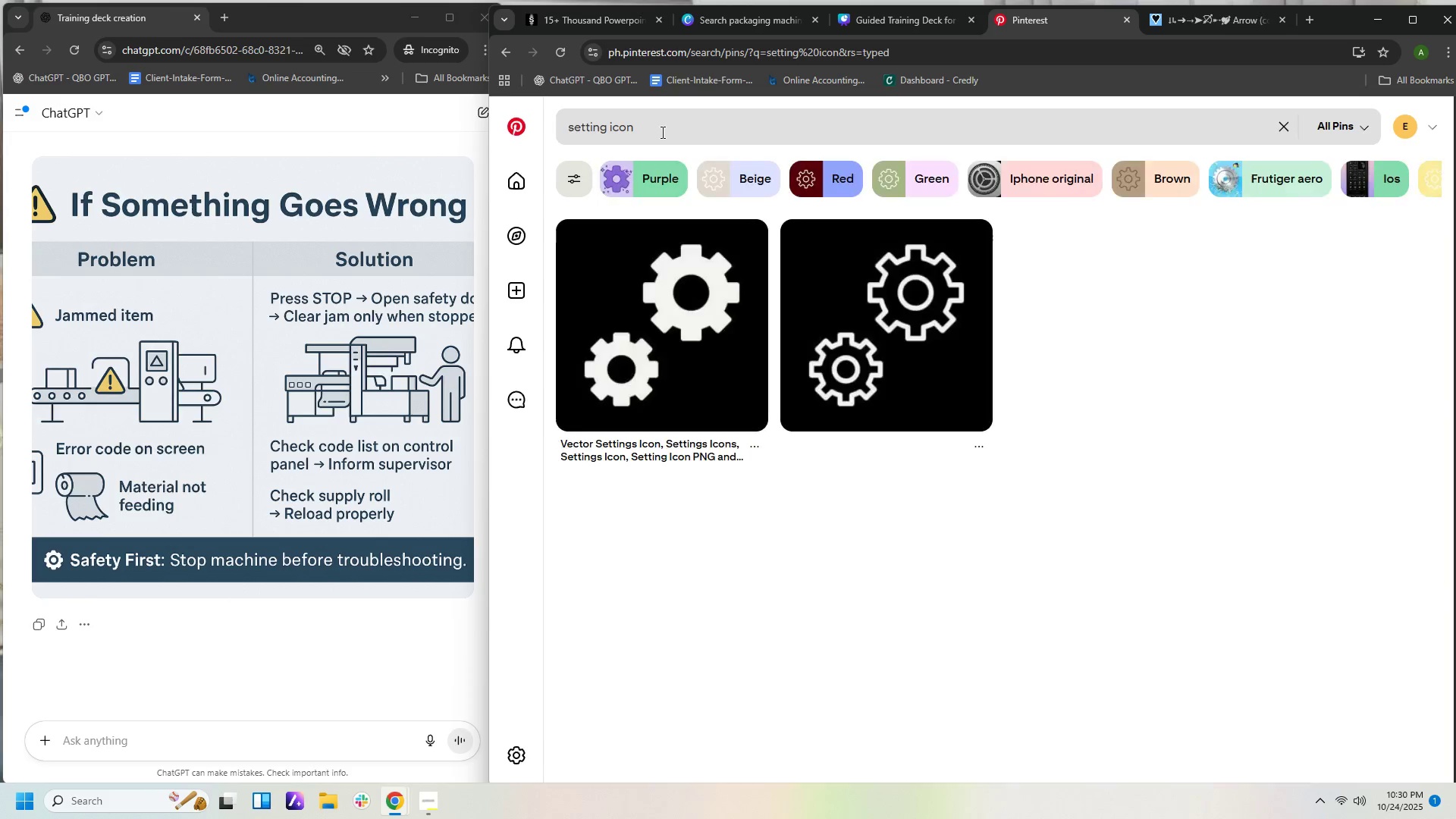 
scroll: coordinate [836, 350], scroll_direction: down, amount: 3.0
 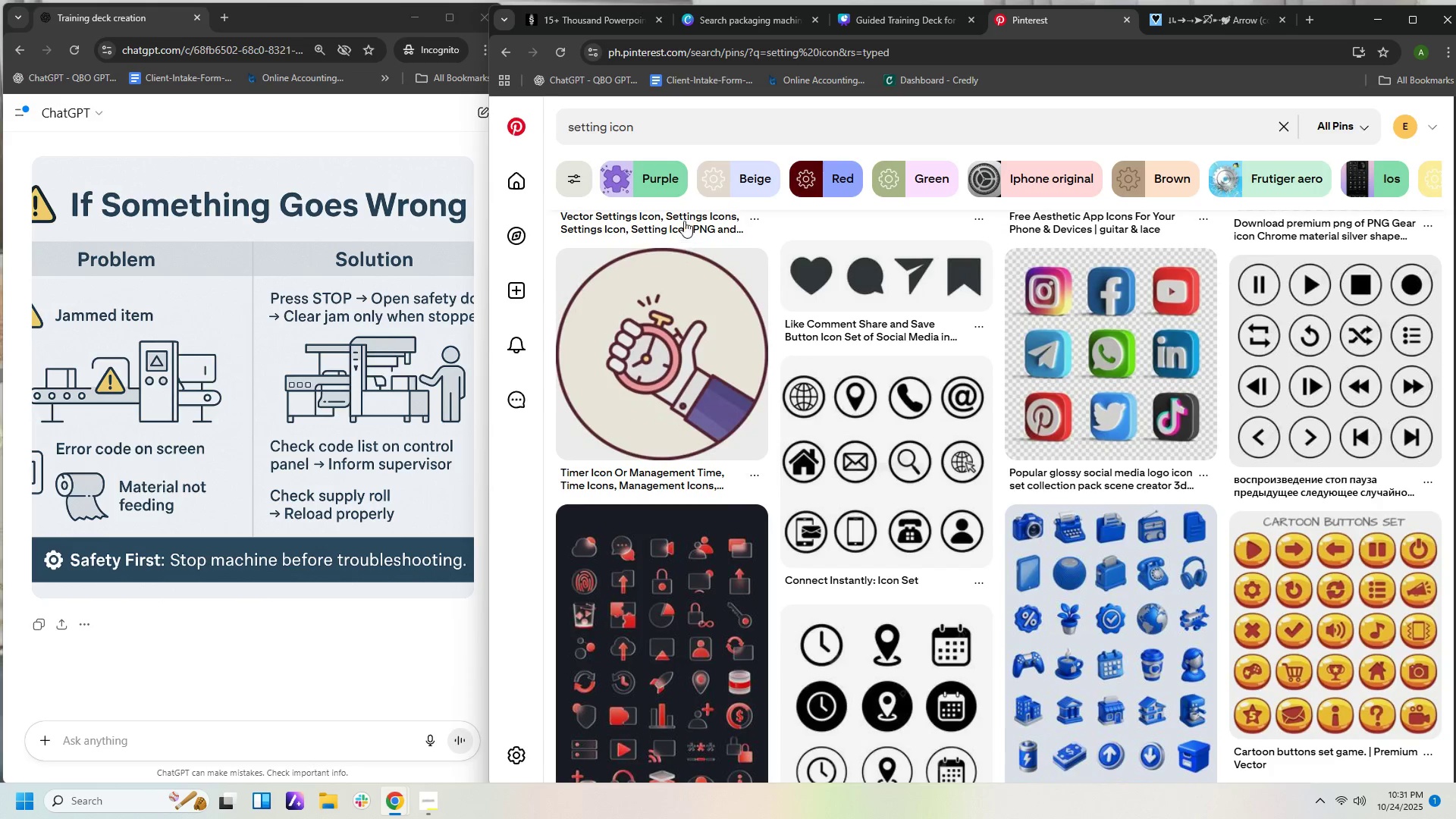 
scroll: coordinate [752, 292], scroll_direction: up, amount: 2.0
 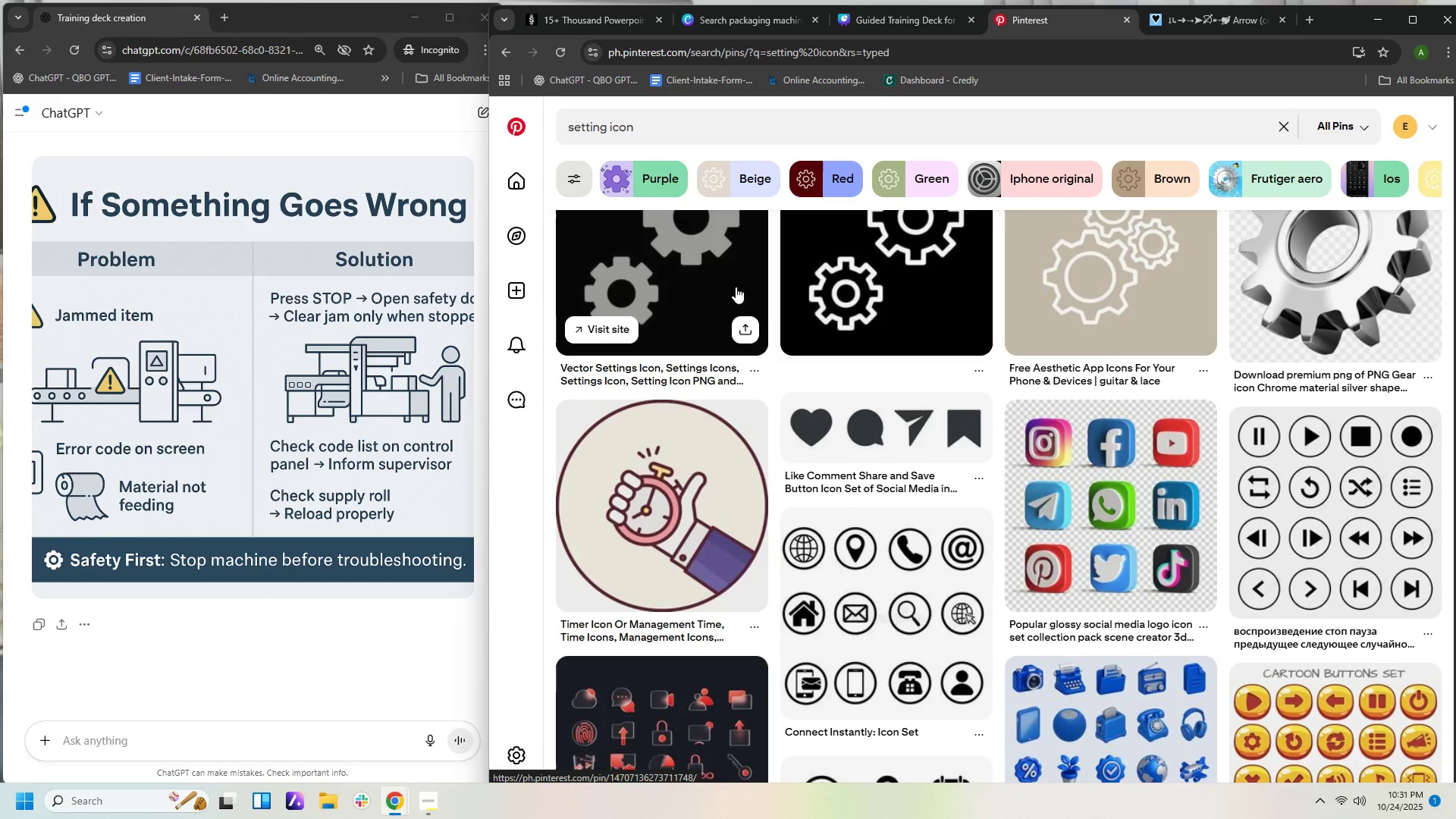 
left_click([736, 287])
 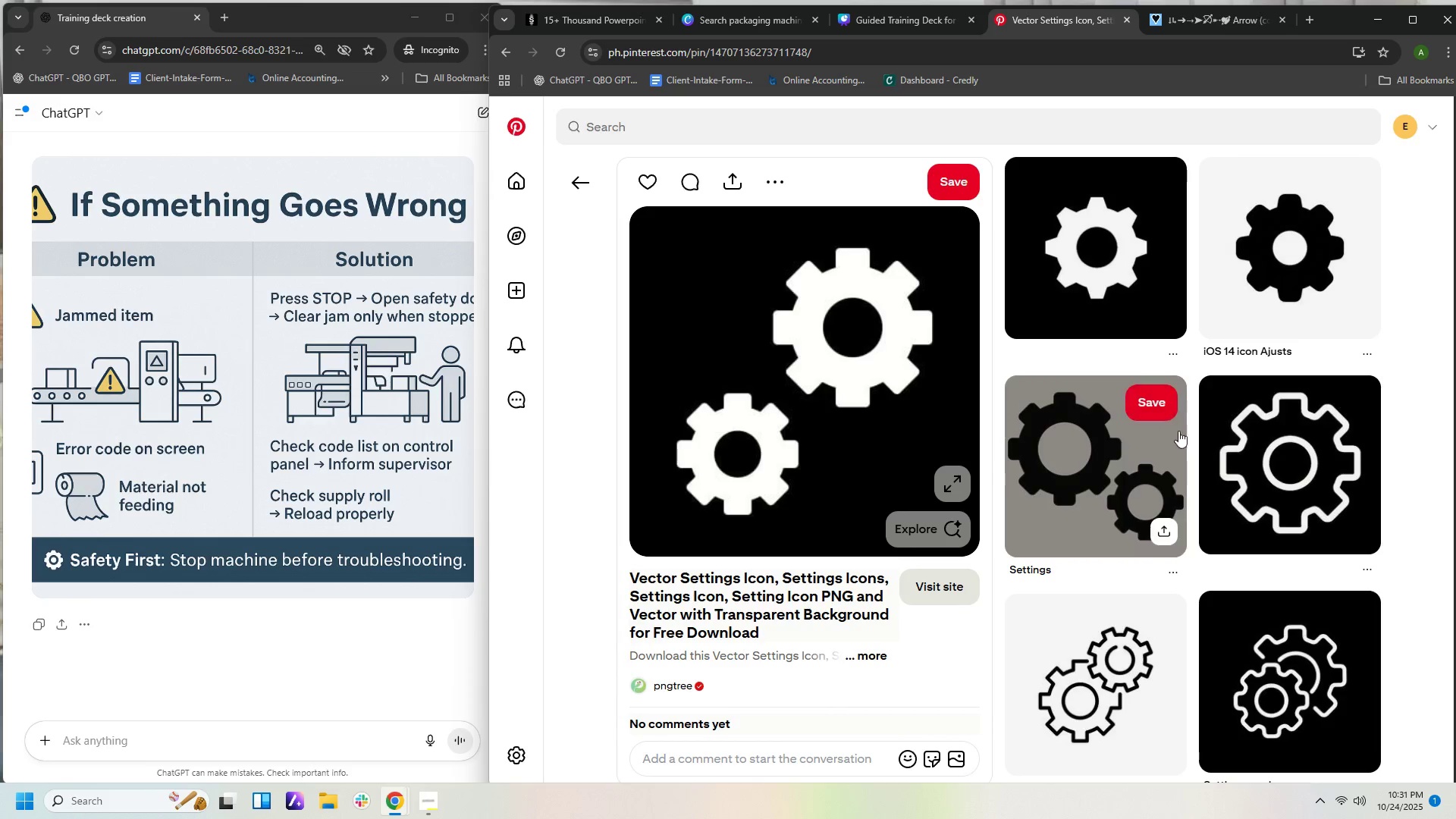 
scroll: coordinate [1151, 514], scroll_direction: down, amount: 10.0
 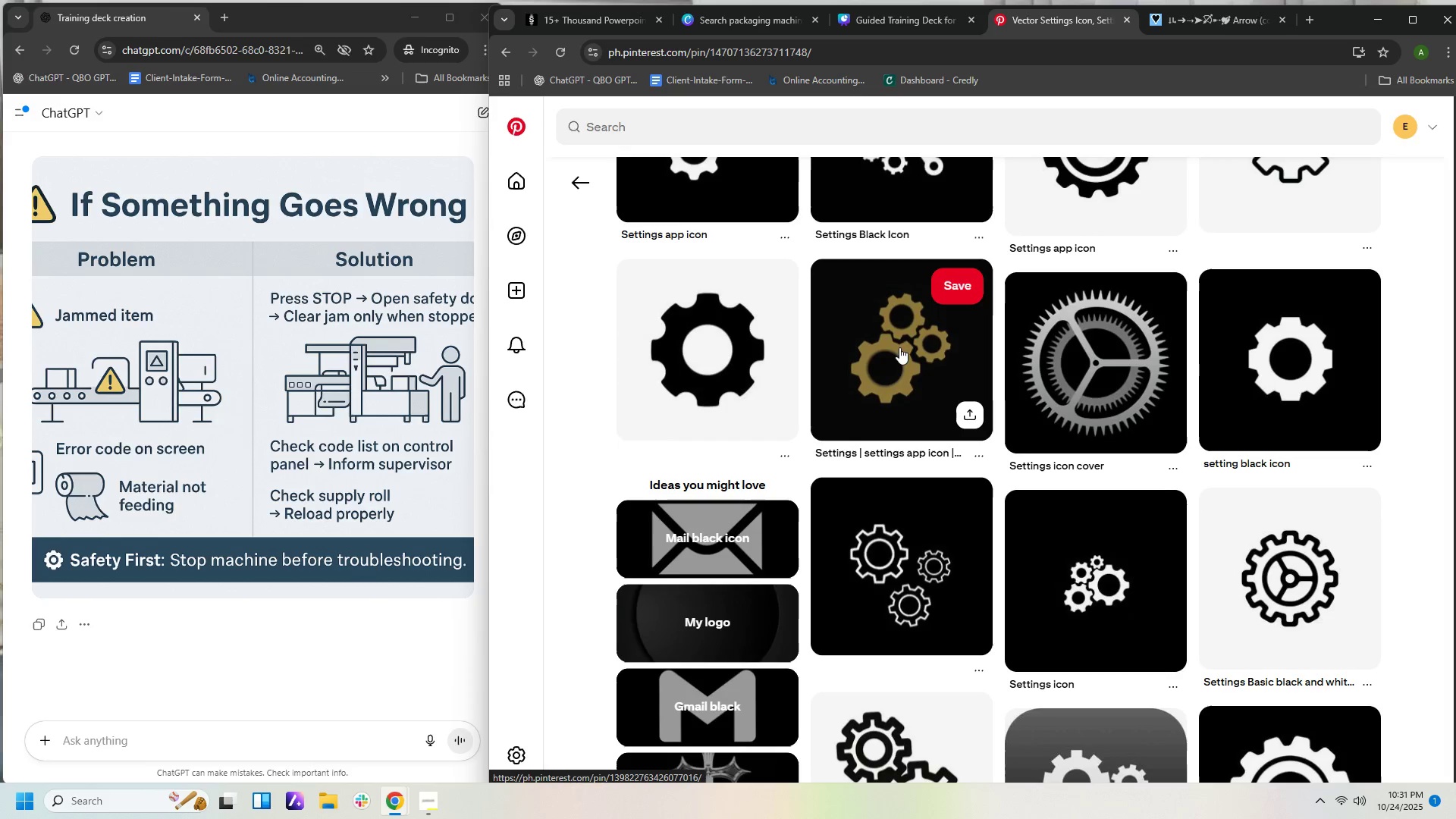 
left_click([899, 347])
 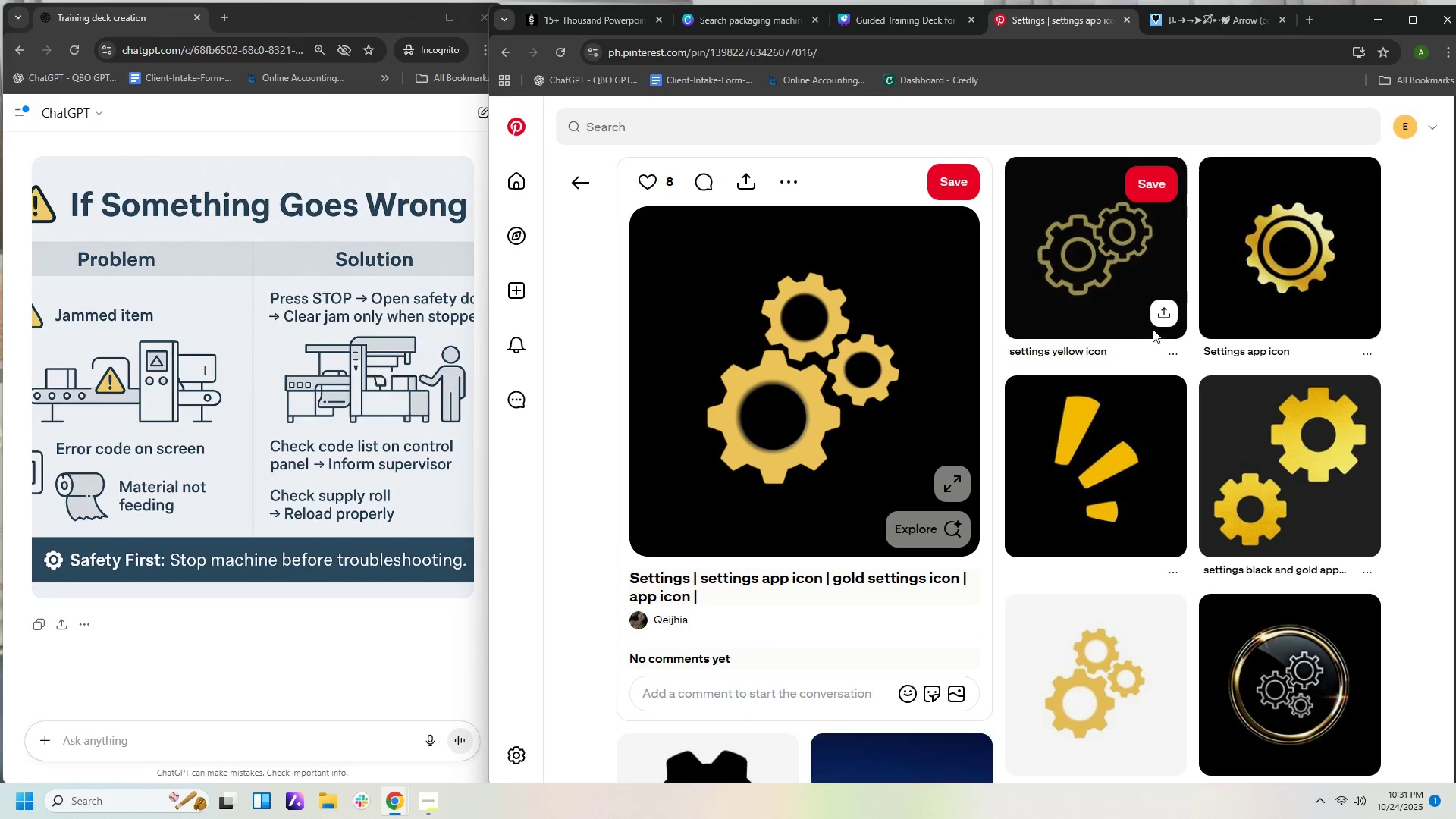 
scroll: coordinate [1191, 432], scroll_direction: down, amount: 8.0
 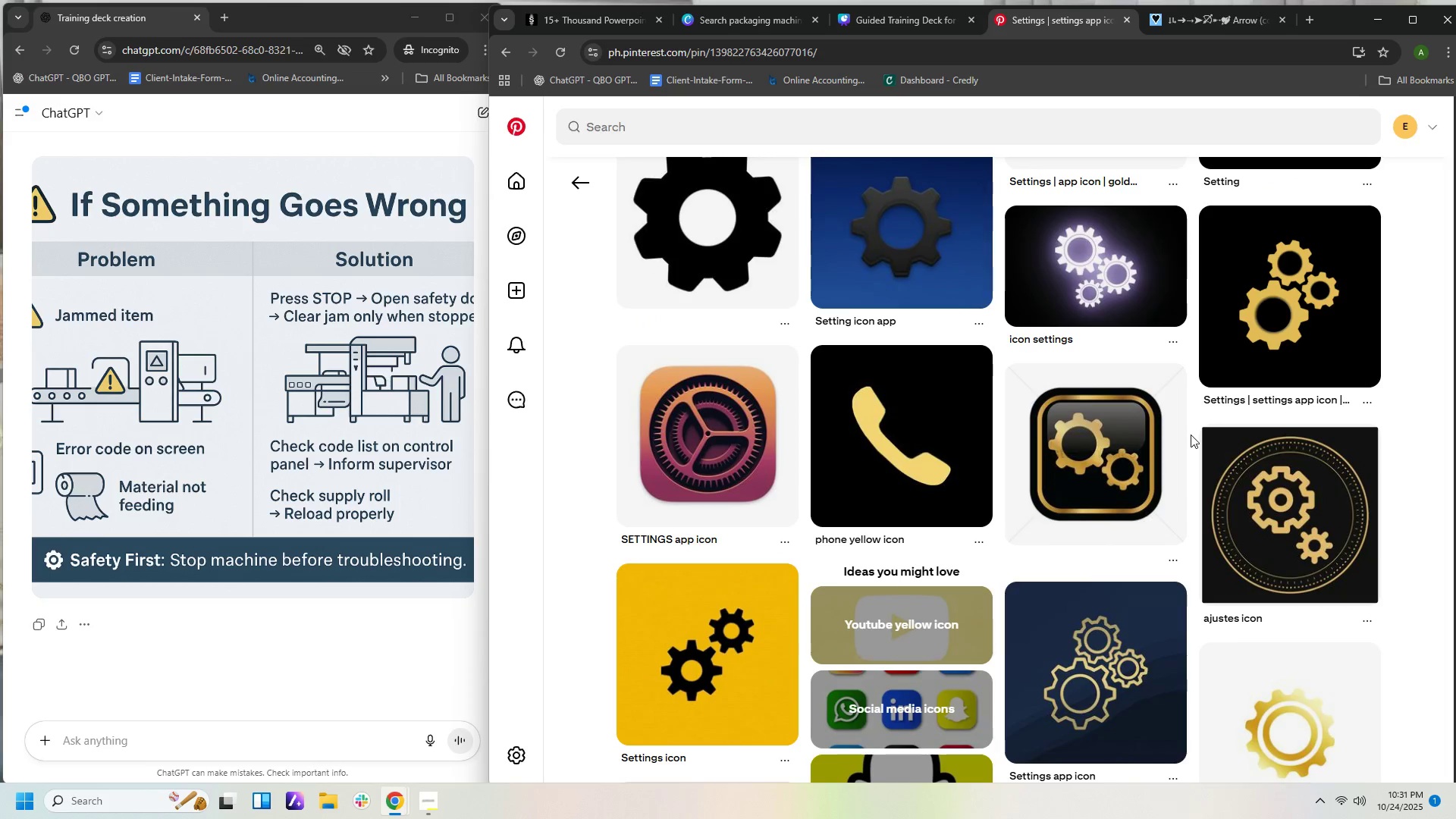 
scroll: coordinate [1189, 421], scroll_direction: up, amount: 1.0
 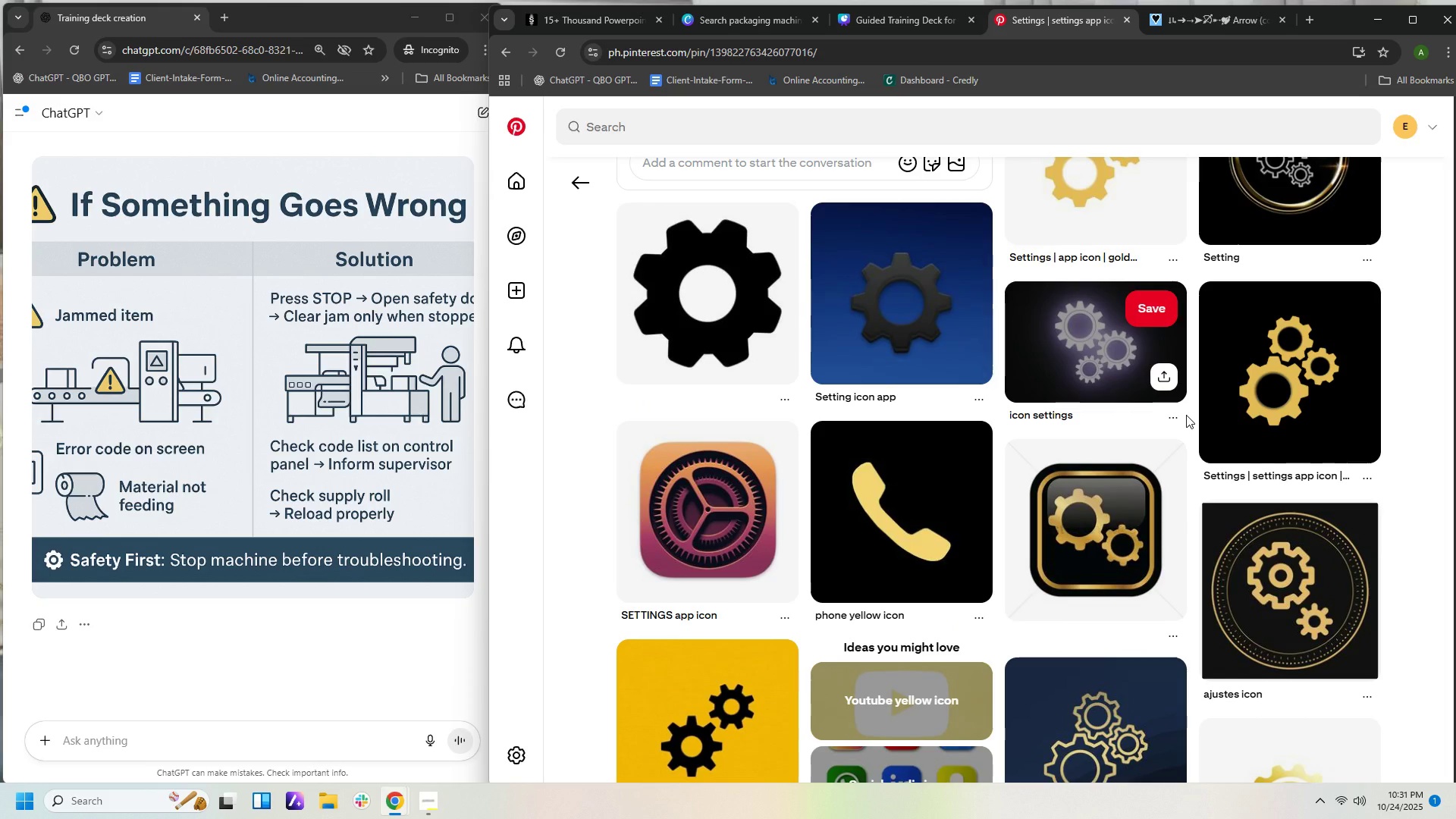 
scroll: coordinate [1190, 422], scroll_direction: down, amount: 16.0
 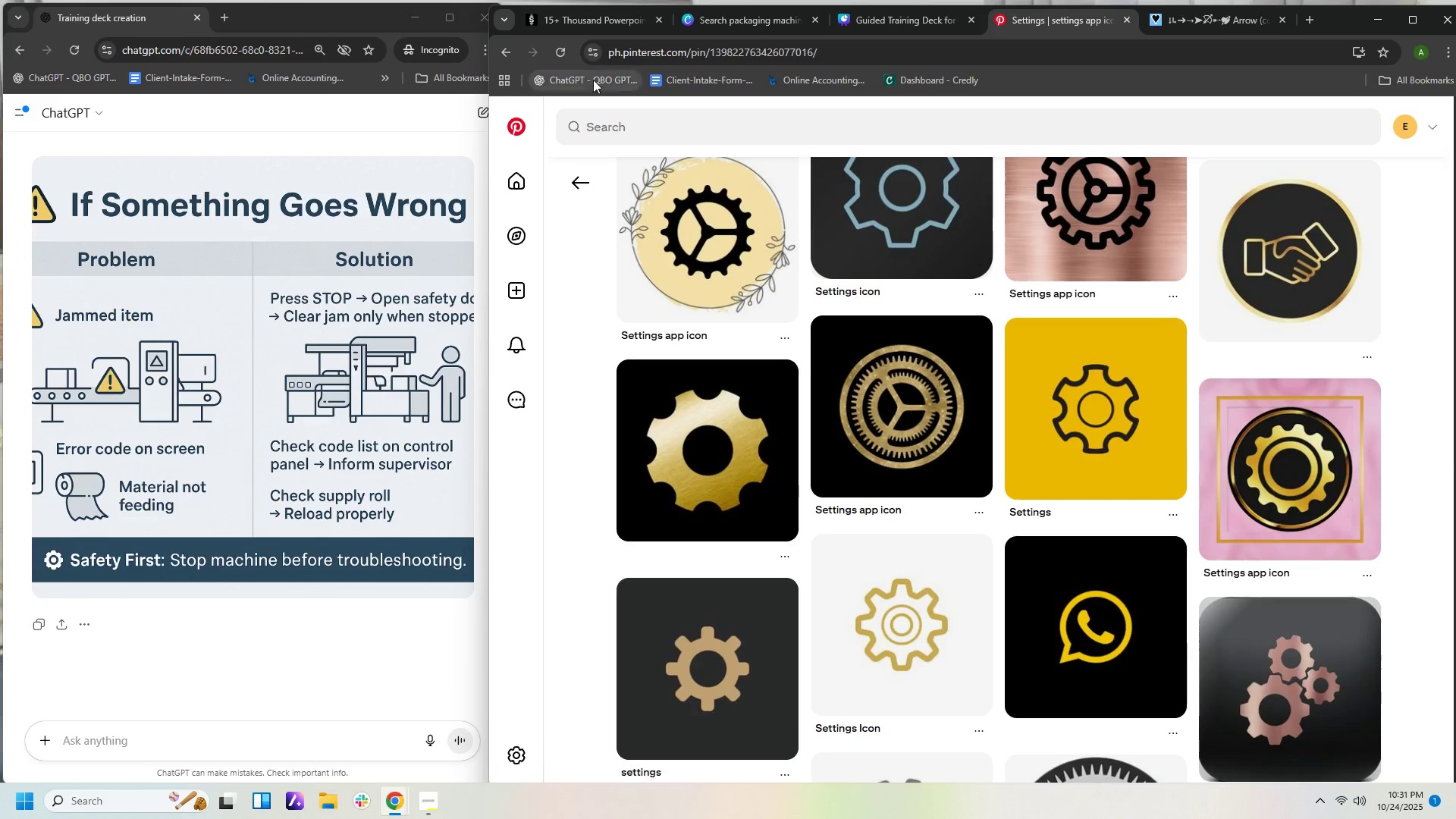 
left_click([580, 176])
 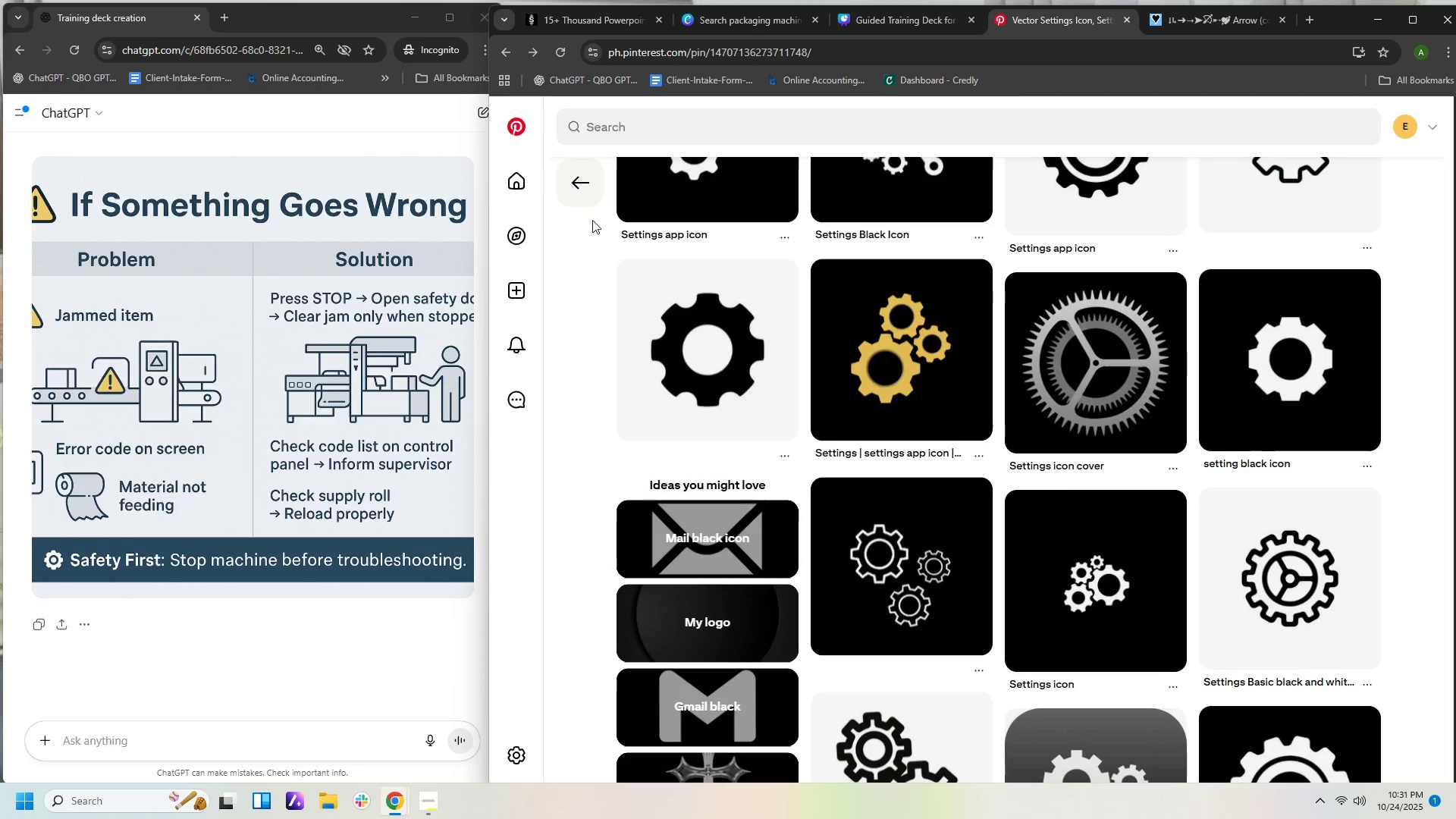 
scroll: coordinate [1058, 362], scroll_direction: up, amount: 18.0
 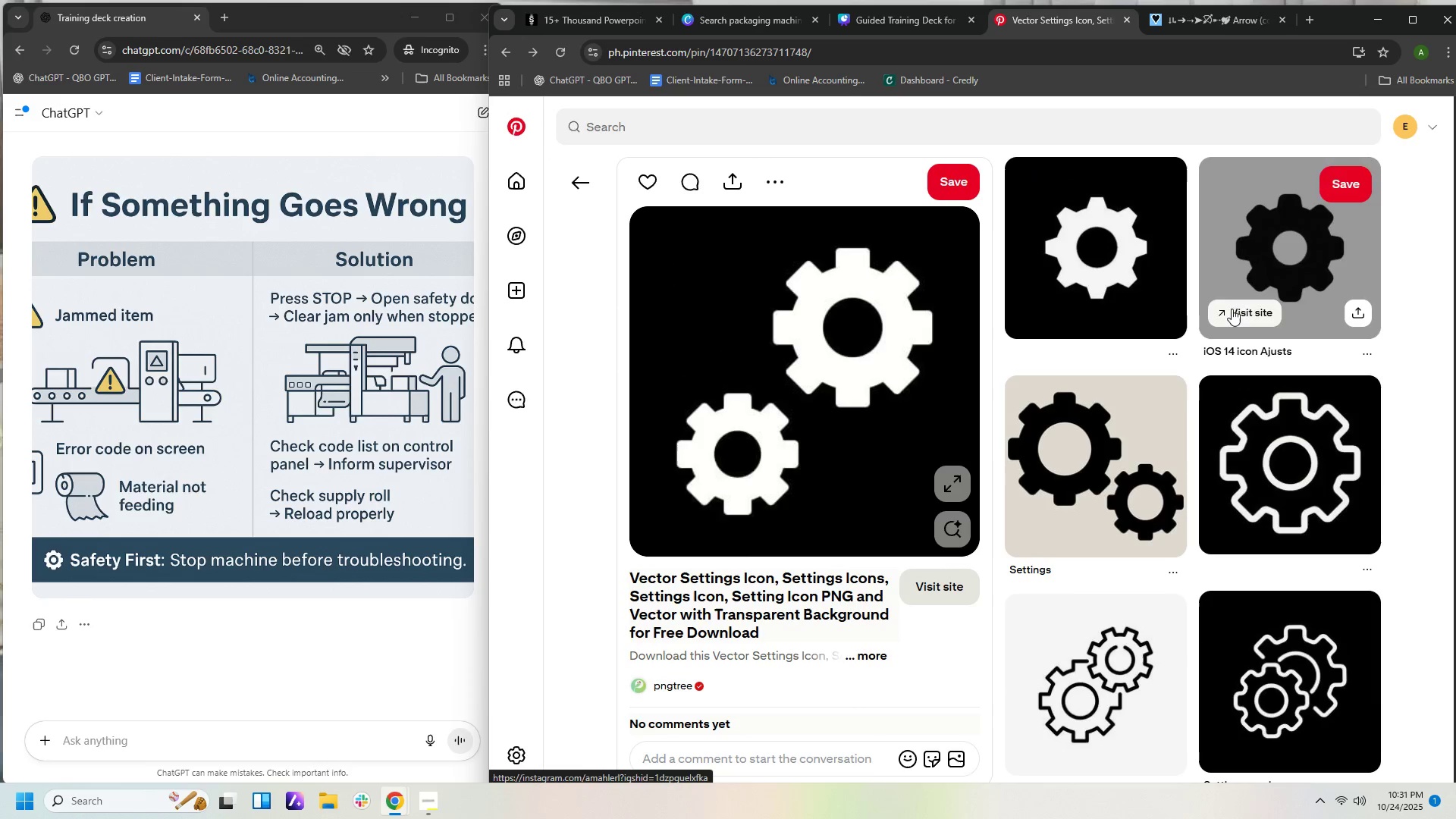 
scroll: coordinate [1097, 425], scroll_direction: down, amount: 17.0
 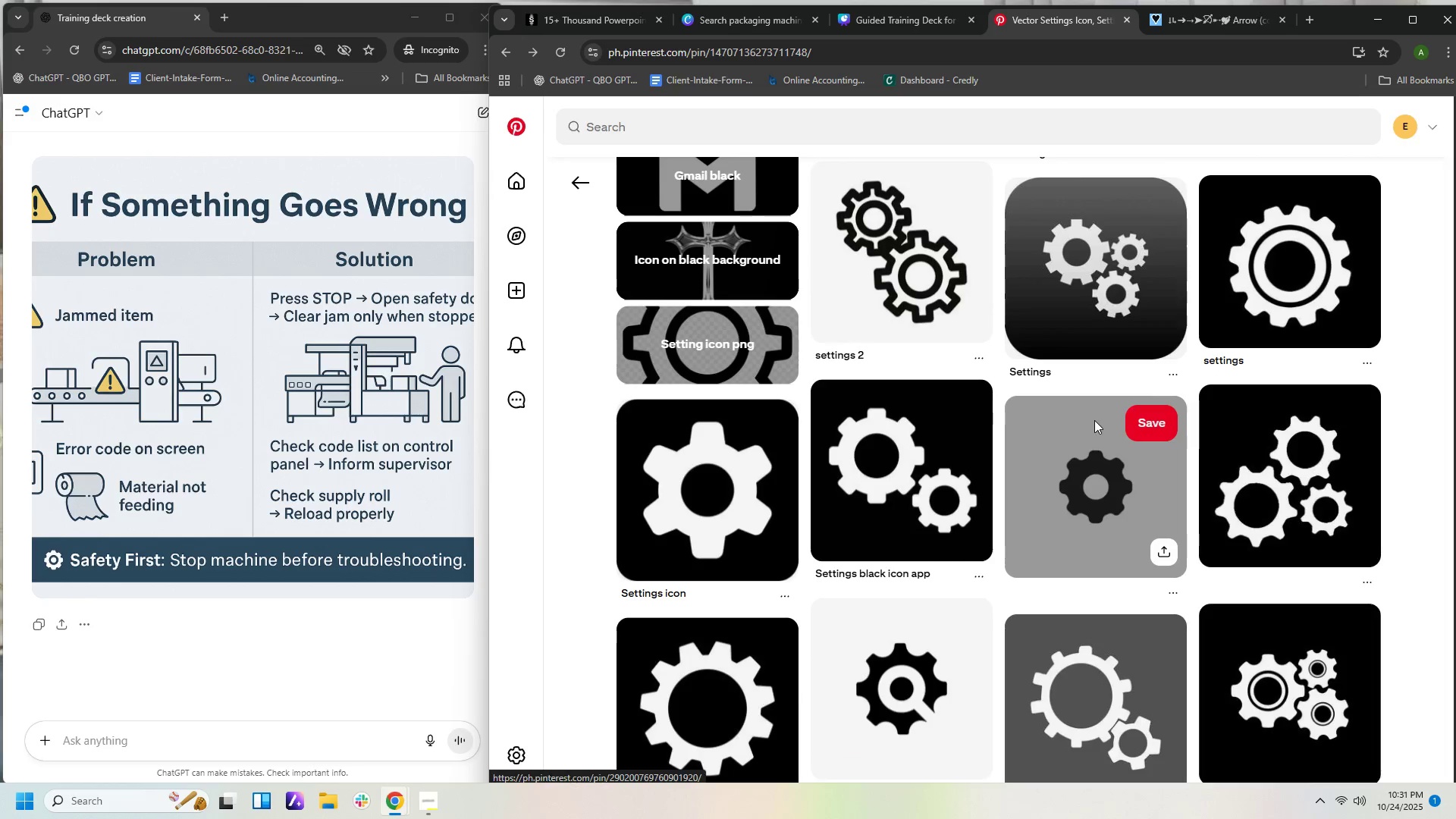 
scroll: coordinate [1094, 420], scroll_direction: down, amount: 4.0
 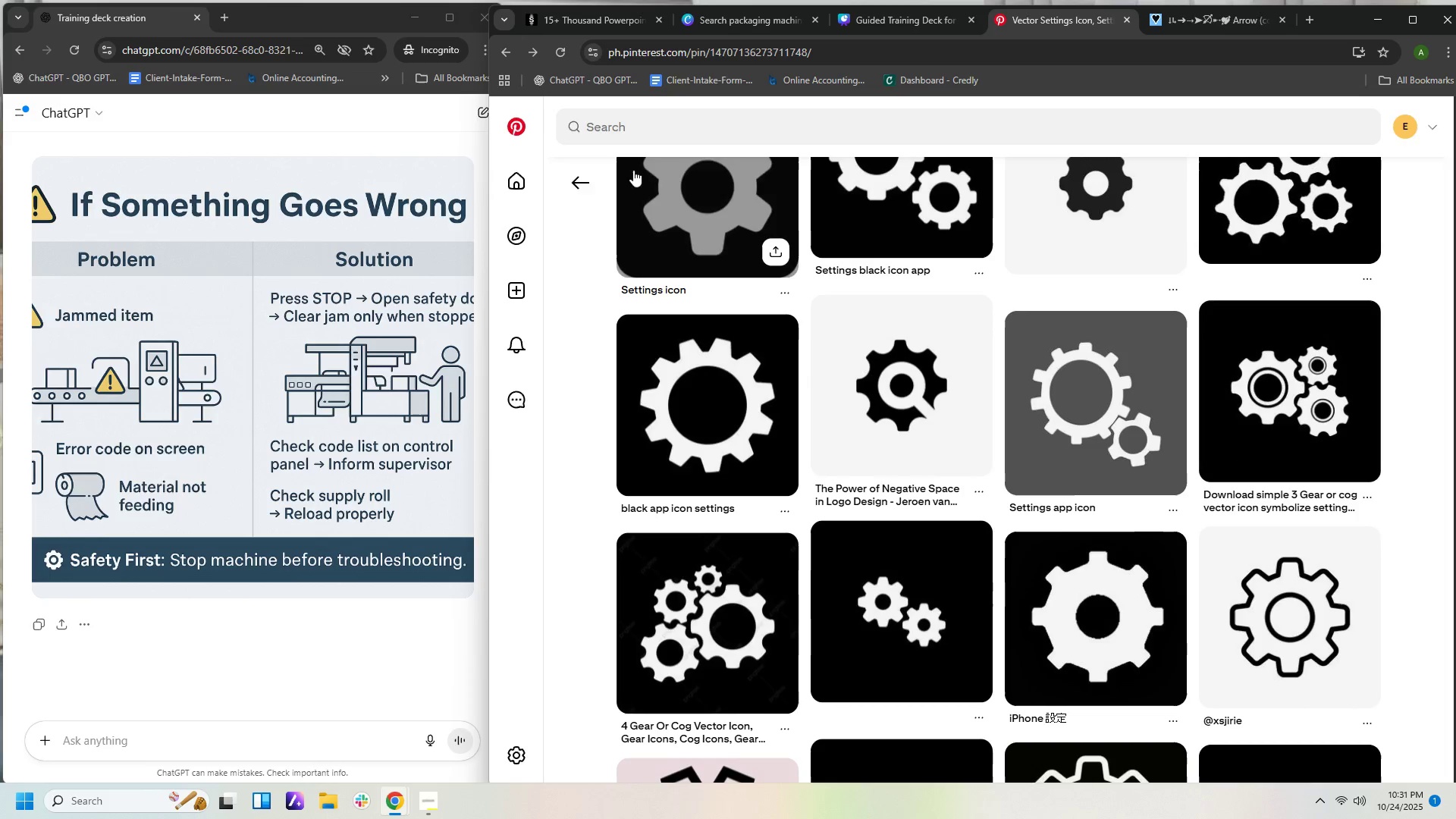 
left_click([574, 183])
 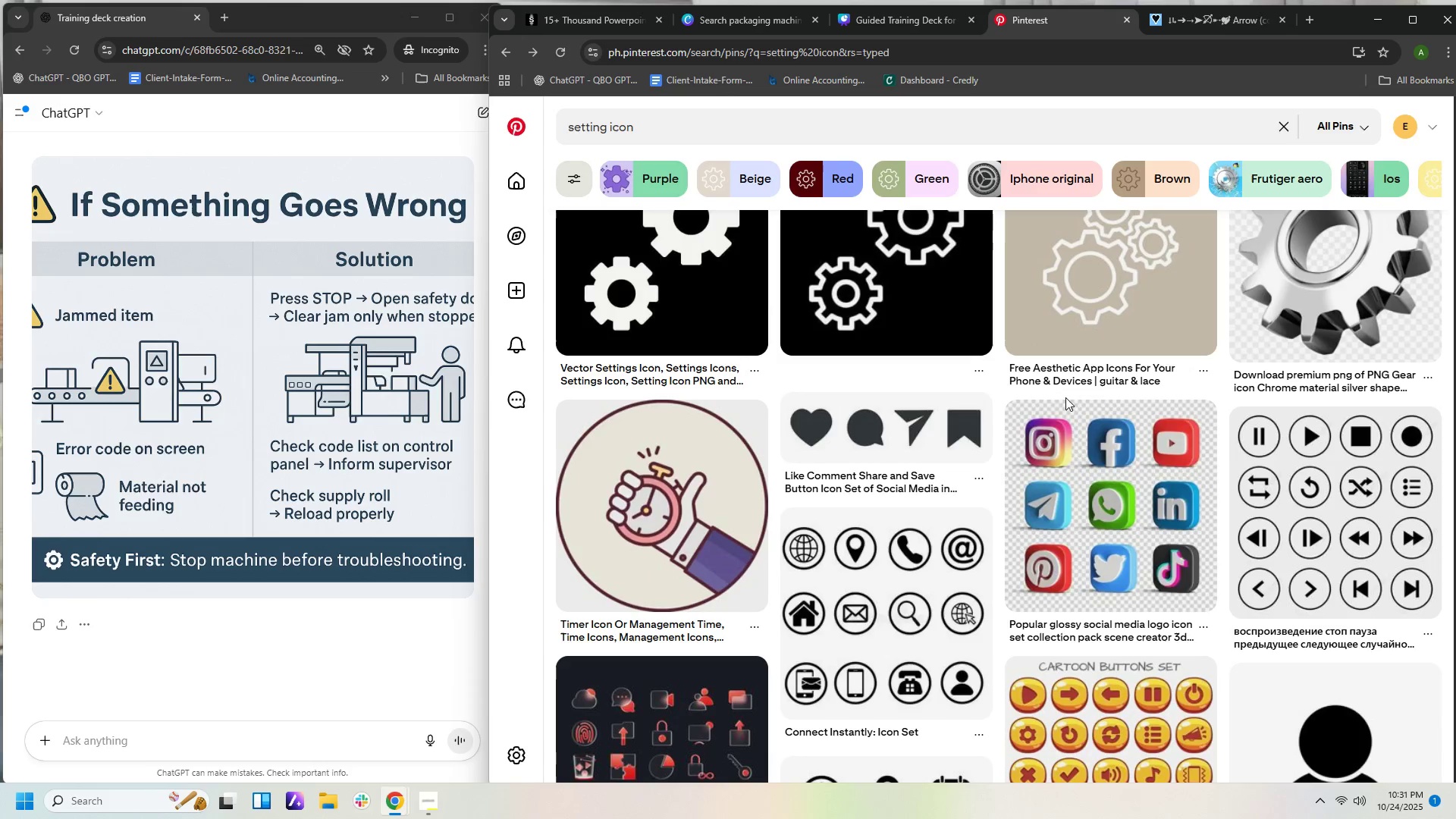 
scroll: coordinate [1069, 403], scroll_direction: down, amount: 12.0
 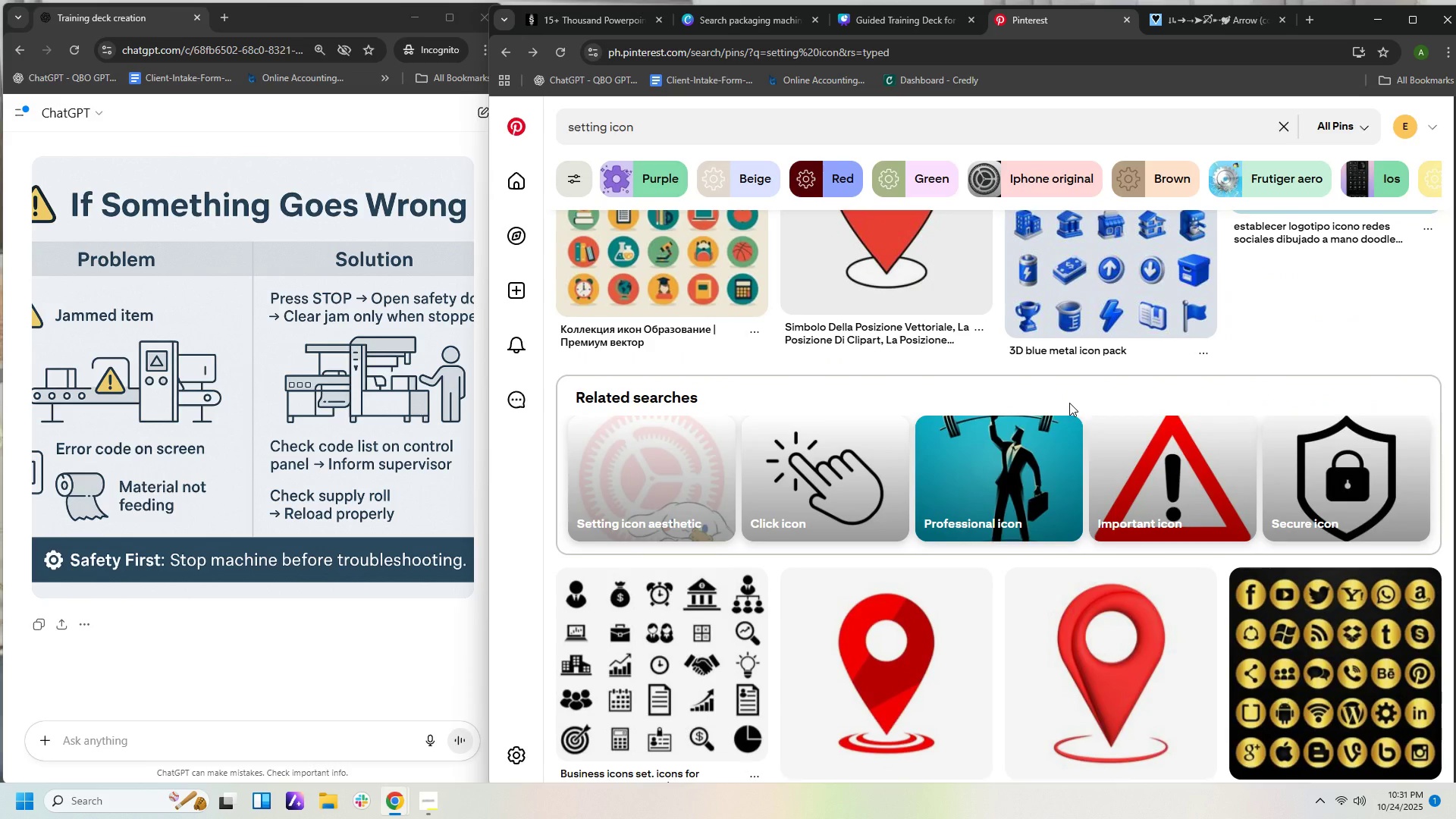 
scroll: coordinate [1072, 403], scroll_direction: up, amount: 3.0
 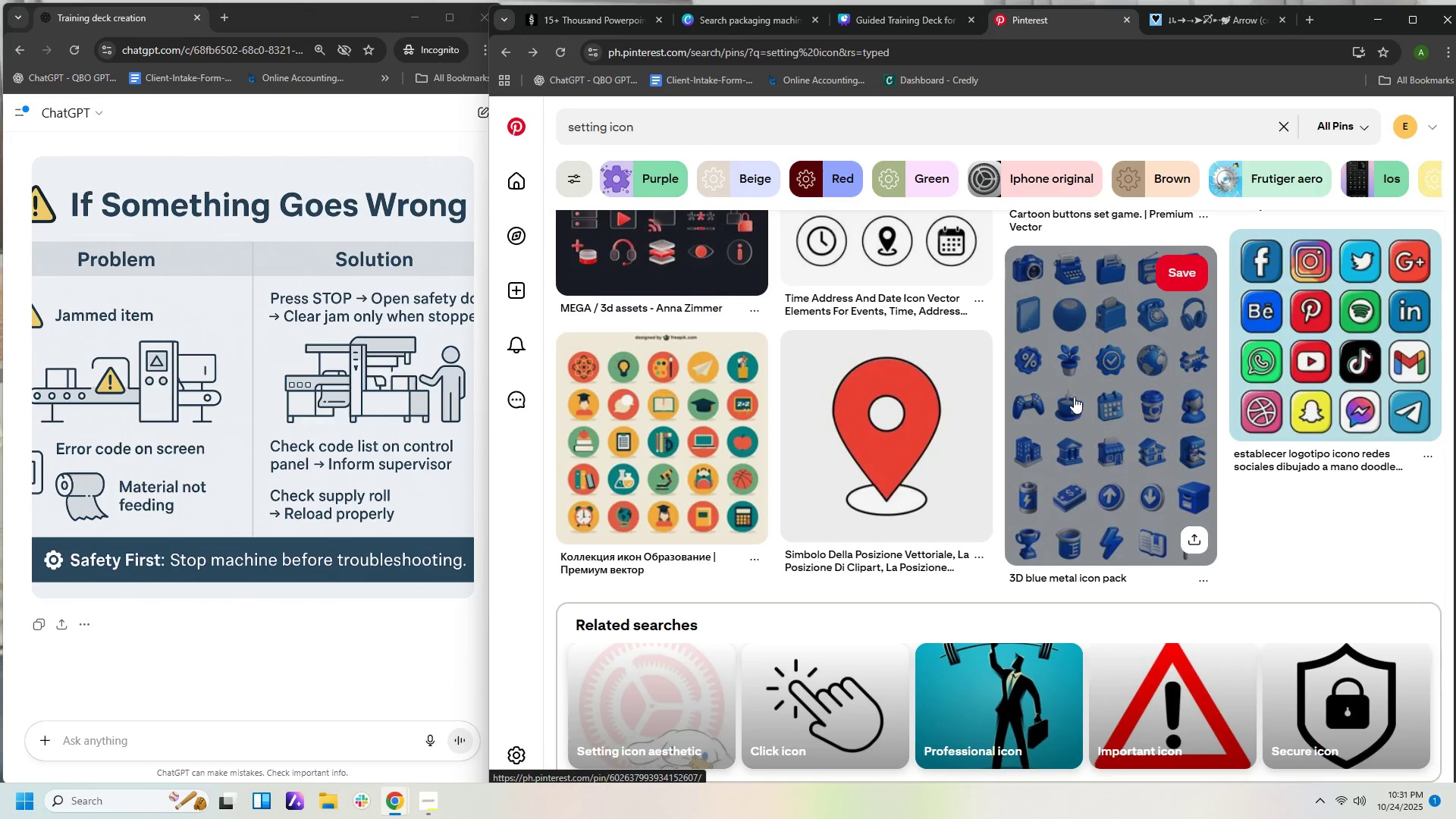 
scroll: coordinate [1068, 394], scroll_direction: down, amount: 7.0
 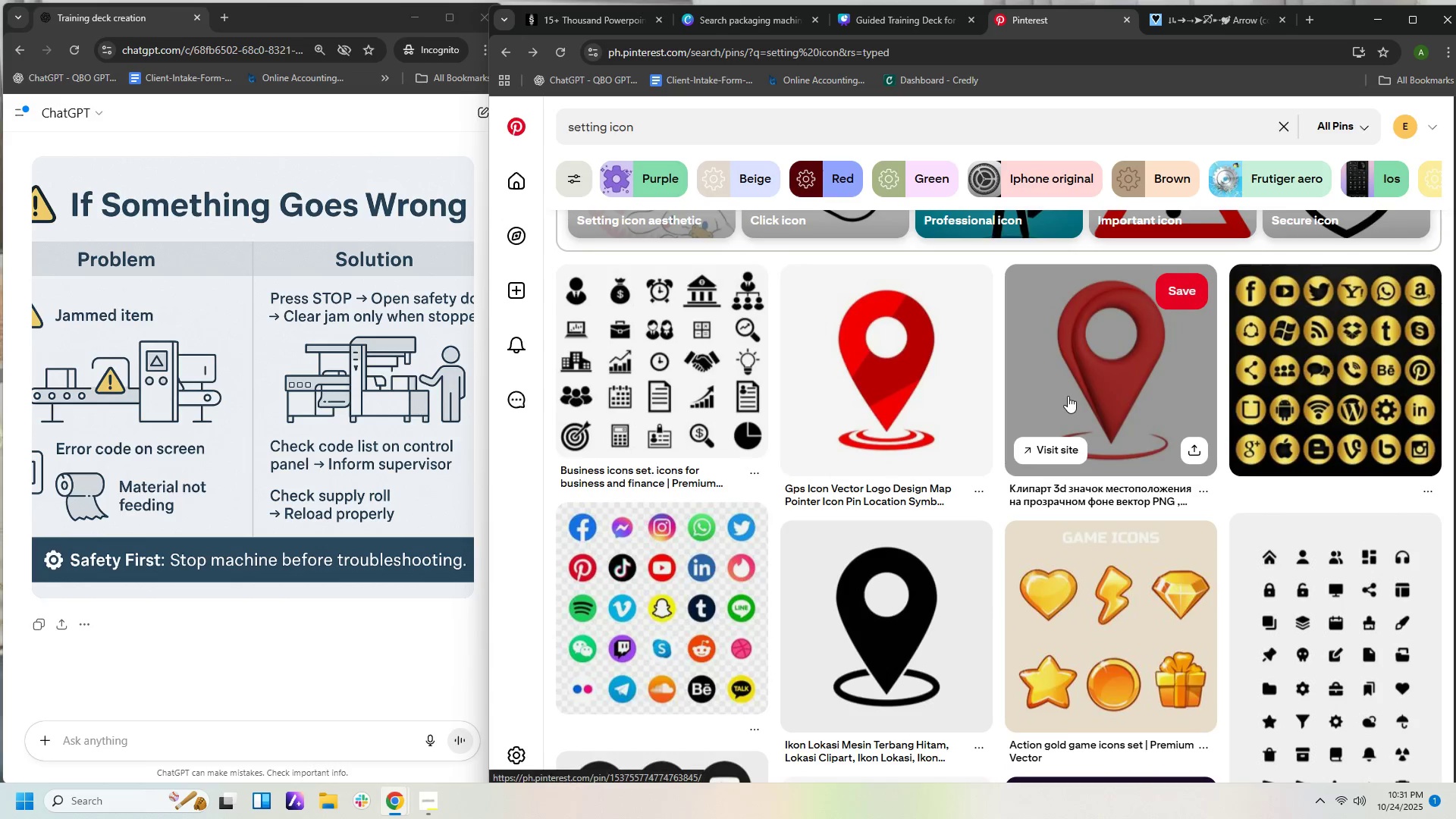 
scroll: coordinate [1067, 378], scroll_direction: up, amount: 21.0
 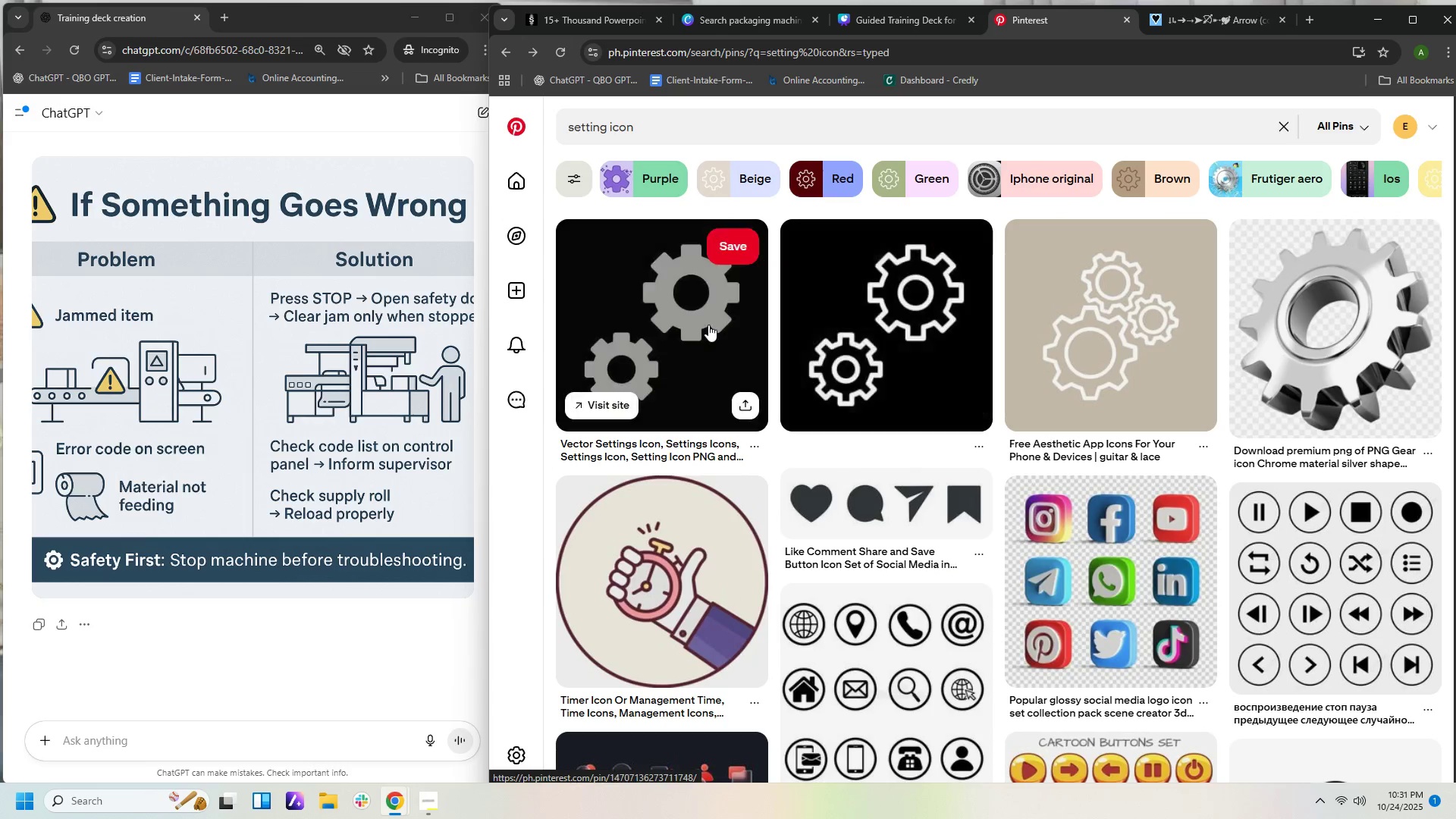 
left_click([706, 325])
 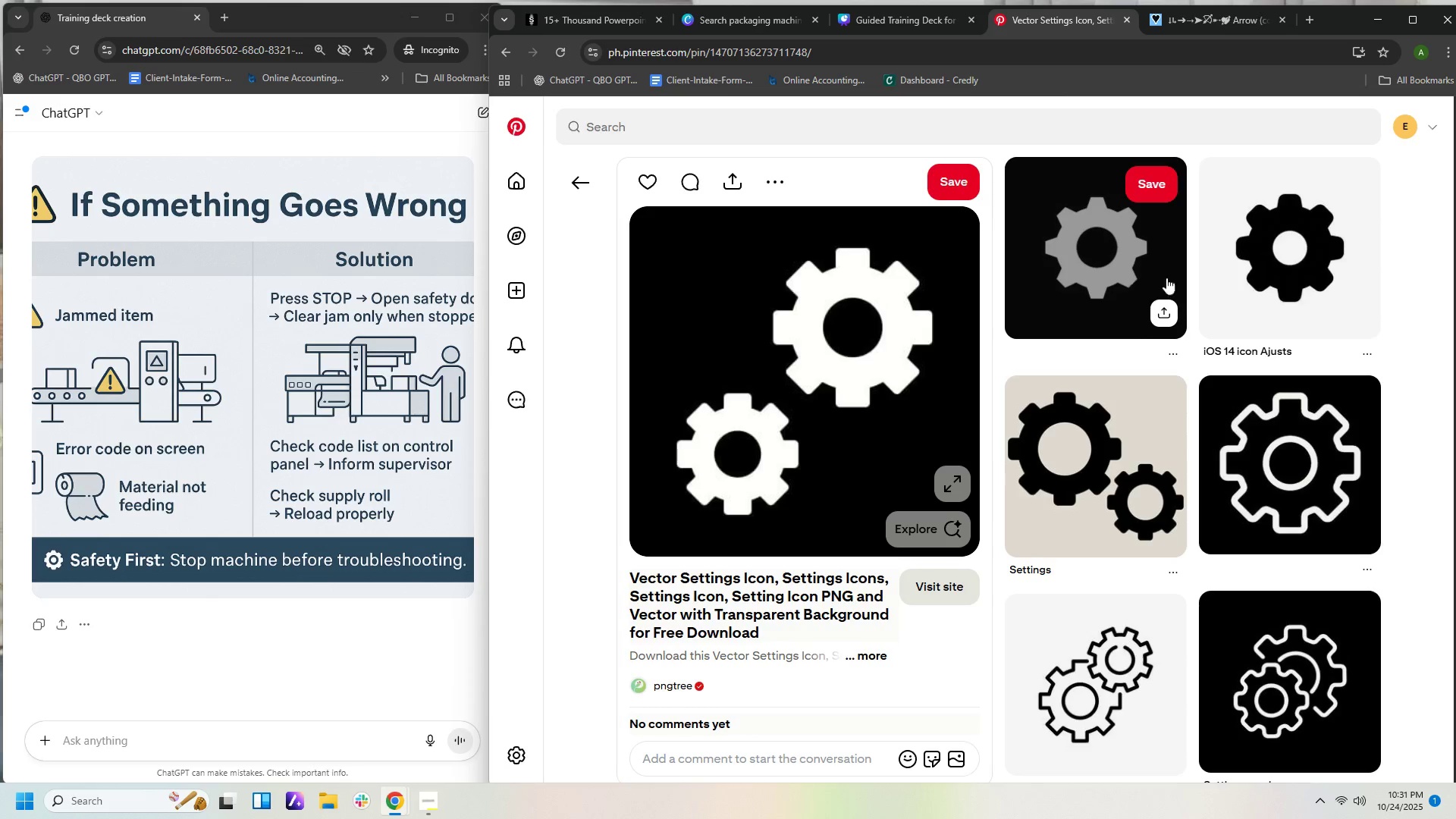 
left_click([1292, 261])
 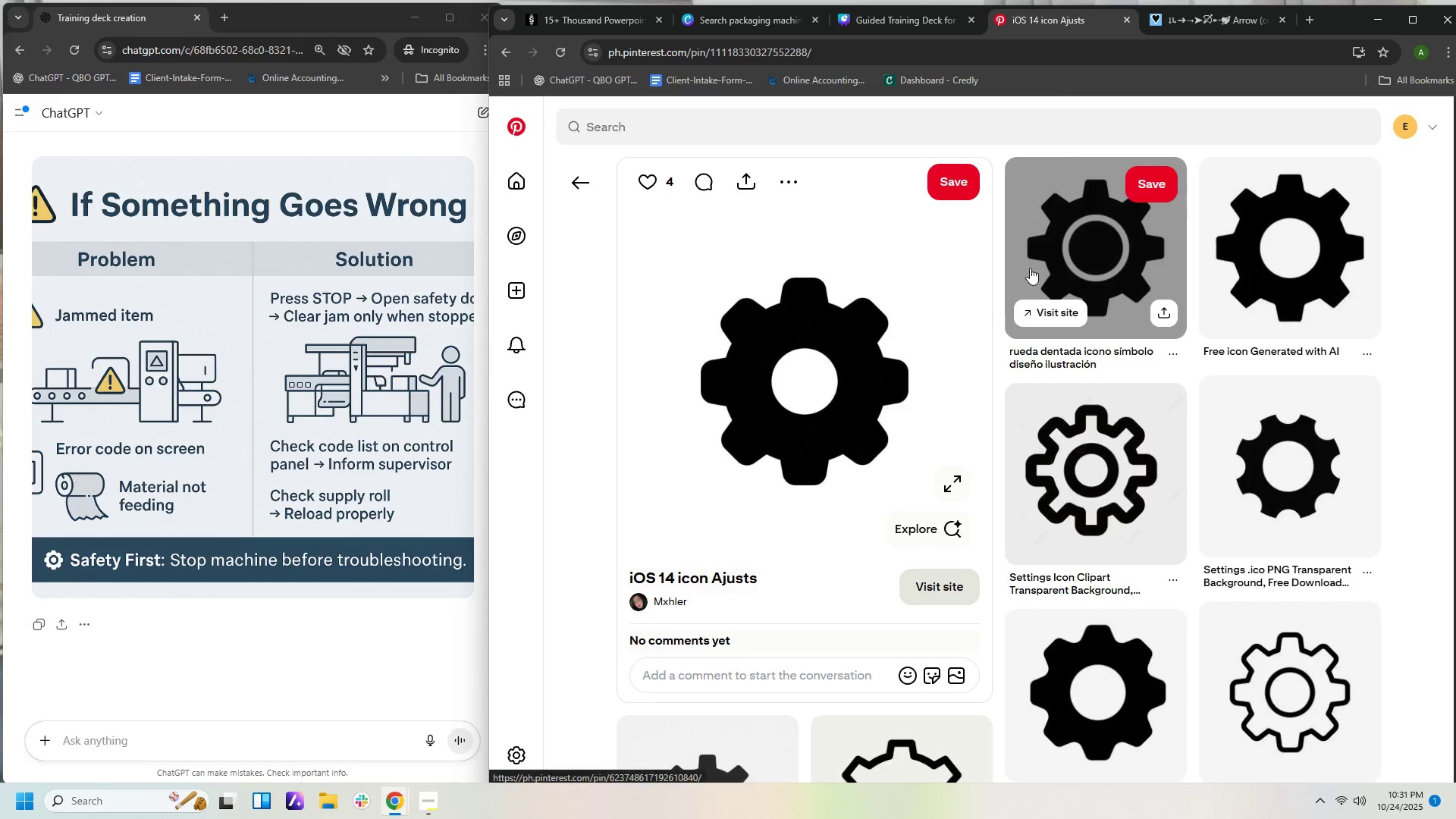 
left_click([1131, 241])
 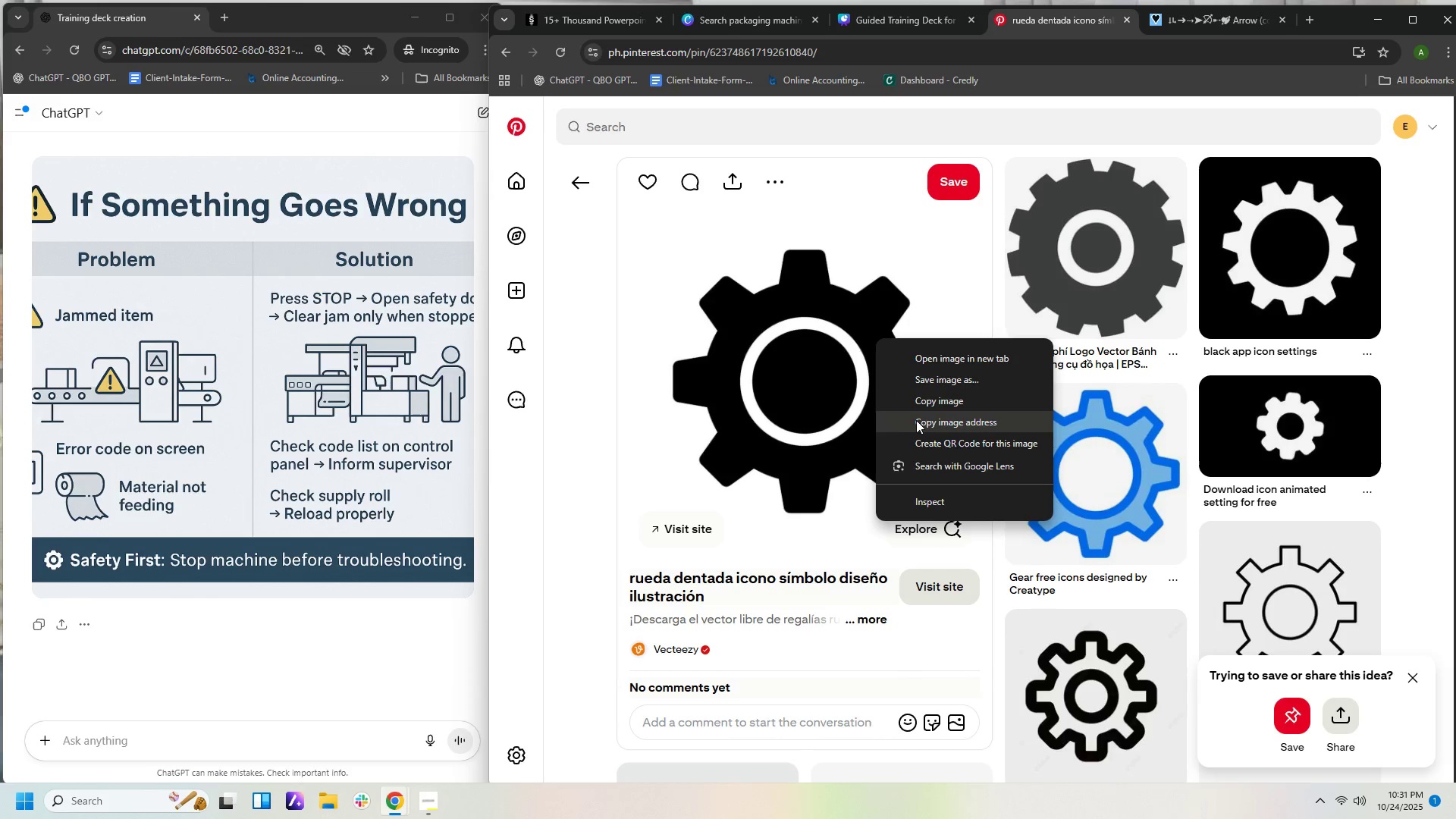 
left_click([929, 405])
 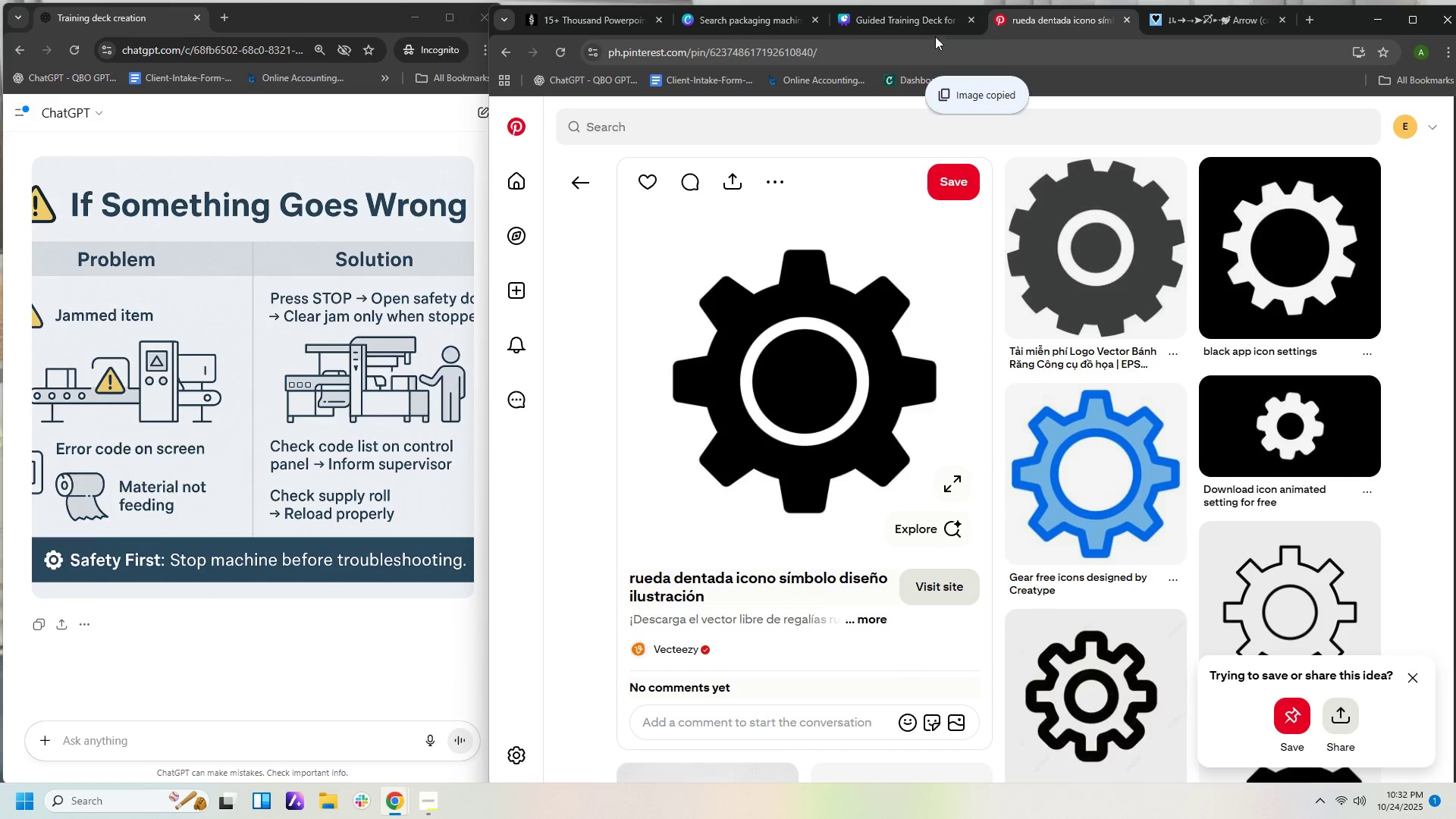 
left_click([927, 24])
 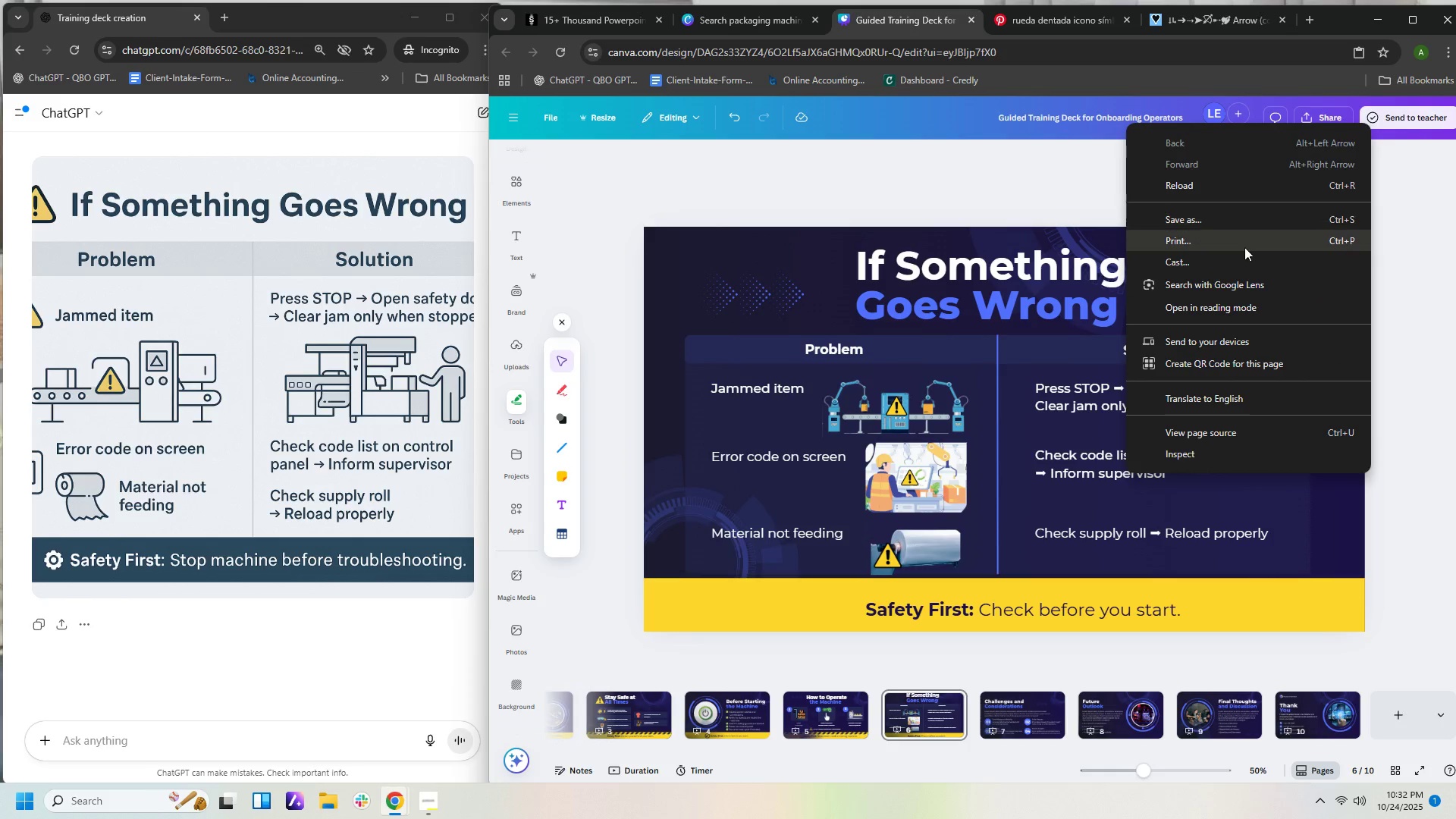 
left_click([1097, 237])
 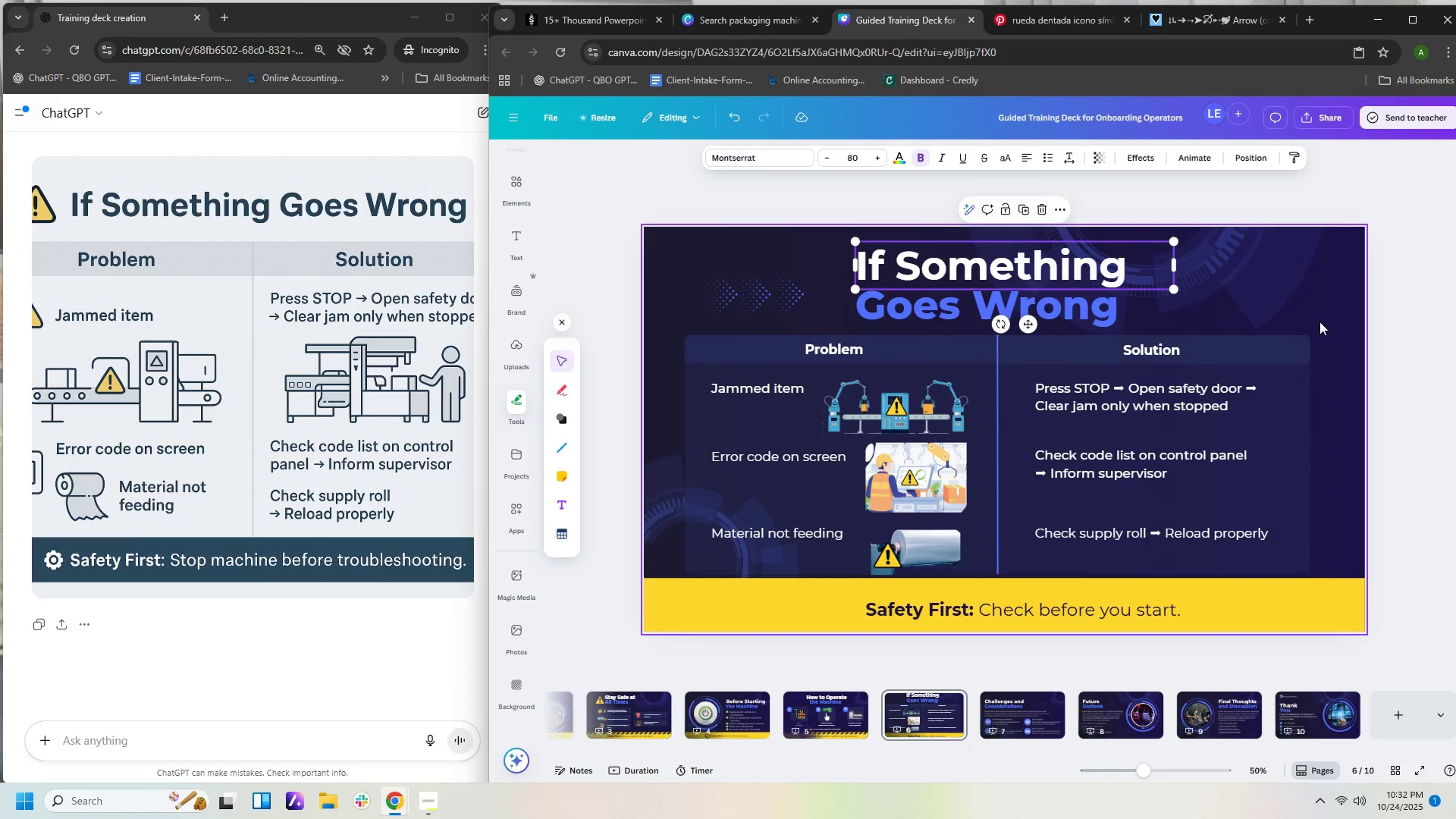 
left_click([1332, 328])
 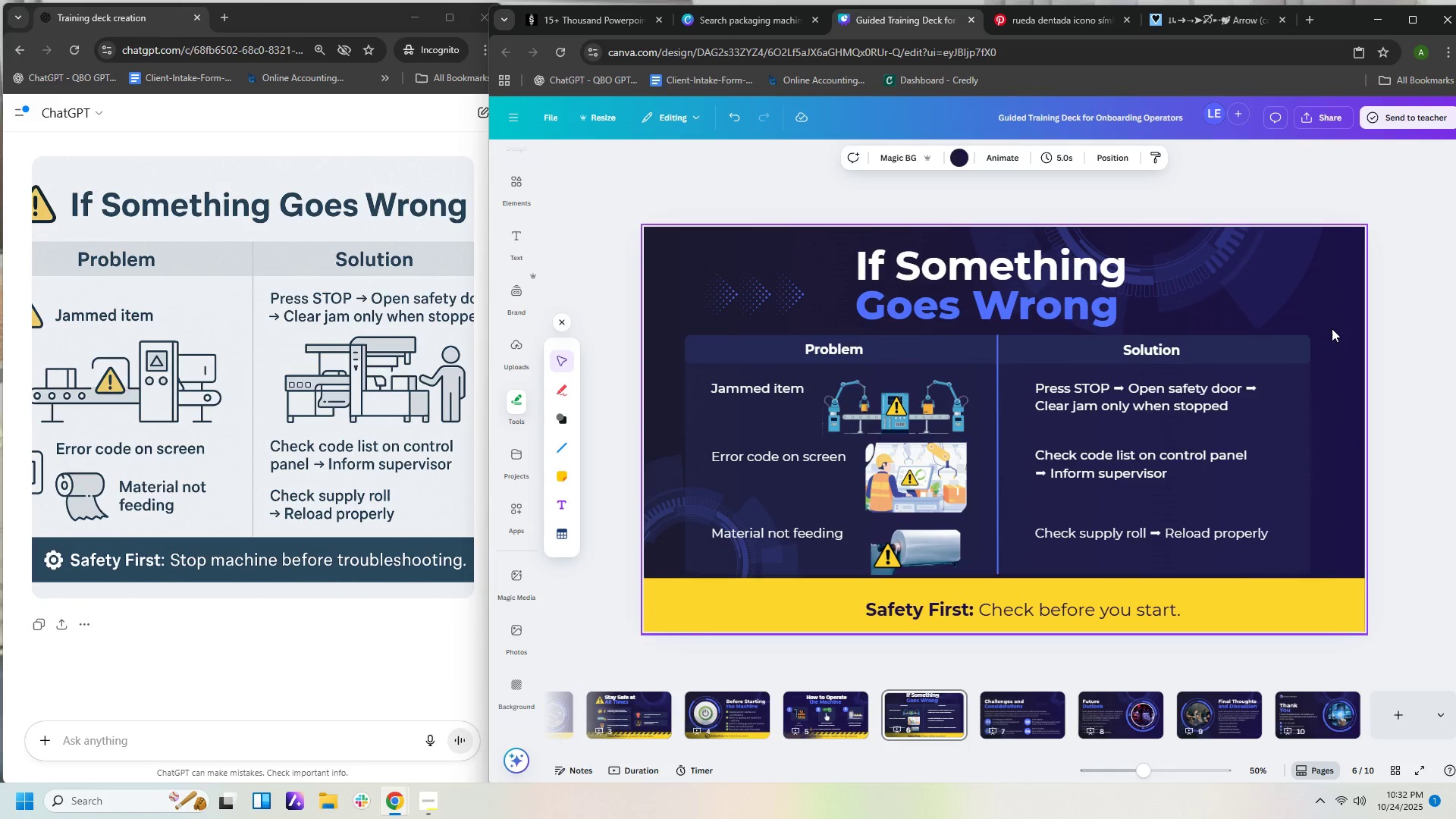 
right_click([1332, 328])
 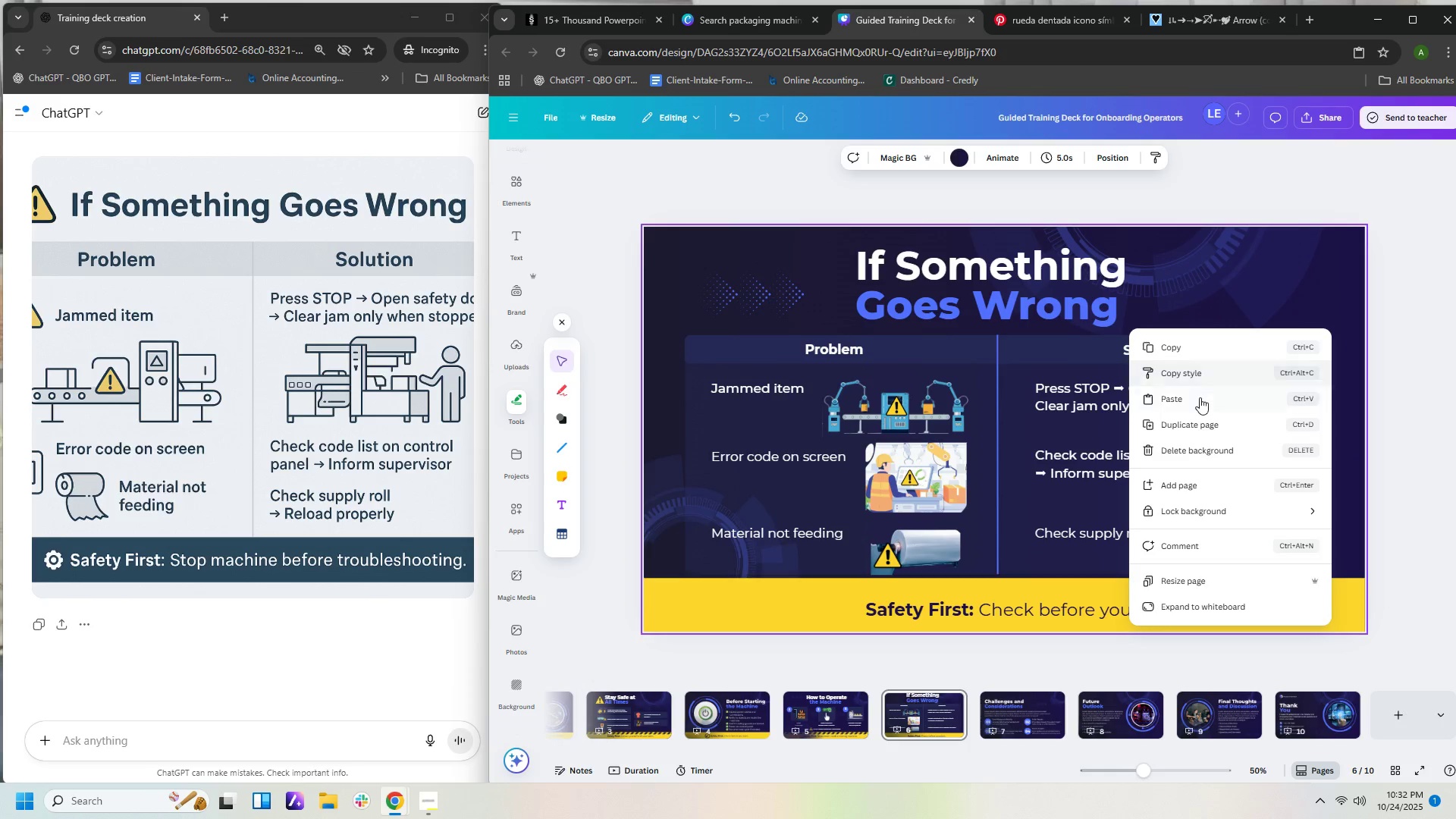 
left_click([1199, 398])
 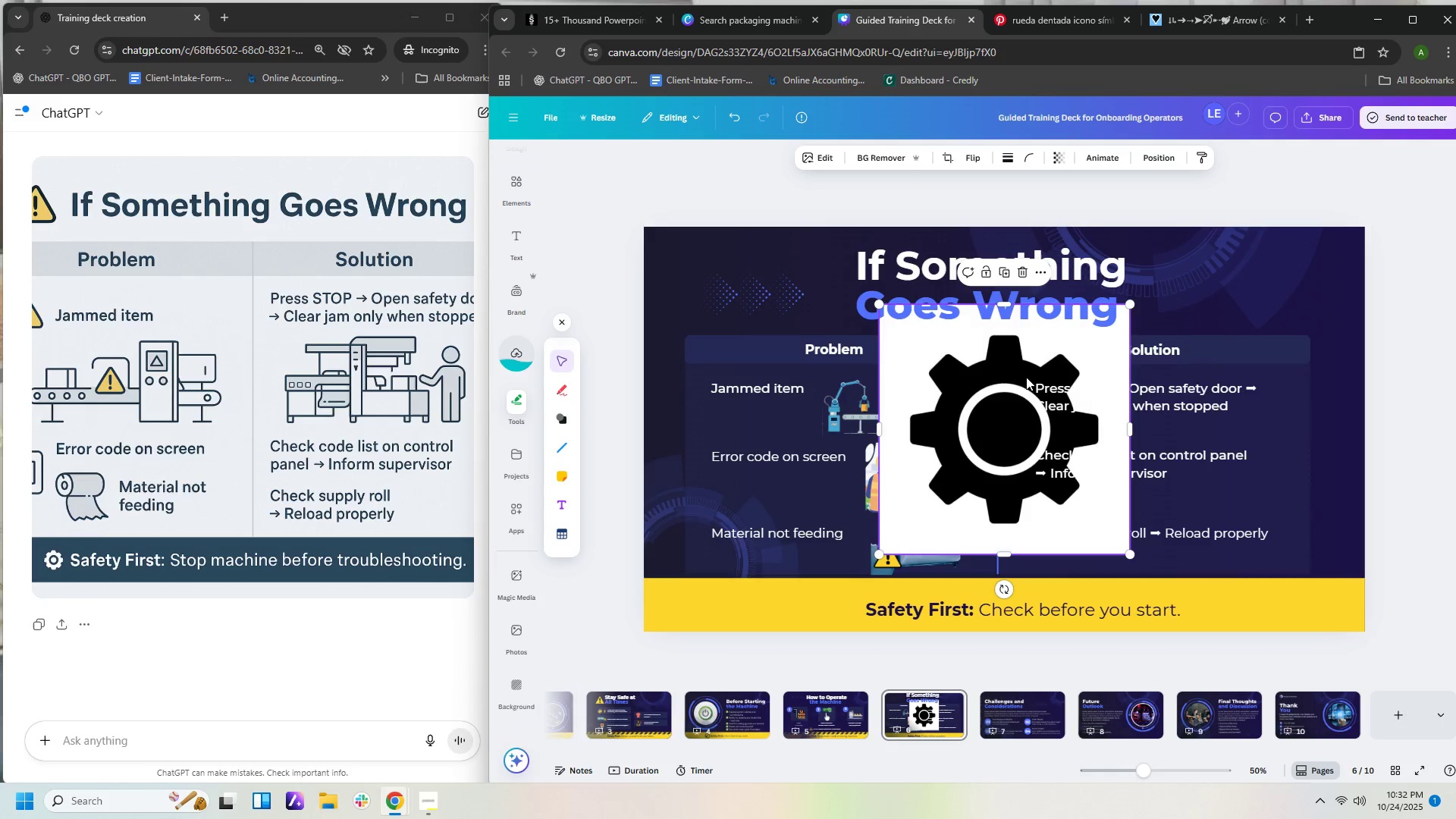 
left_click([889, 162])
 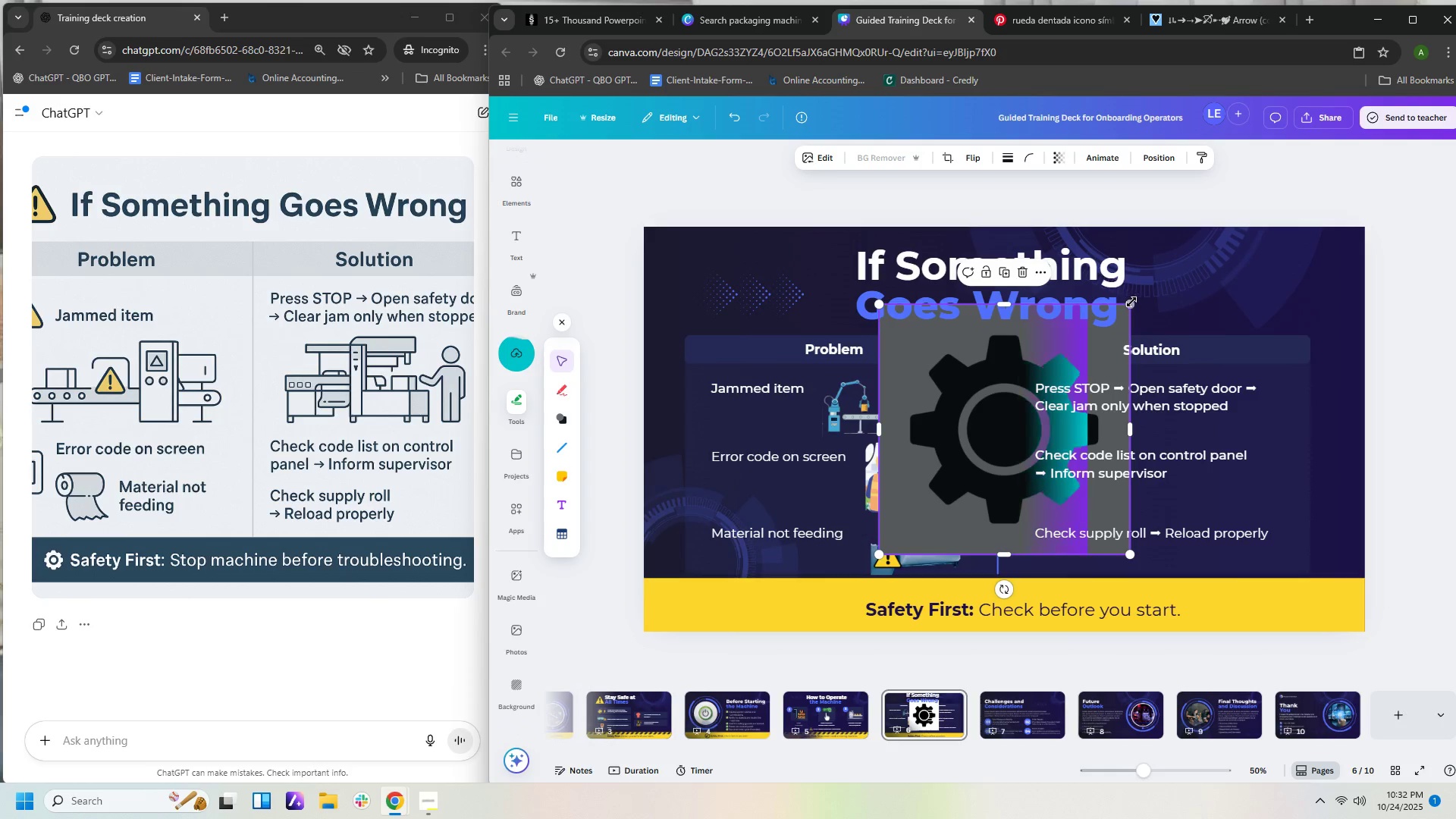 
left_click_drag(start_coordinate=[1131, 302], to_coordinate=[926, 530])
 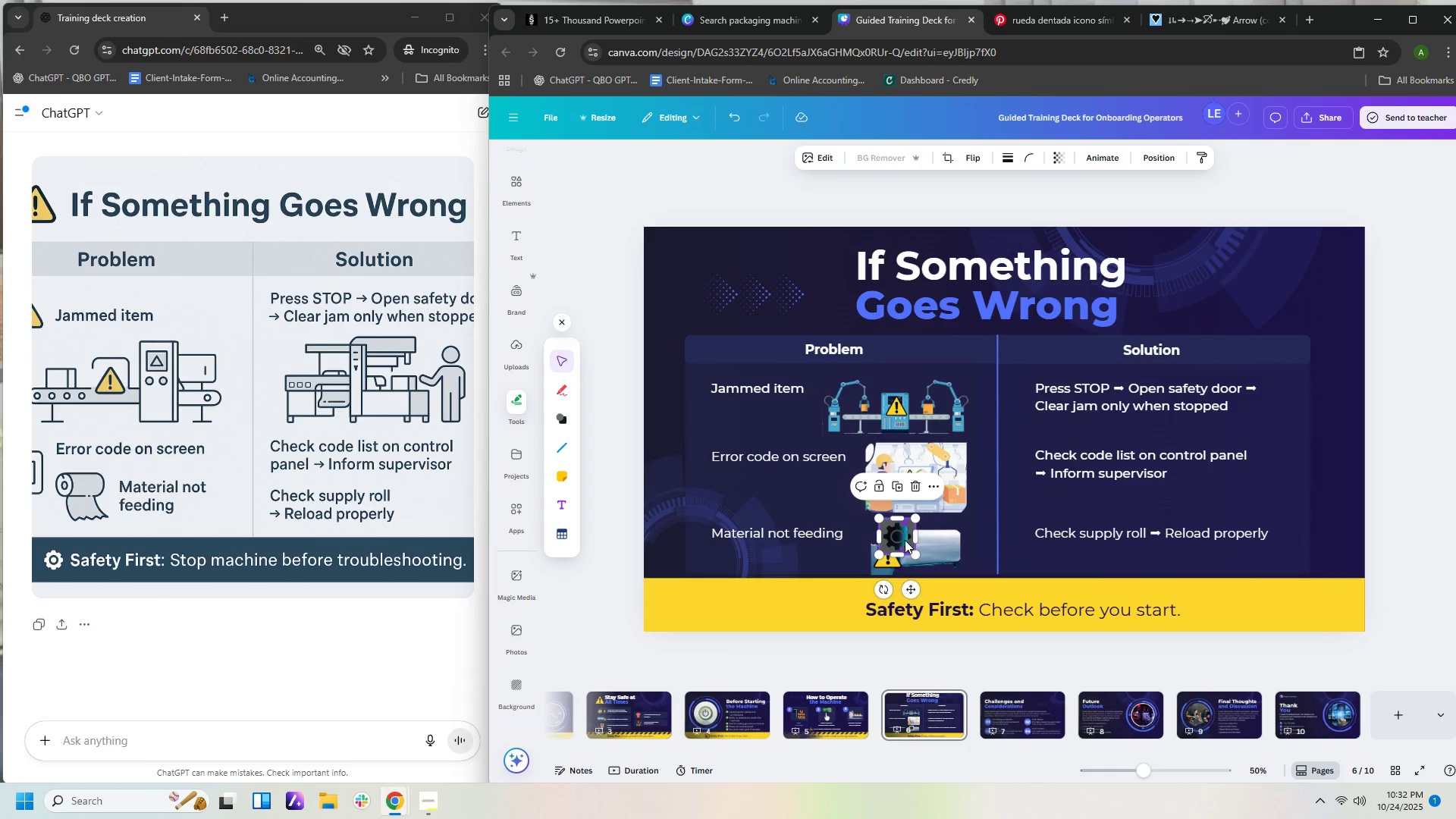 
left_click_drag(start_coordinate=[902, 540], to_coordinate=[848, 611])
 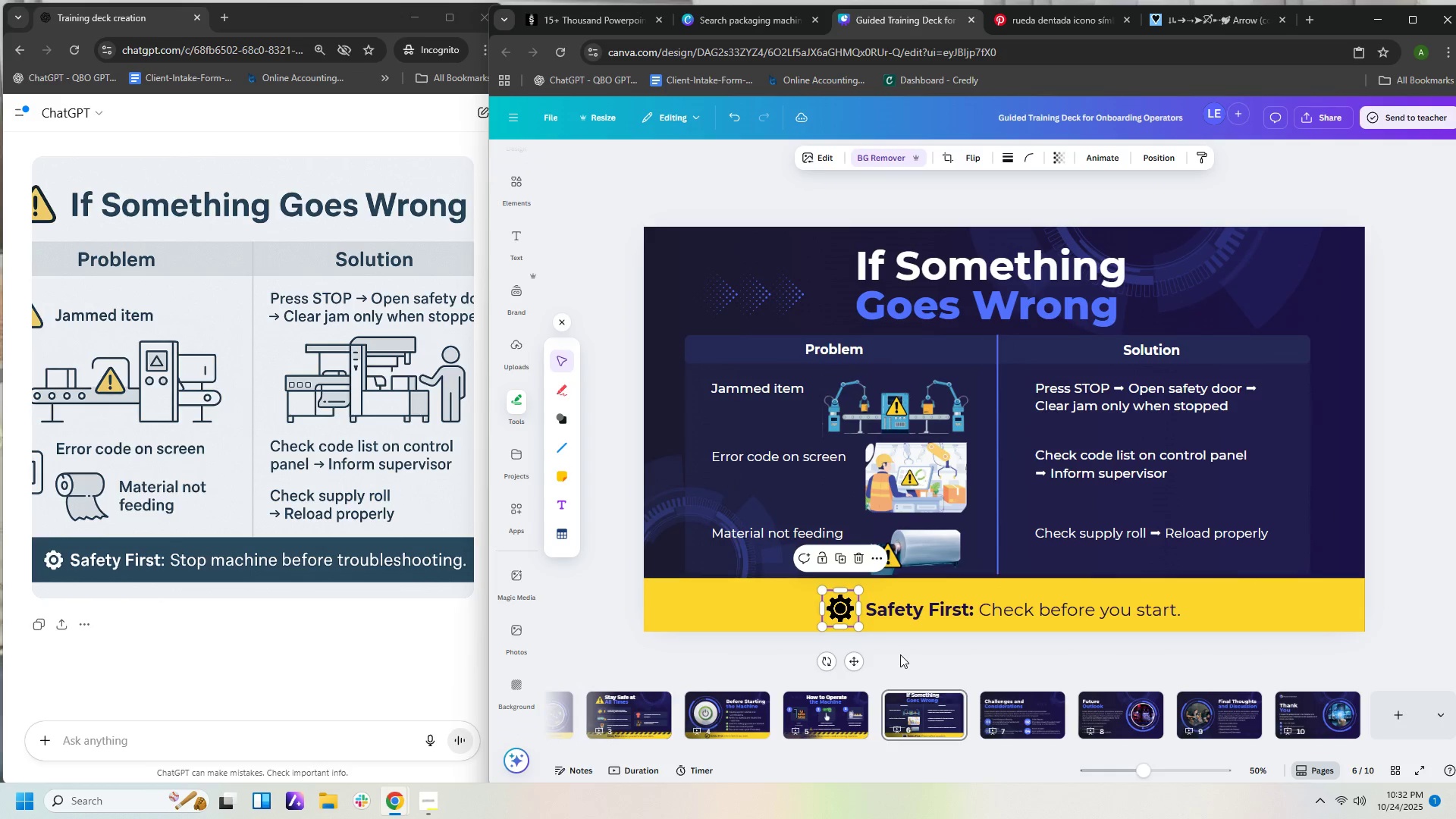 
left_click([899, 654])
 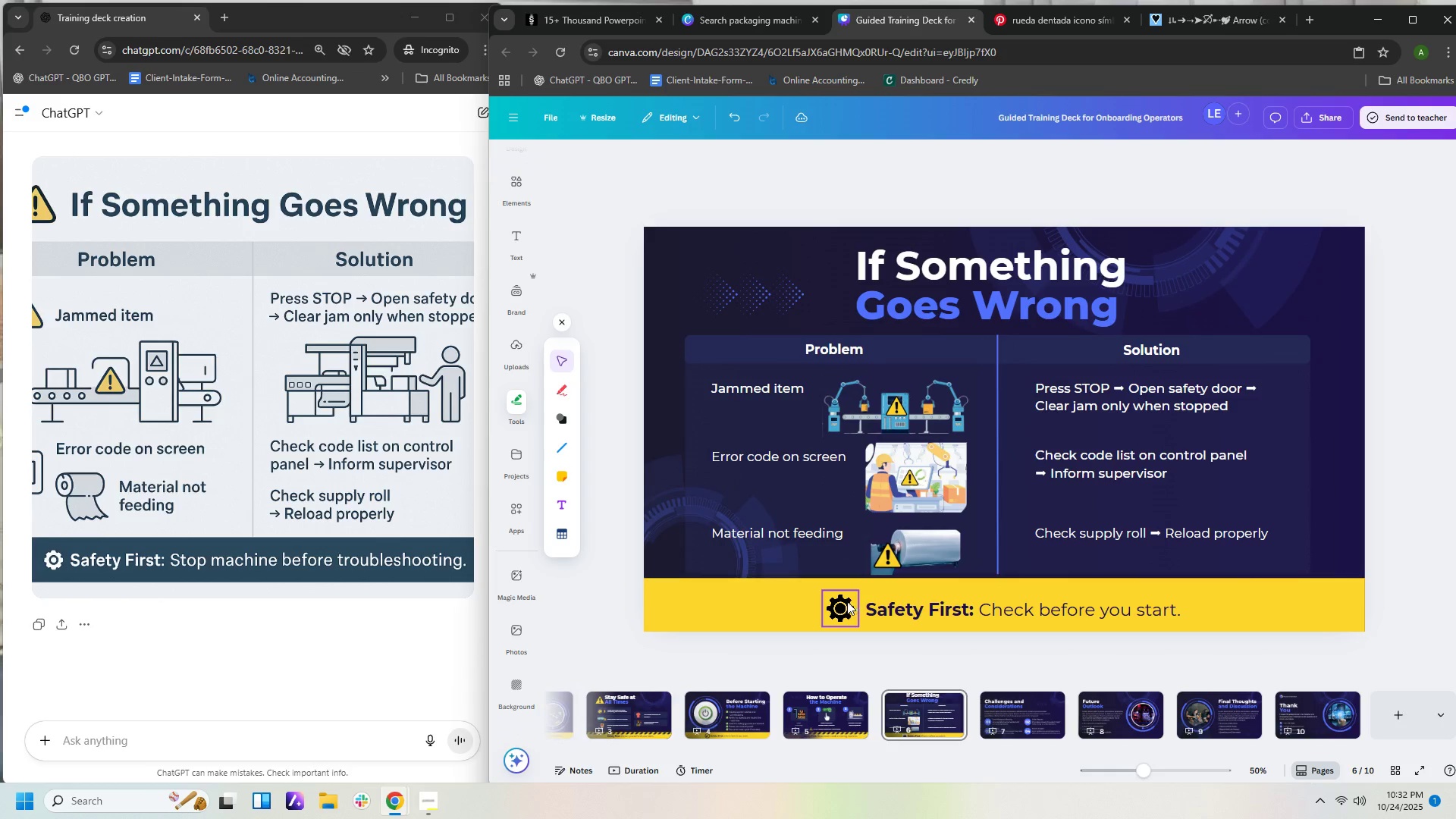 
left_click_drag(start_coordinate=[840, 603], to_coordinate=[845, 603])
 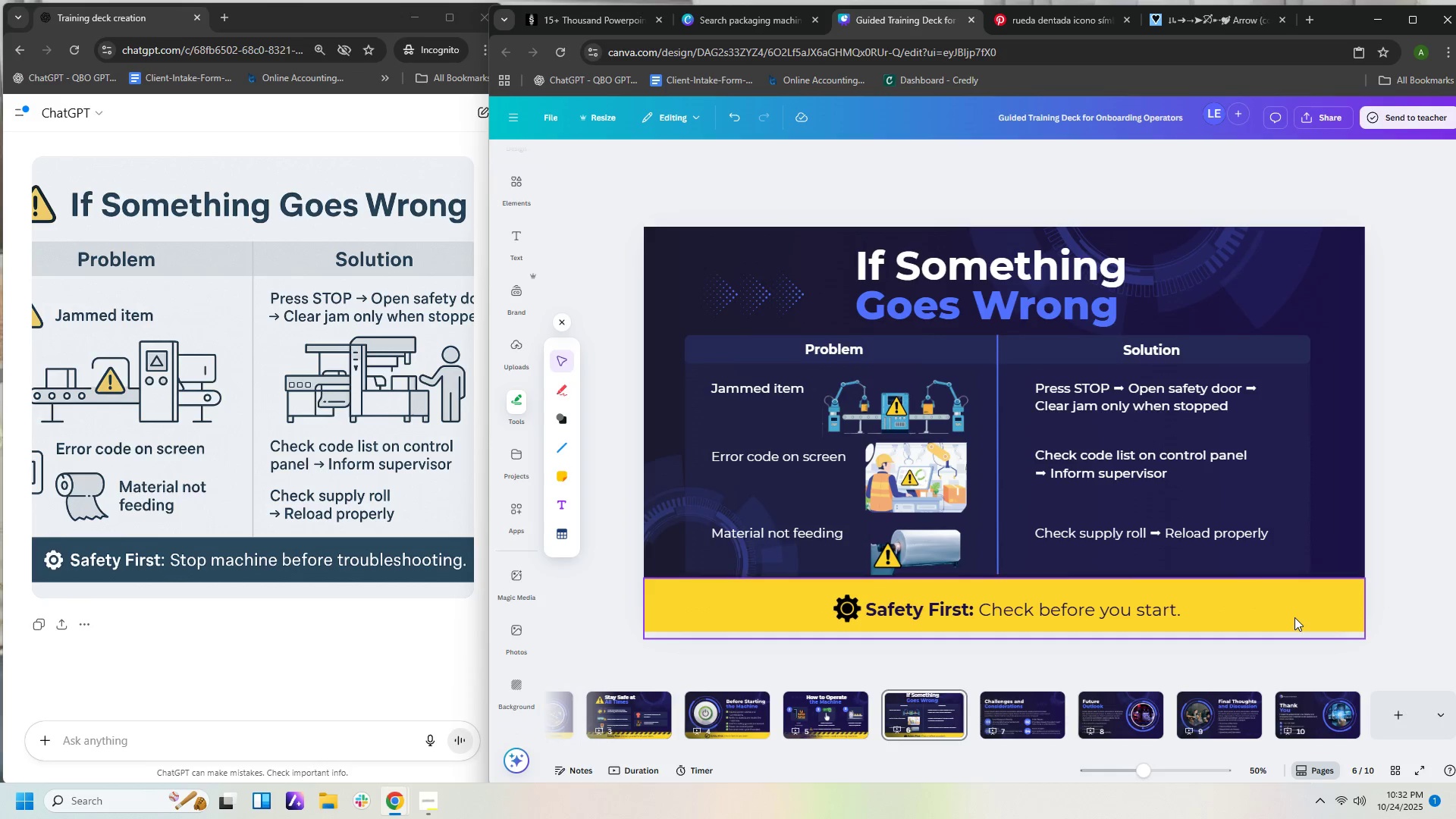 
wait(7.34)
 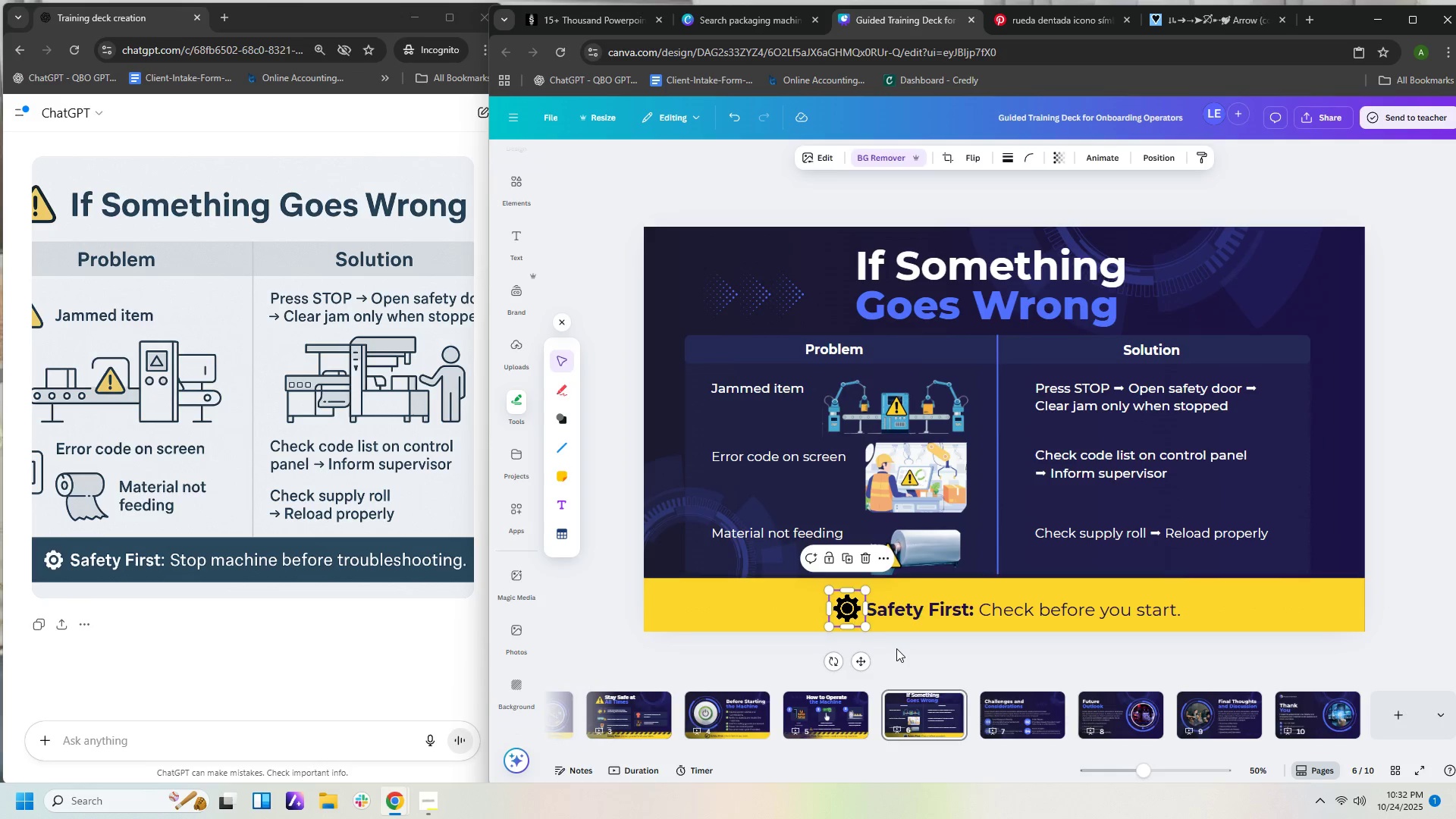 
double_click([1168, 609])
 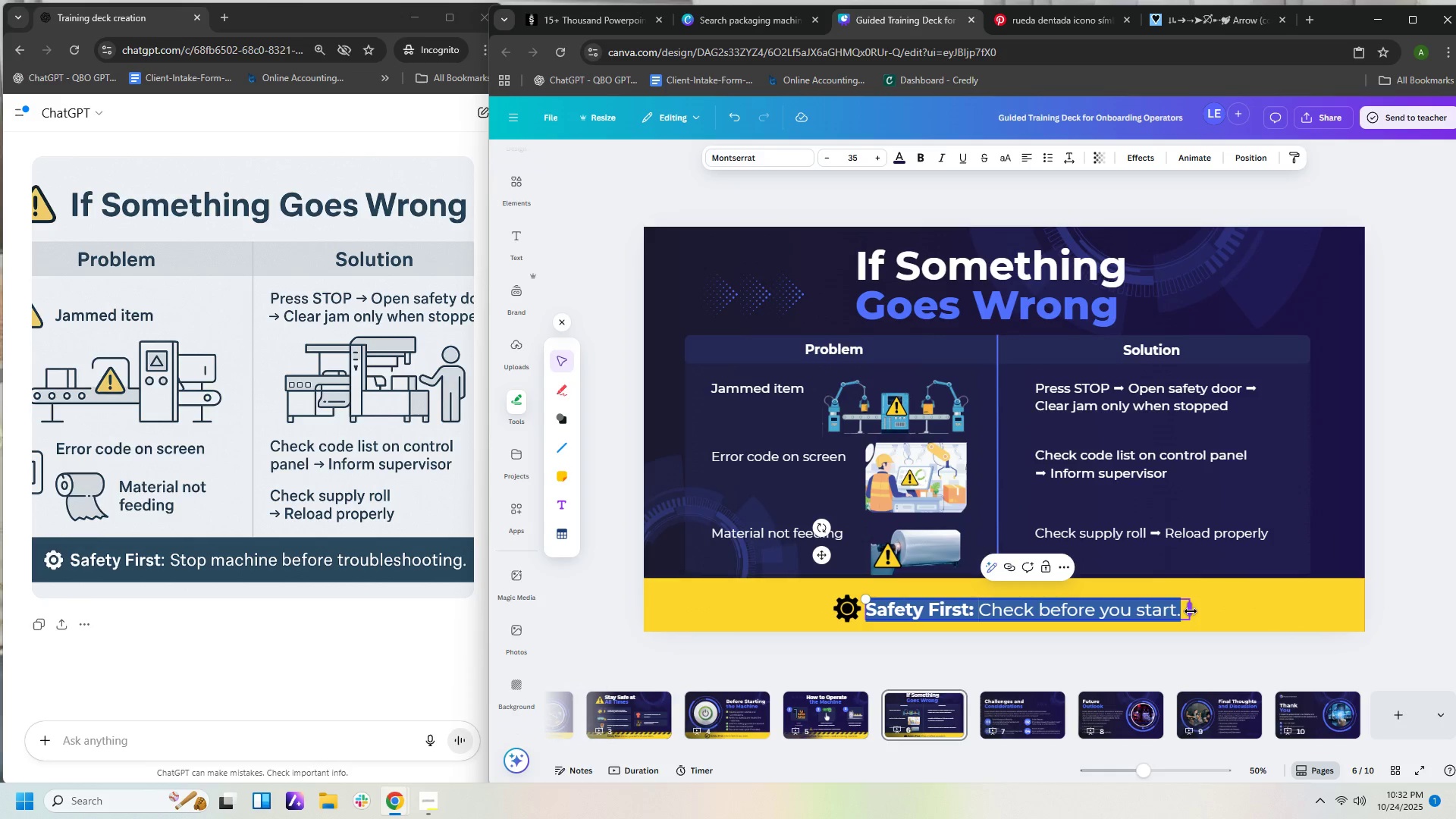 
key(ArrowRight)
 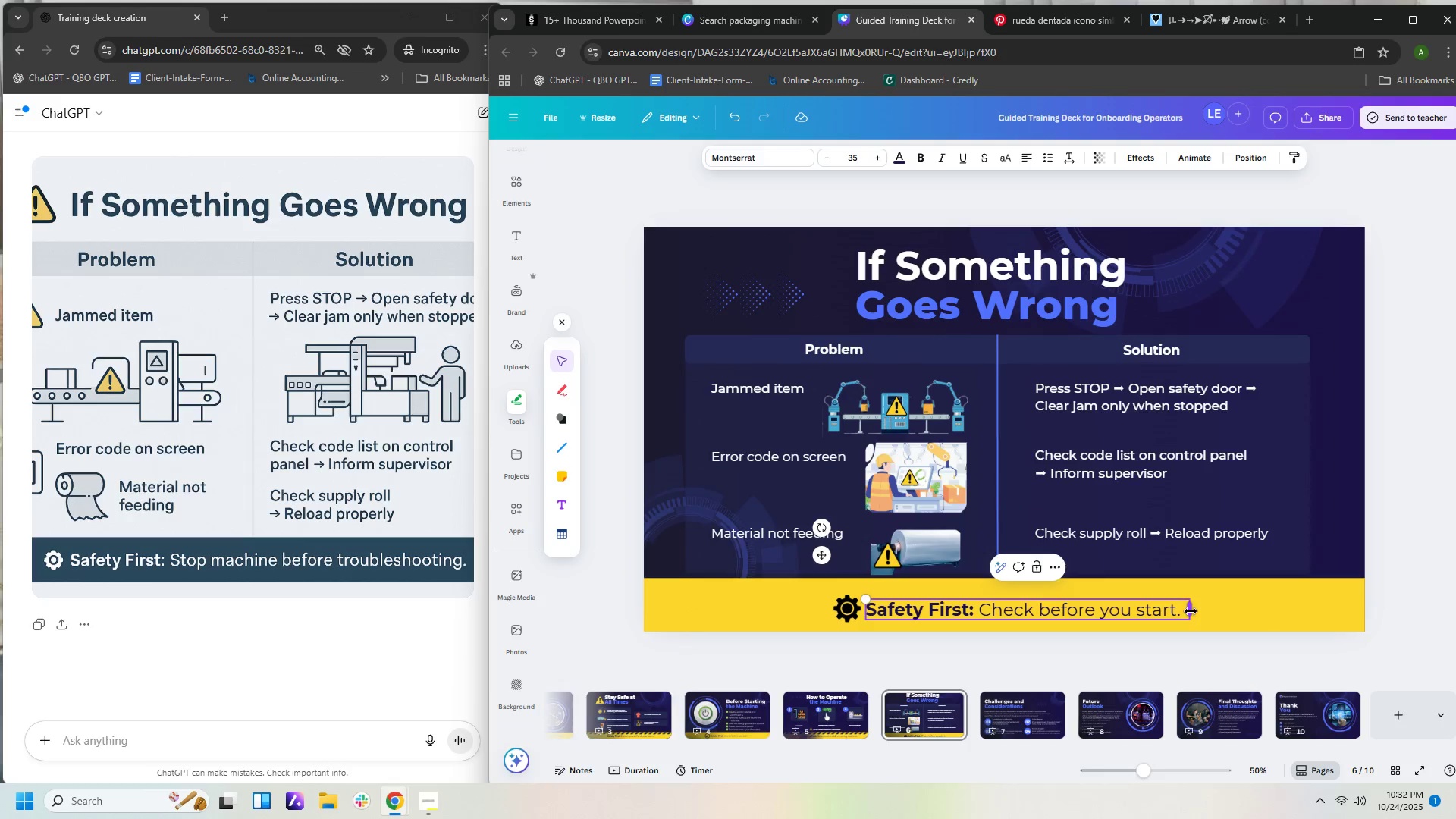 
hold_key(key=Backspace, duration=1.28)
 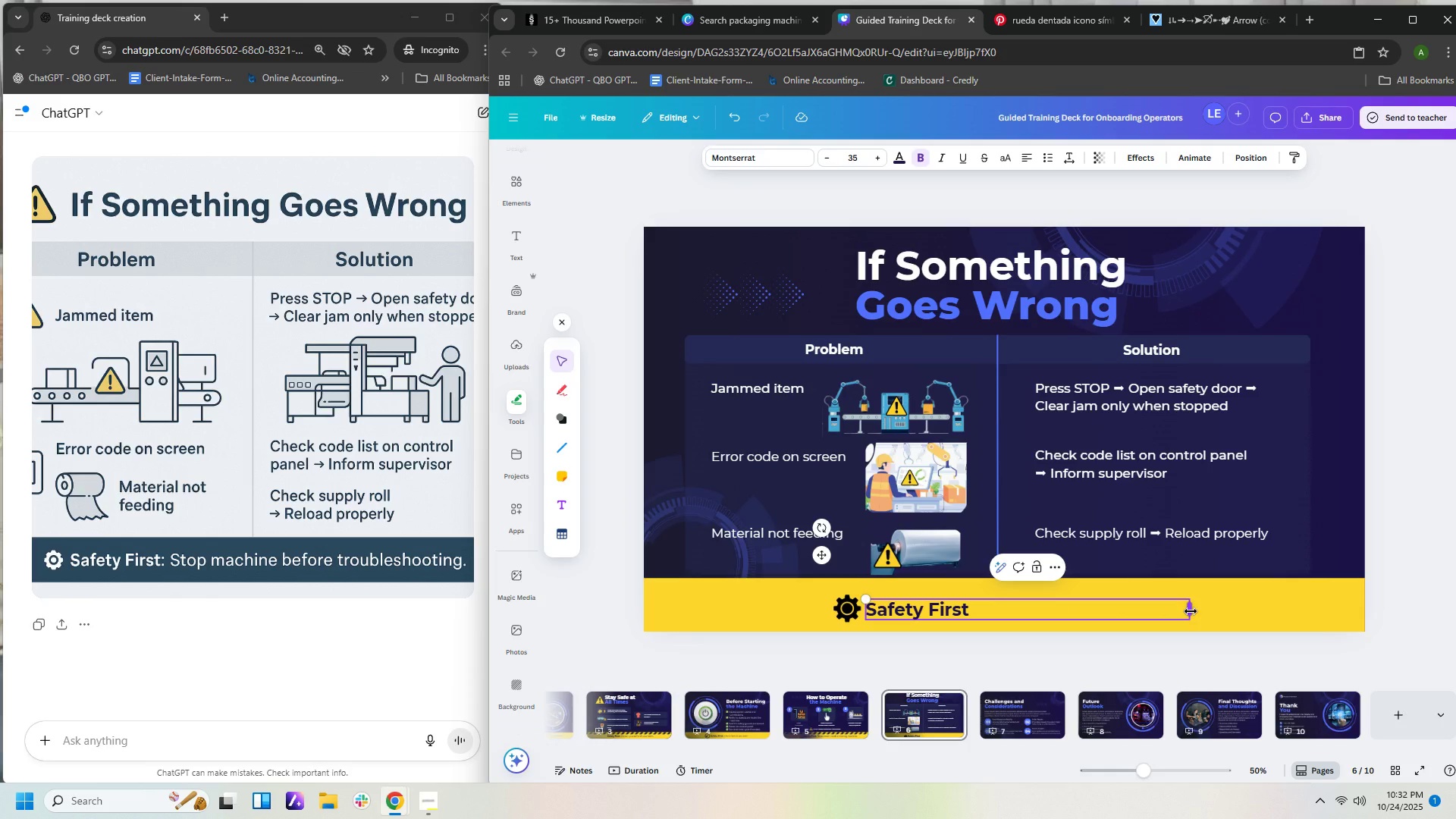 
key(Shift+Semicolon)
 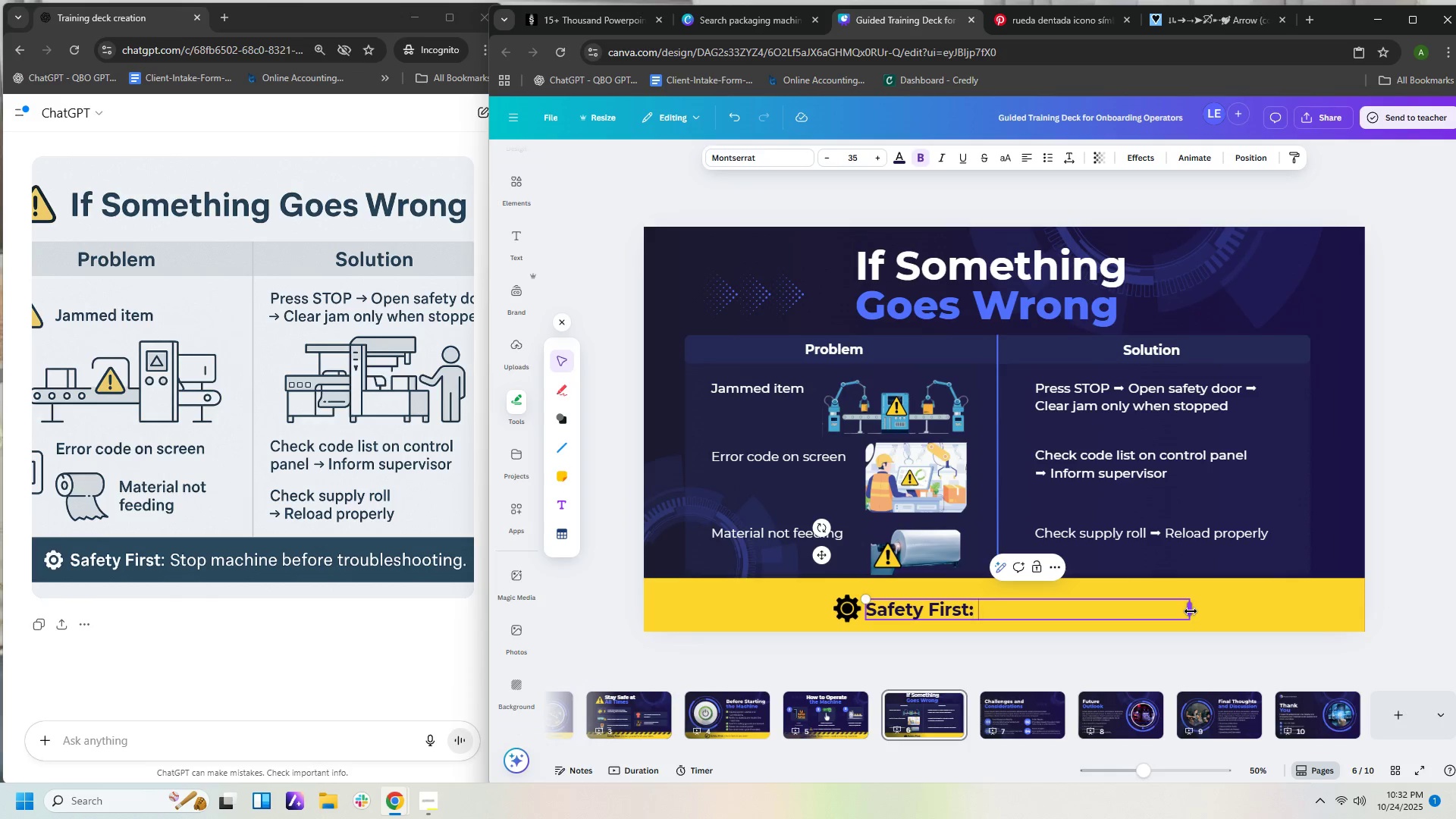 
key(Space)
 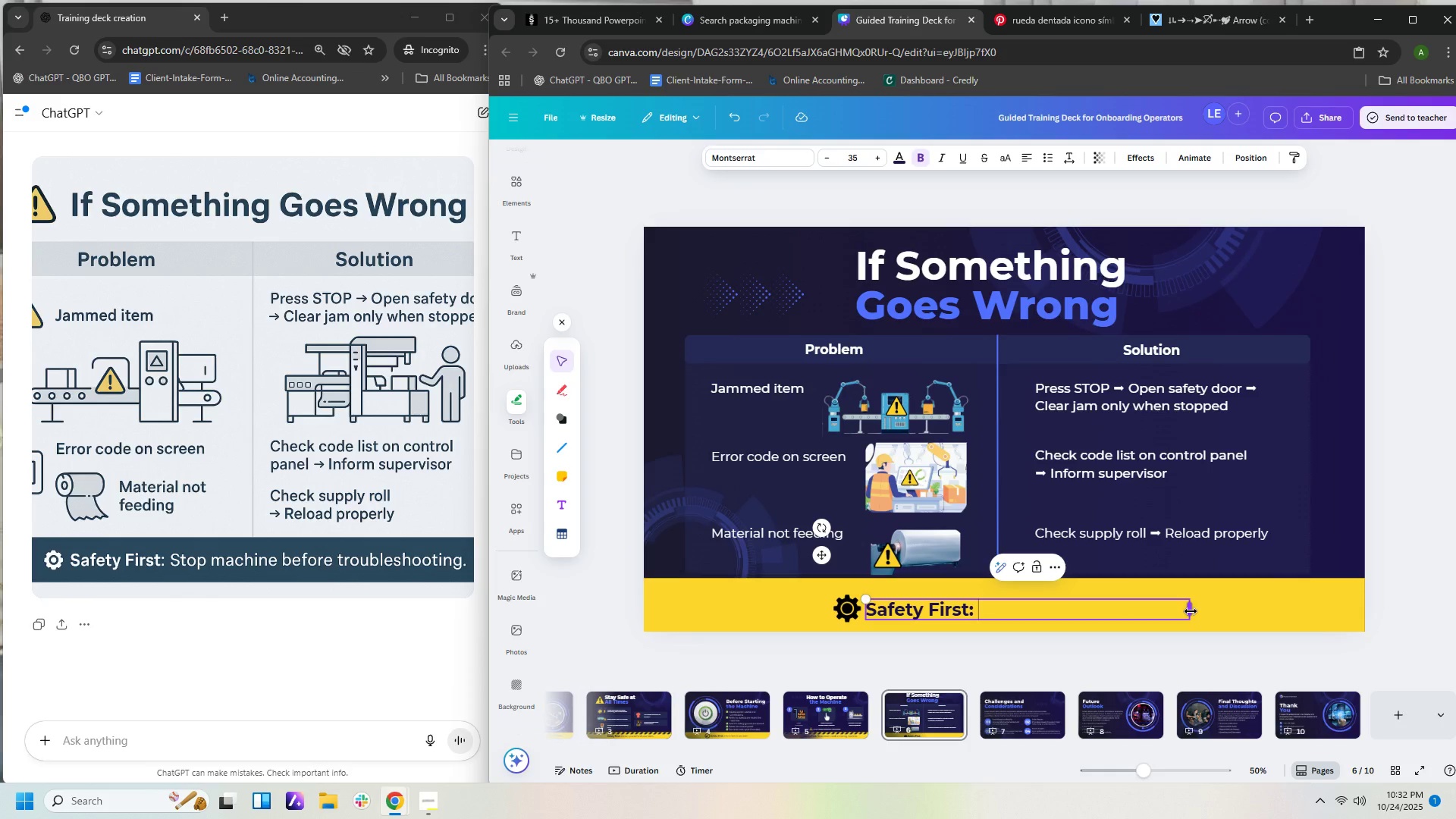 
key(Control+B)
 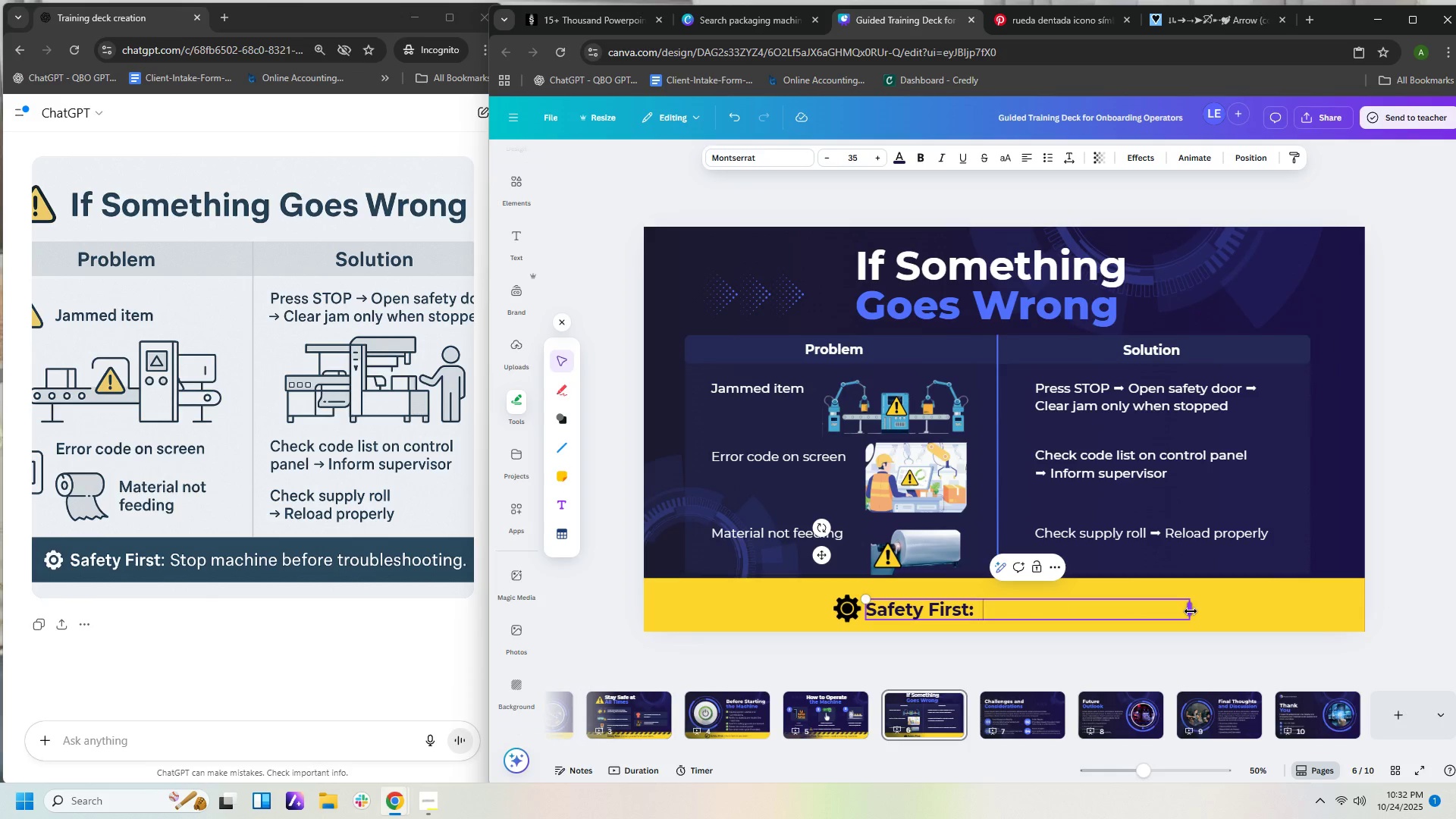 
type( )
key(Backspace)
type(Stop)
key(Backspace)
key(Backspace)
key(Backspace)
key(Backspace)
 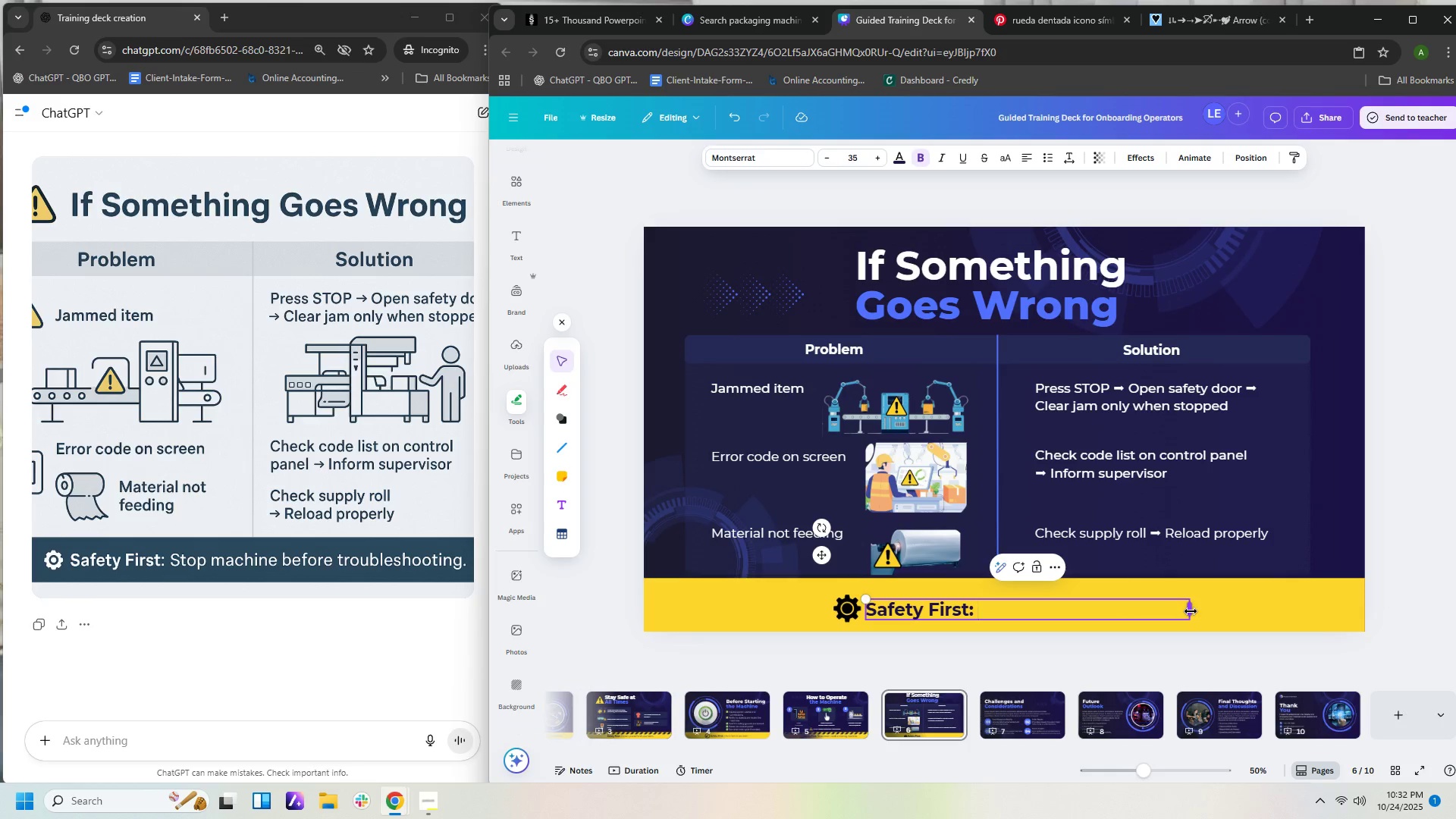 
key(Control+B)
 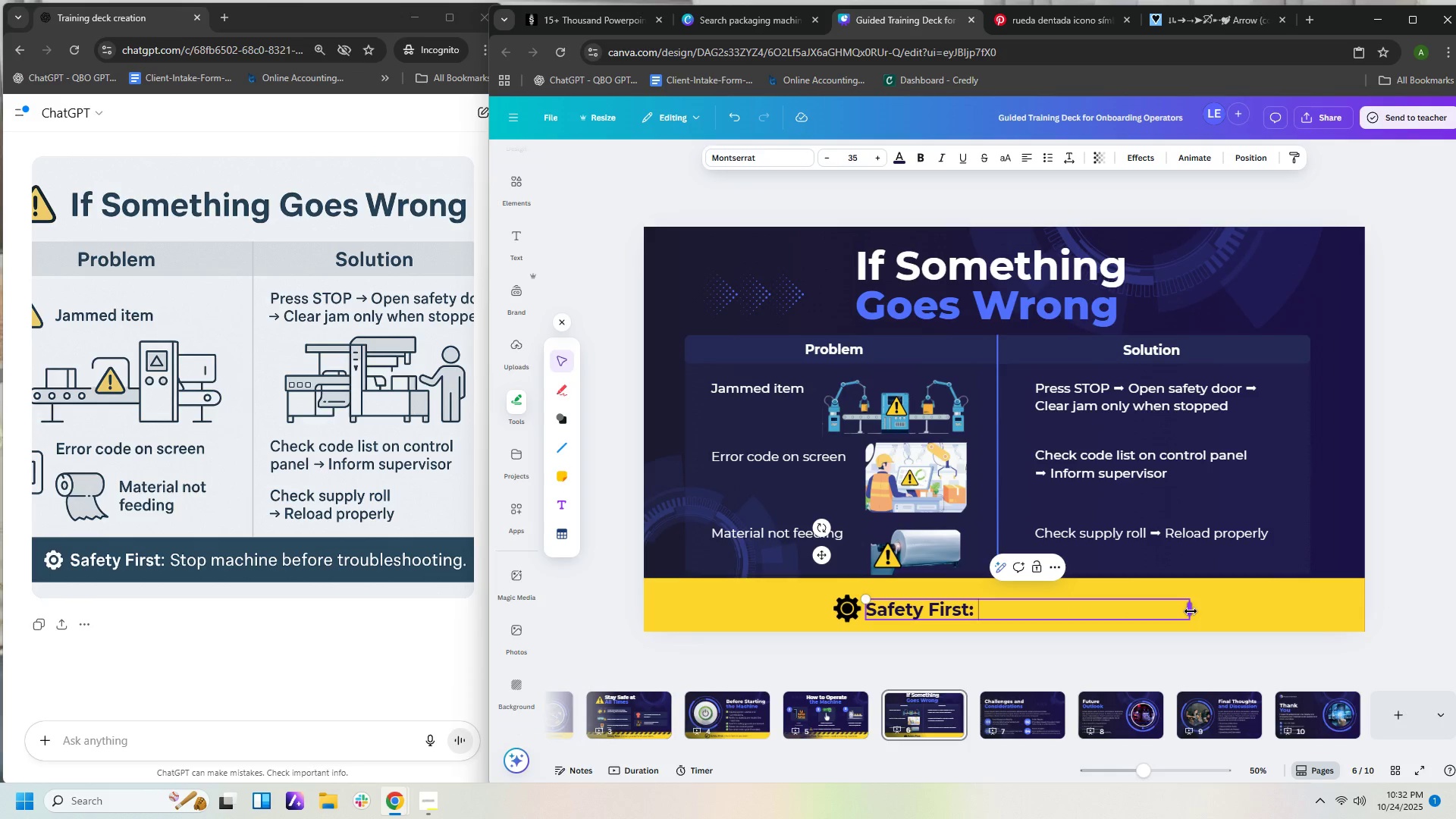 
type(Stop machine before troubleshooting)
 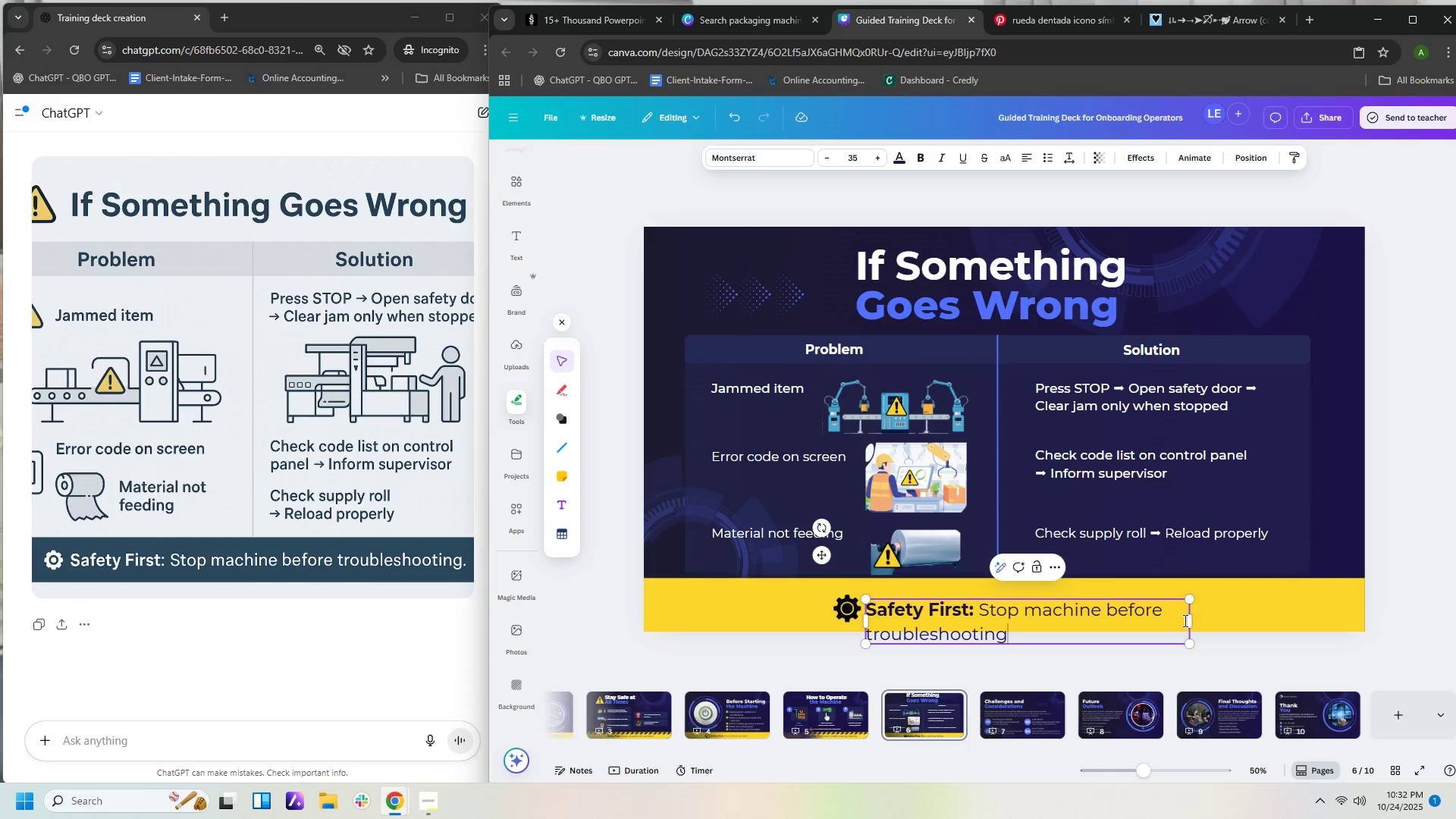 
left_click_drag(start_coordinate=[1190, 620], to_coordinate=[1316, 592])
 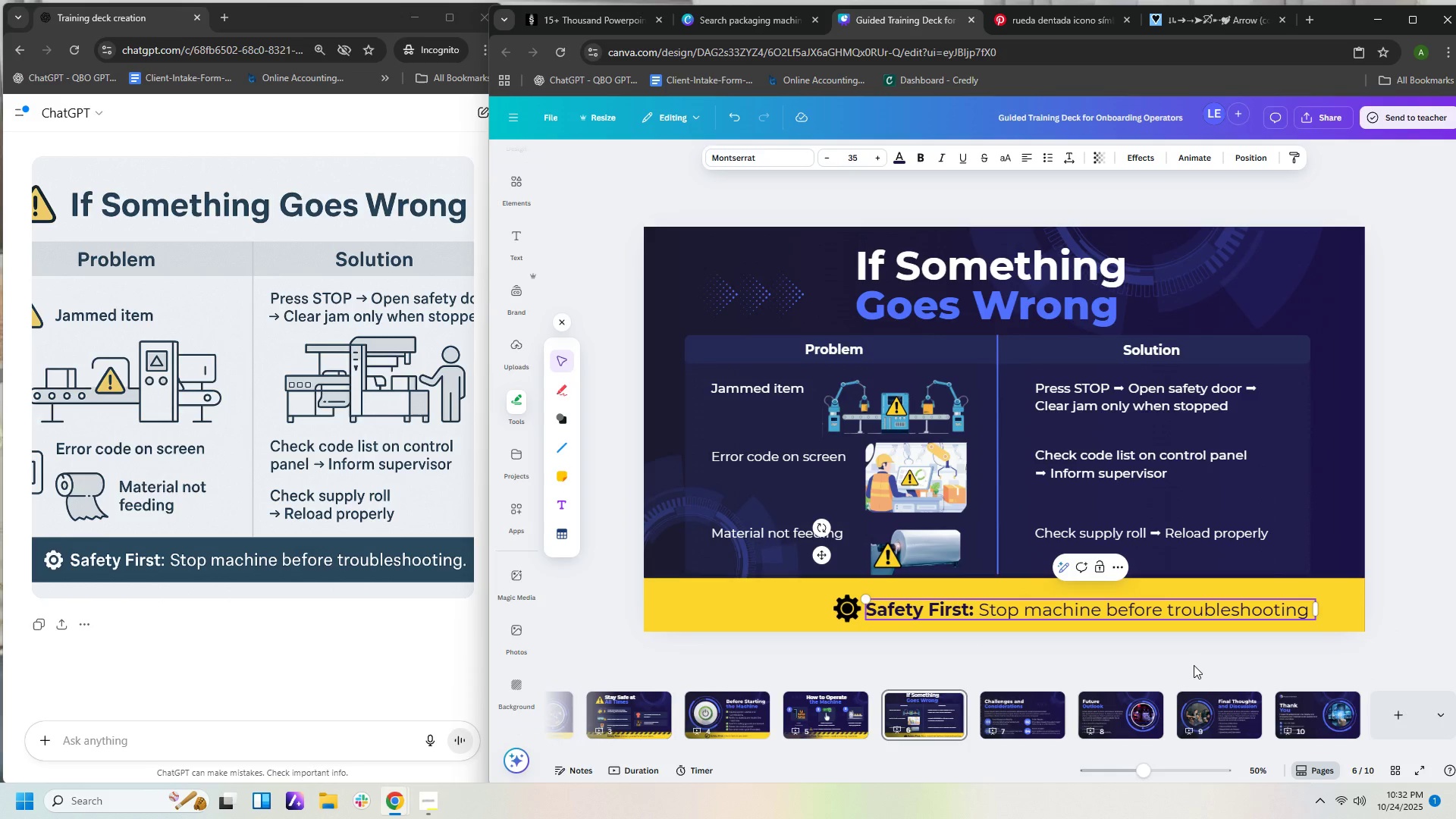 
key(Period)
 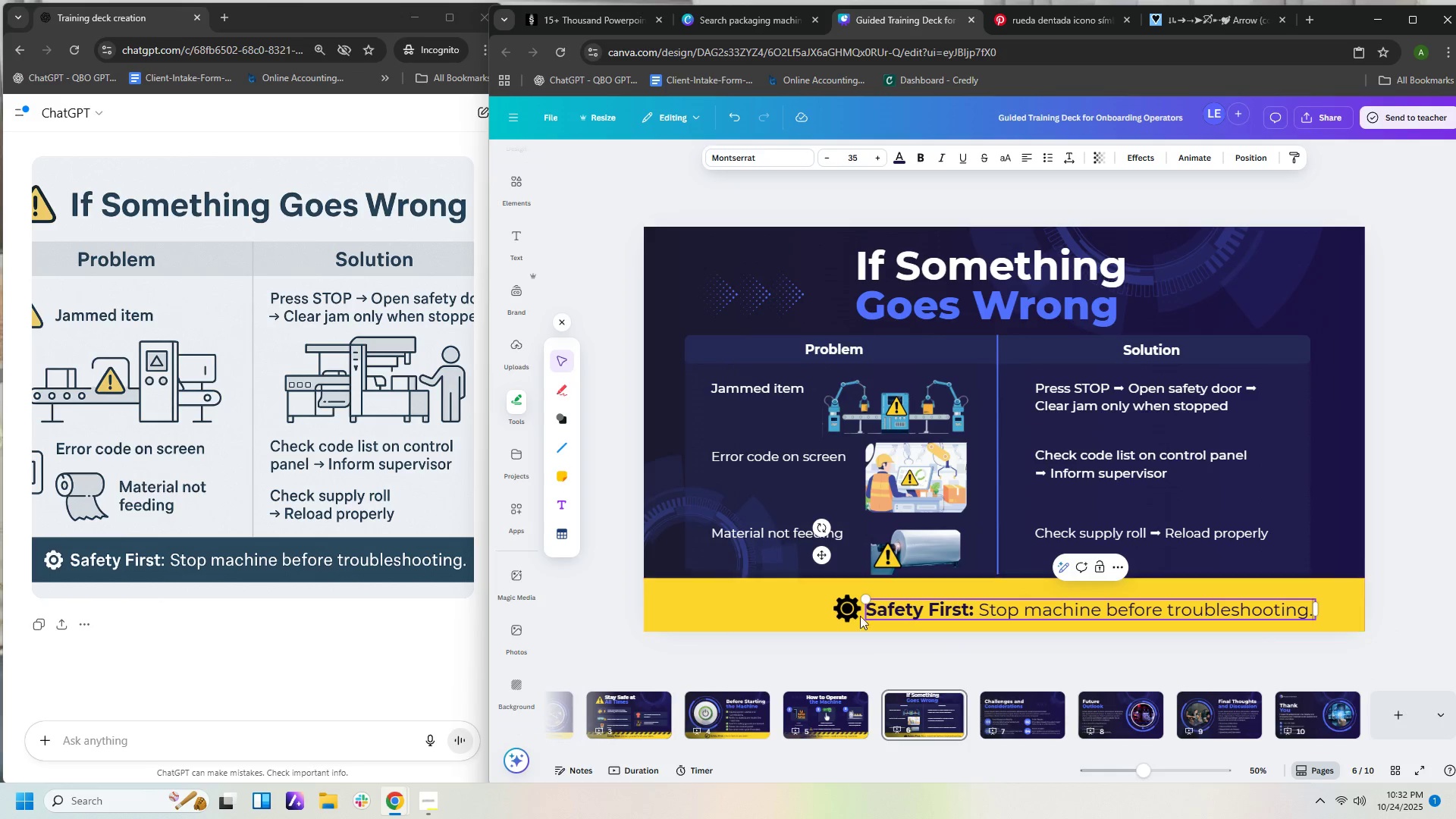 
left_click_drag(start_coordinate=[850, 611], to_coordinate=[799, 610])
 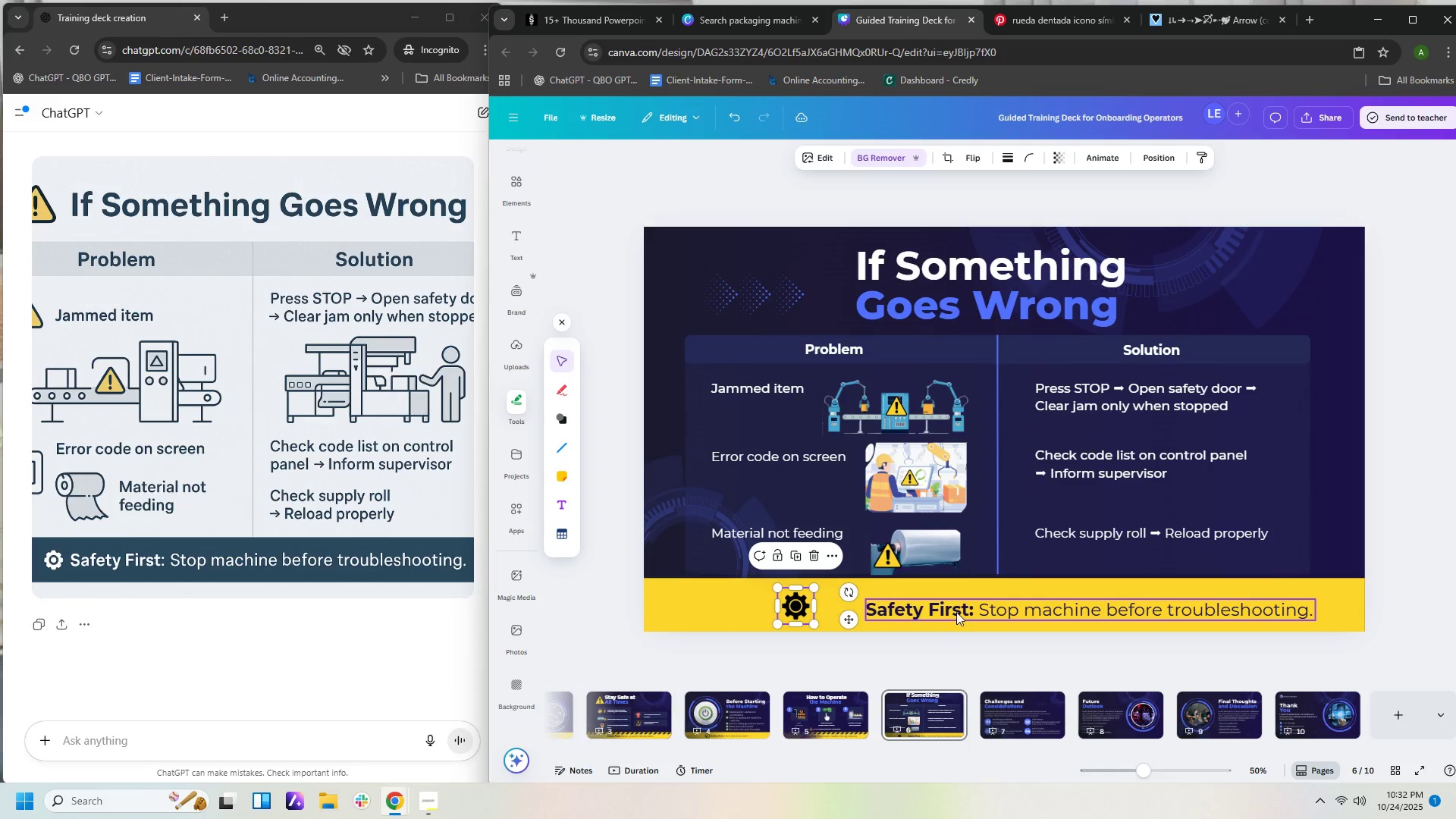 
left_click_drag(start_coordinate=[956, 612], to_coordinate=[905, 610])
 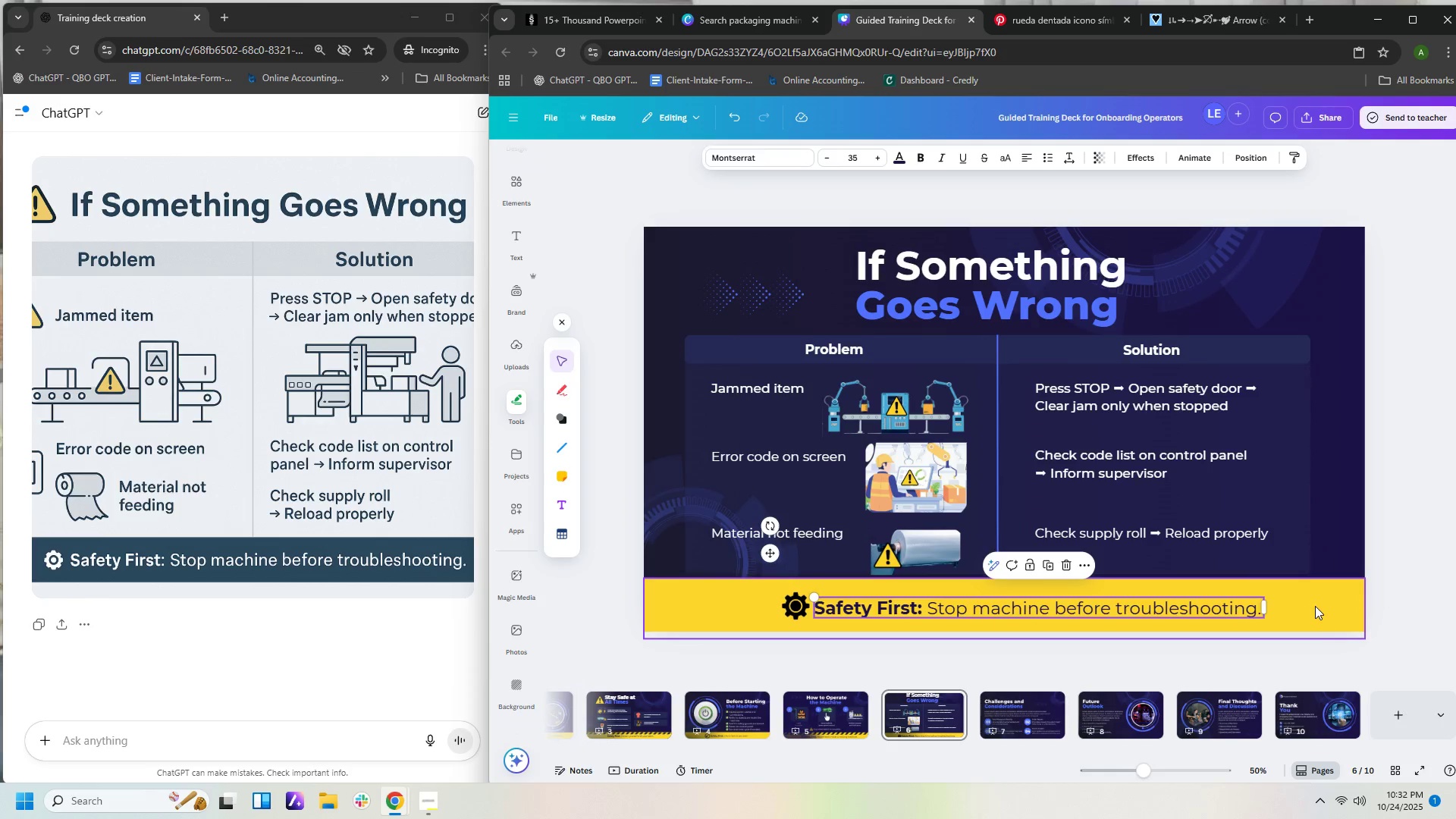 
left_click([1315, 605])
 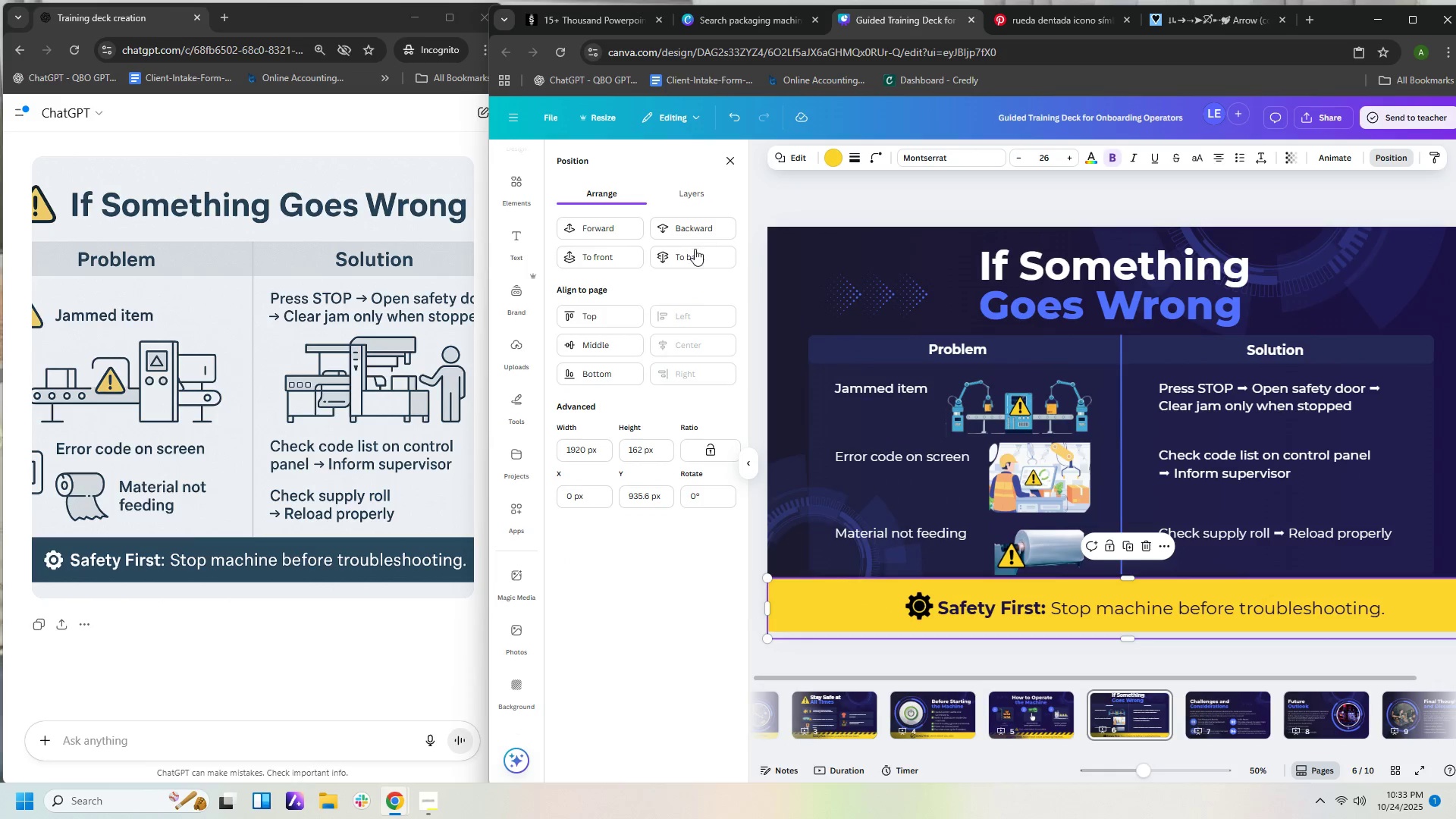 
left_click([695, 223])
 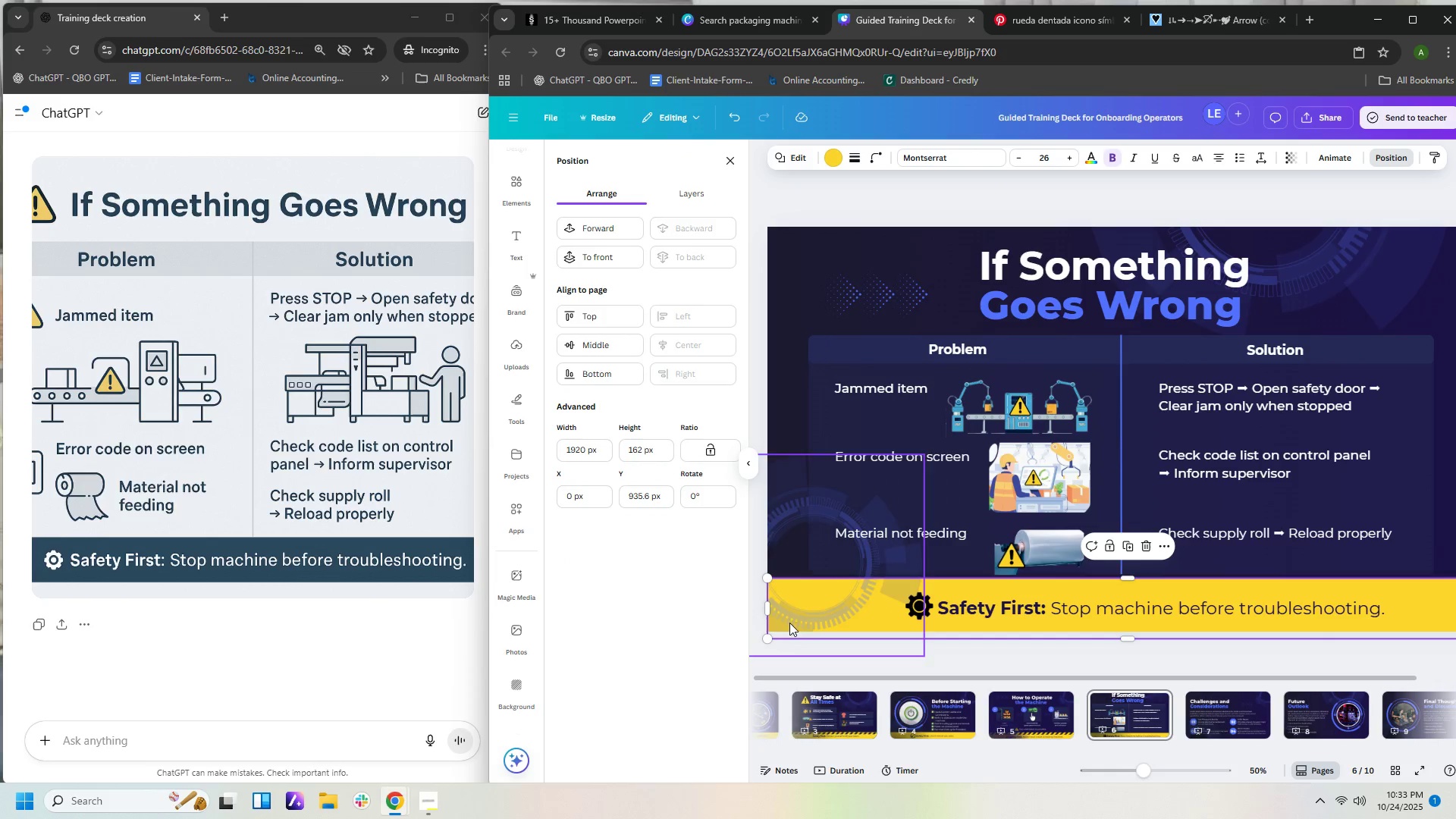 
left_click([683, 614])
 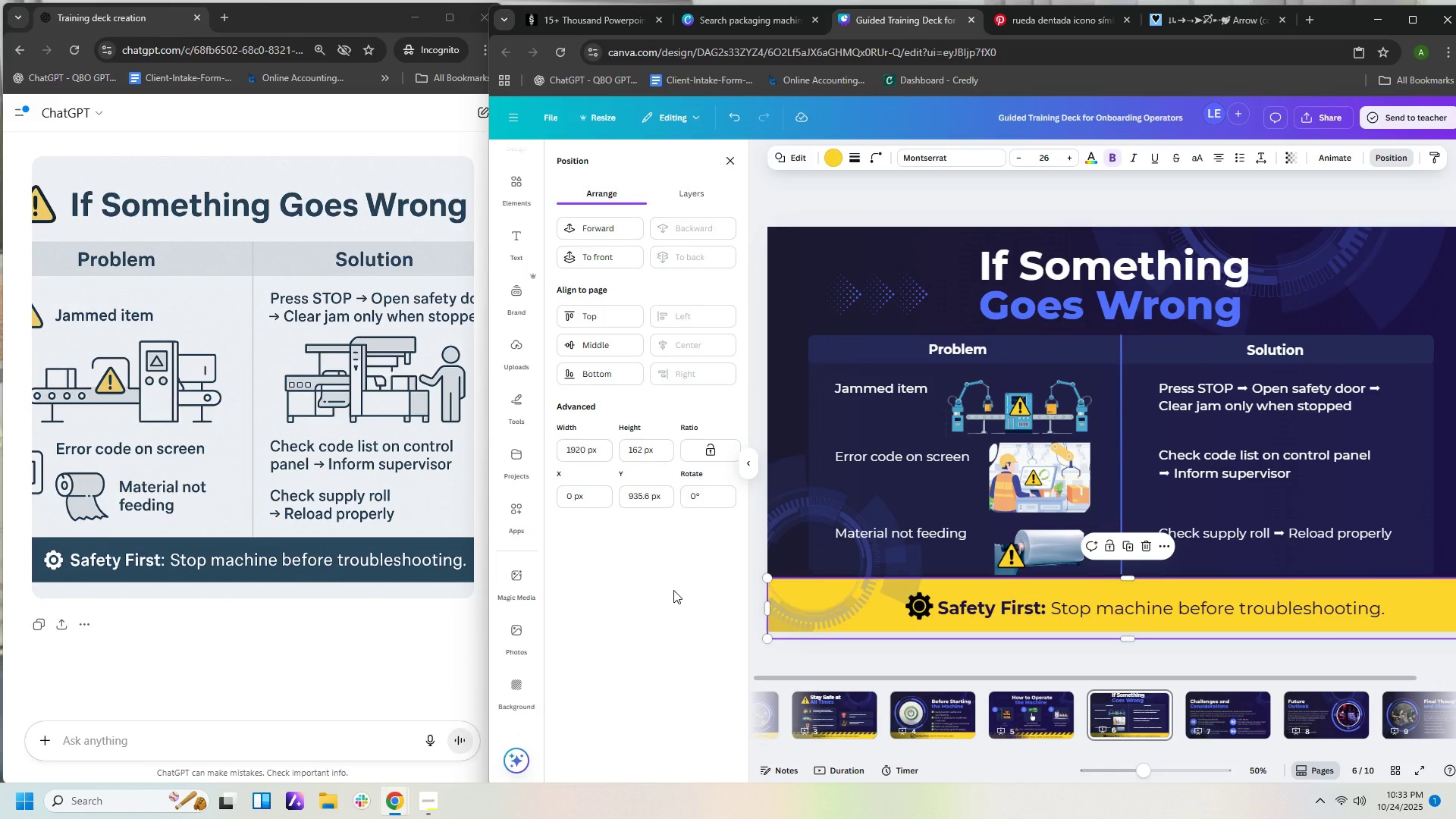 
left_click([673, 590])
 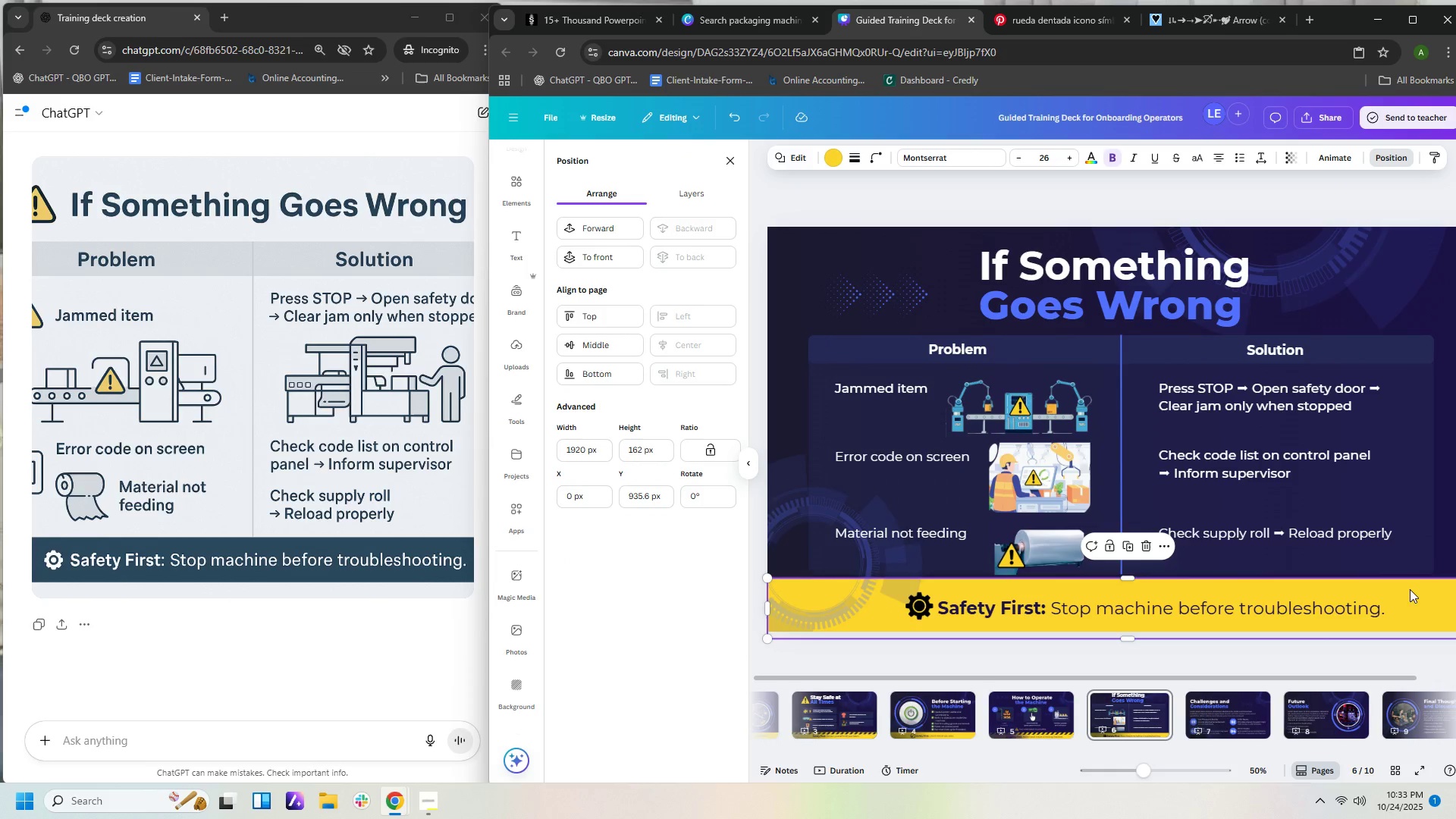 
left_click([1410, 601])
 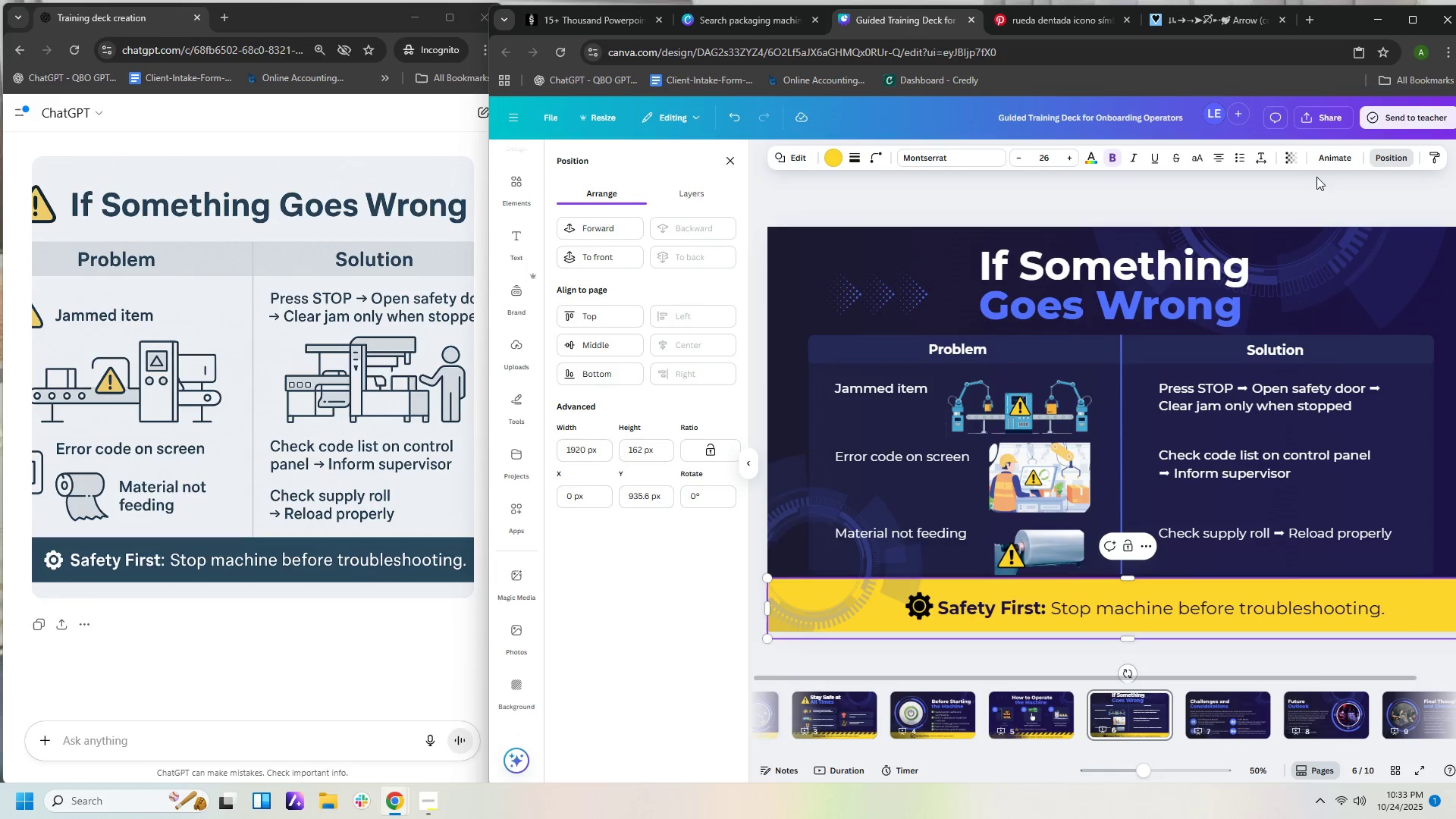 
left_click([1296, 158])
 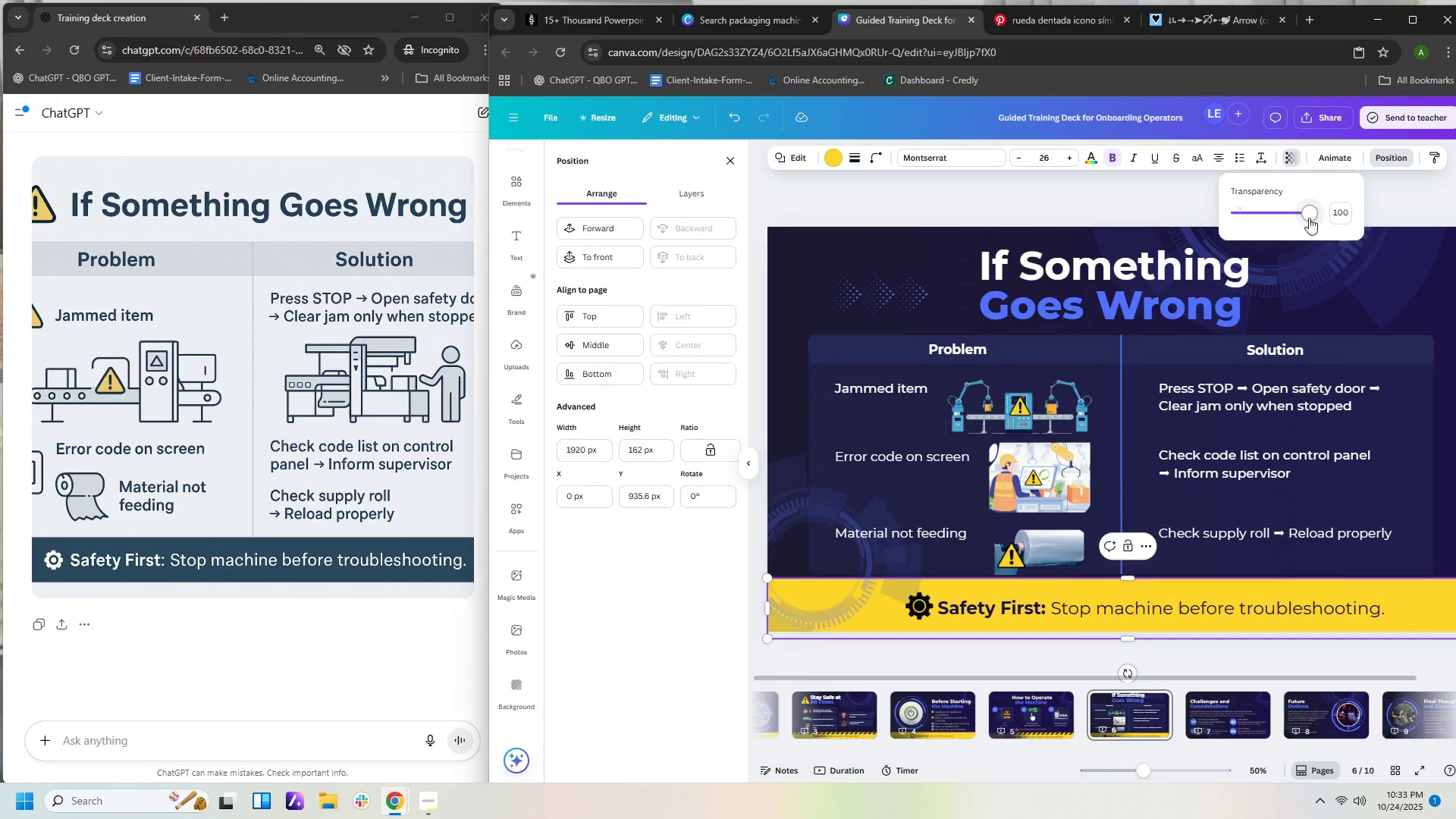 
left_click_drag(start_coordinate=[1309, 218], to_coordinate=[1304, 215])
 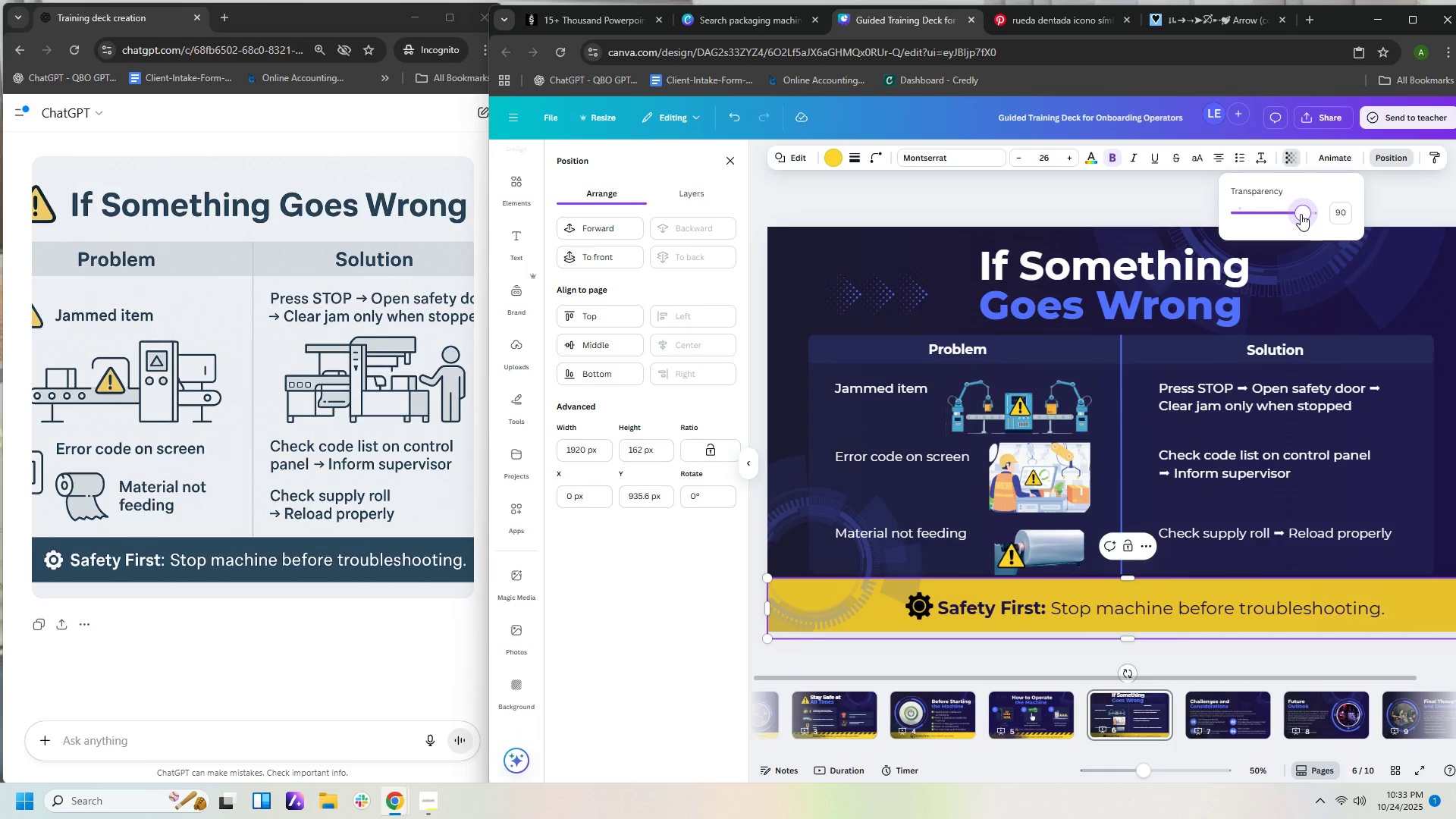 
left_click_drag(start_coordinate=[1301, 214], to_coordinate=[1292, 216])
 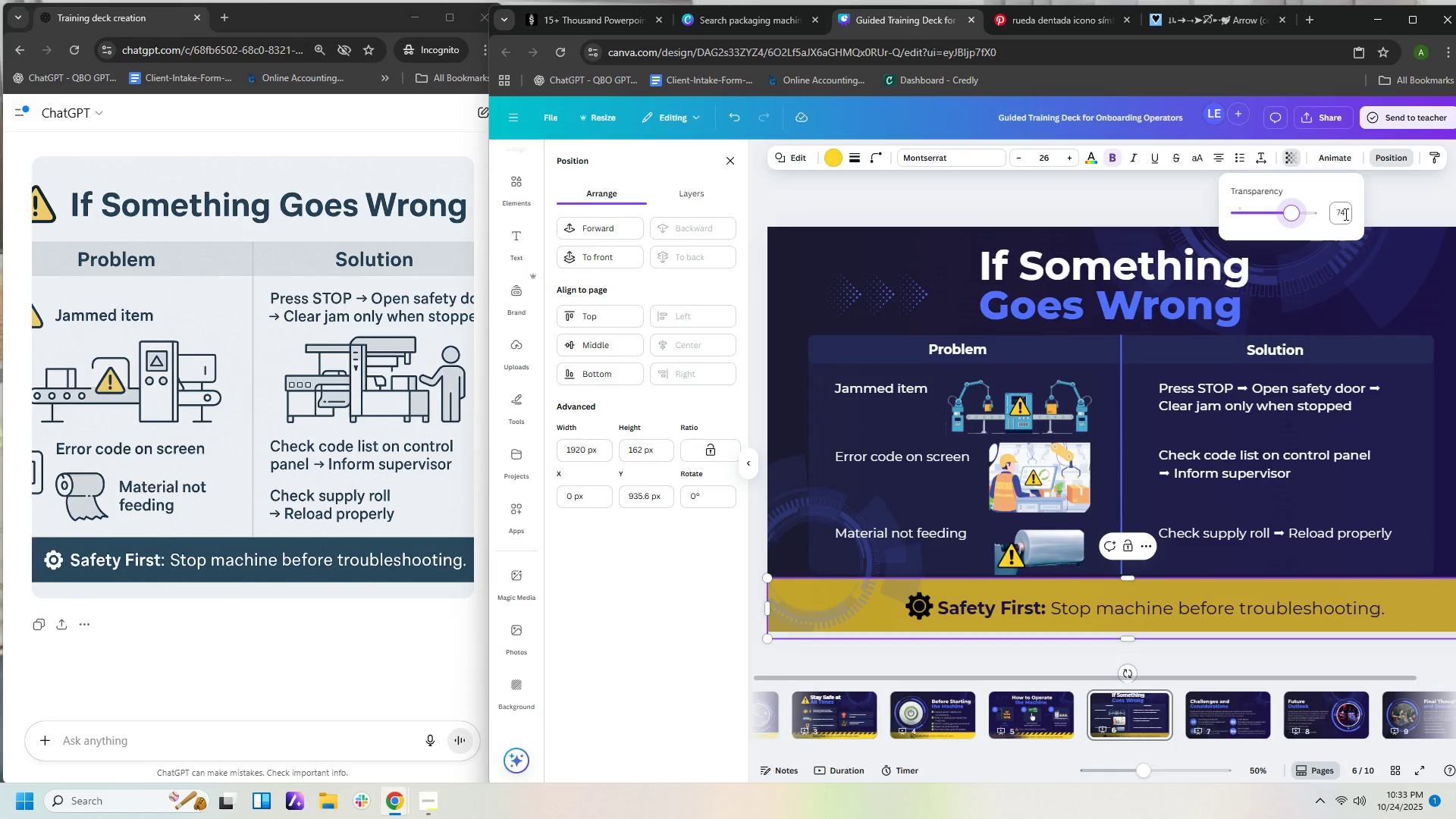 
left_click([1347, 214])
 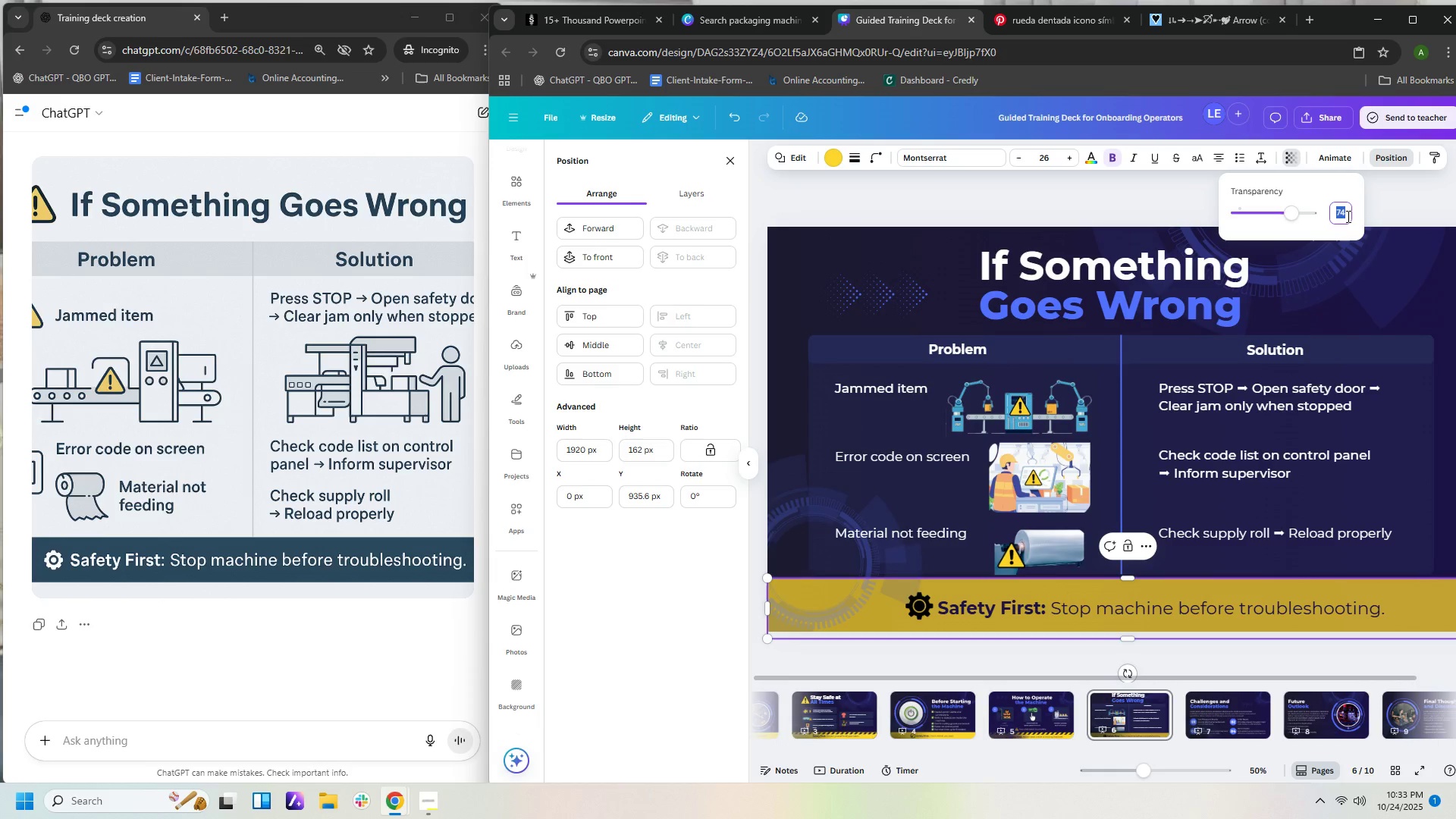 
key(Numpad7)
 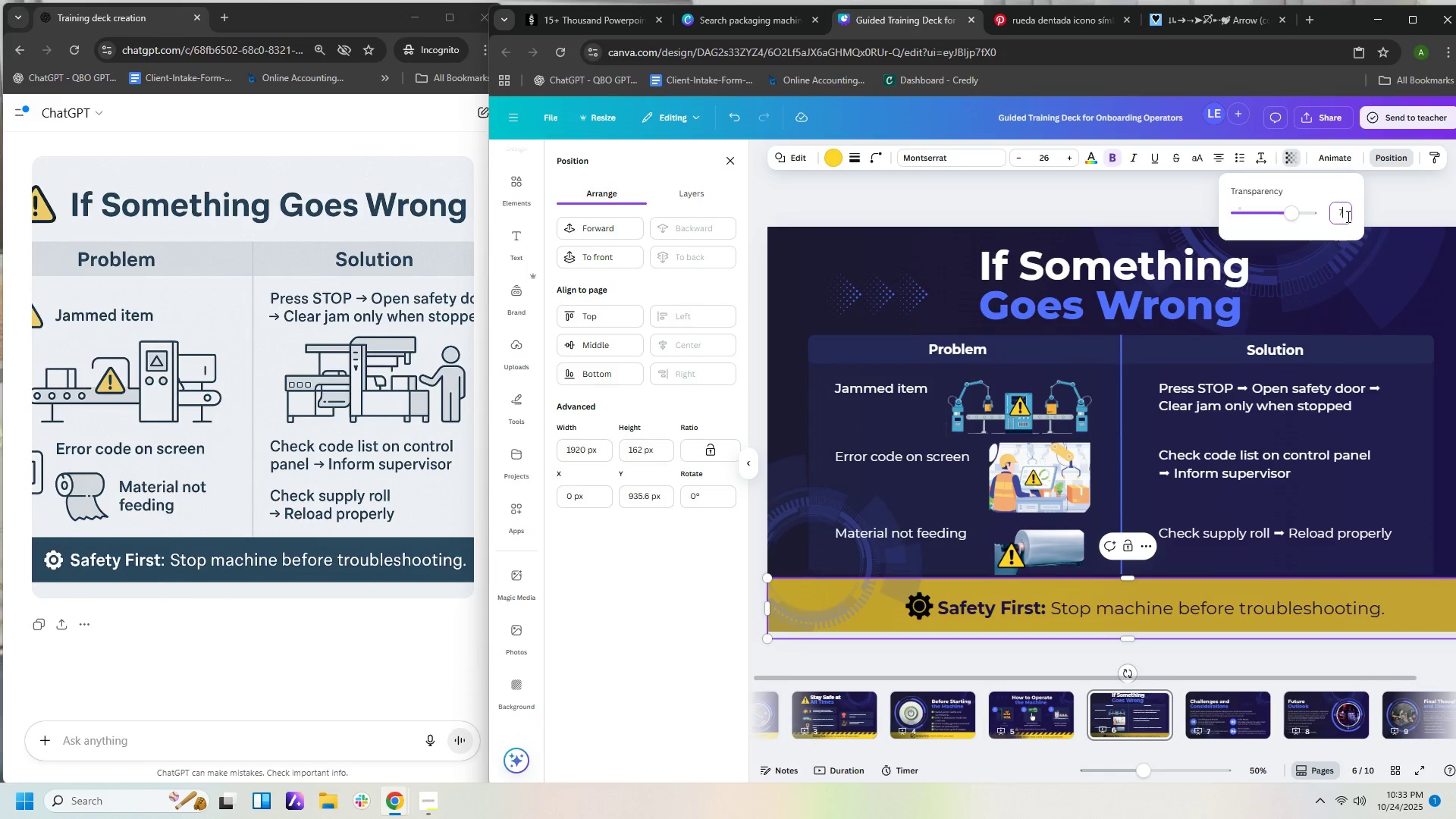 
key(Numpad5)
 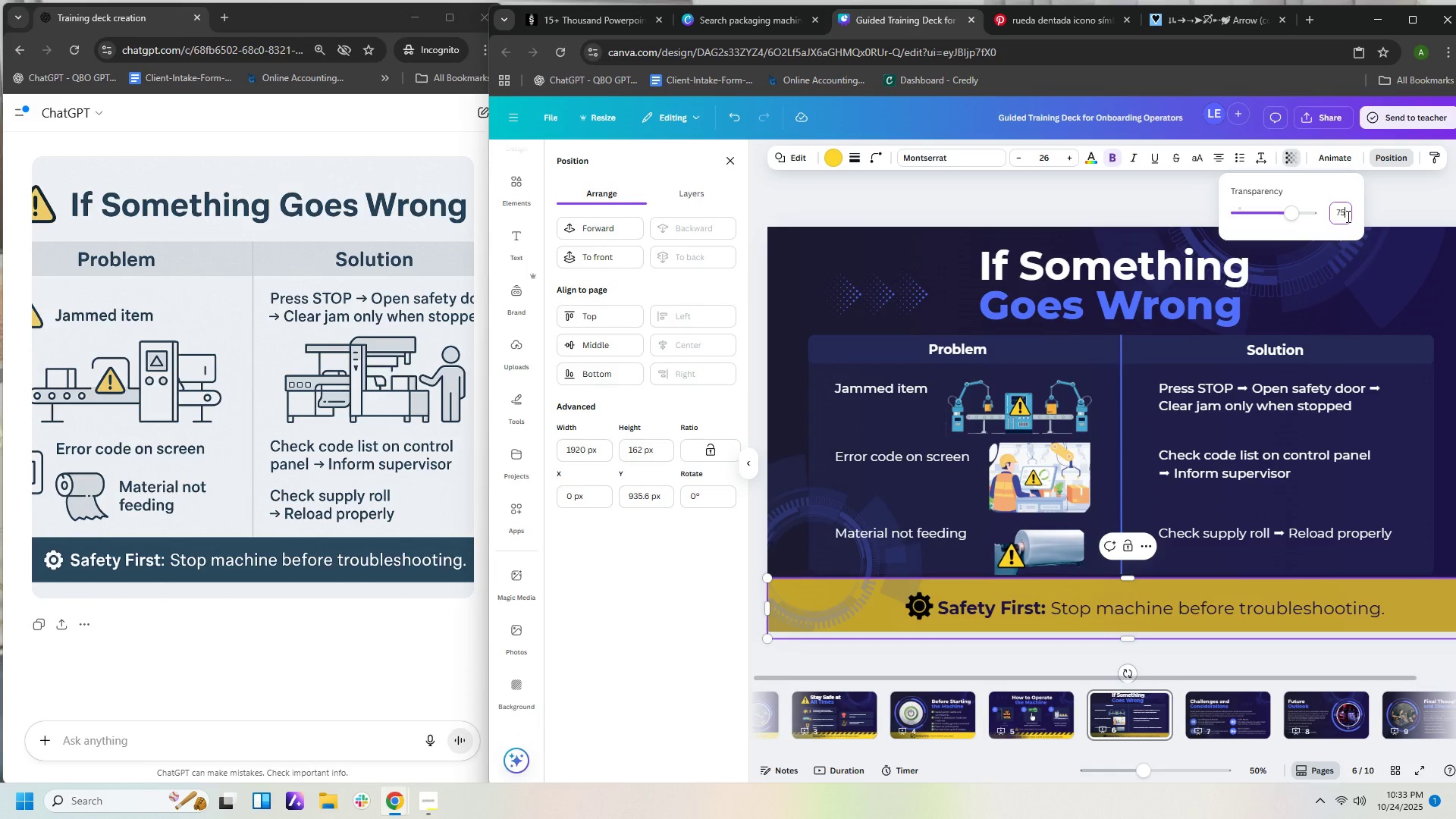 
key(NumpadEnter)
 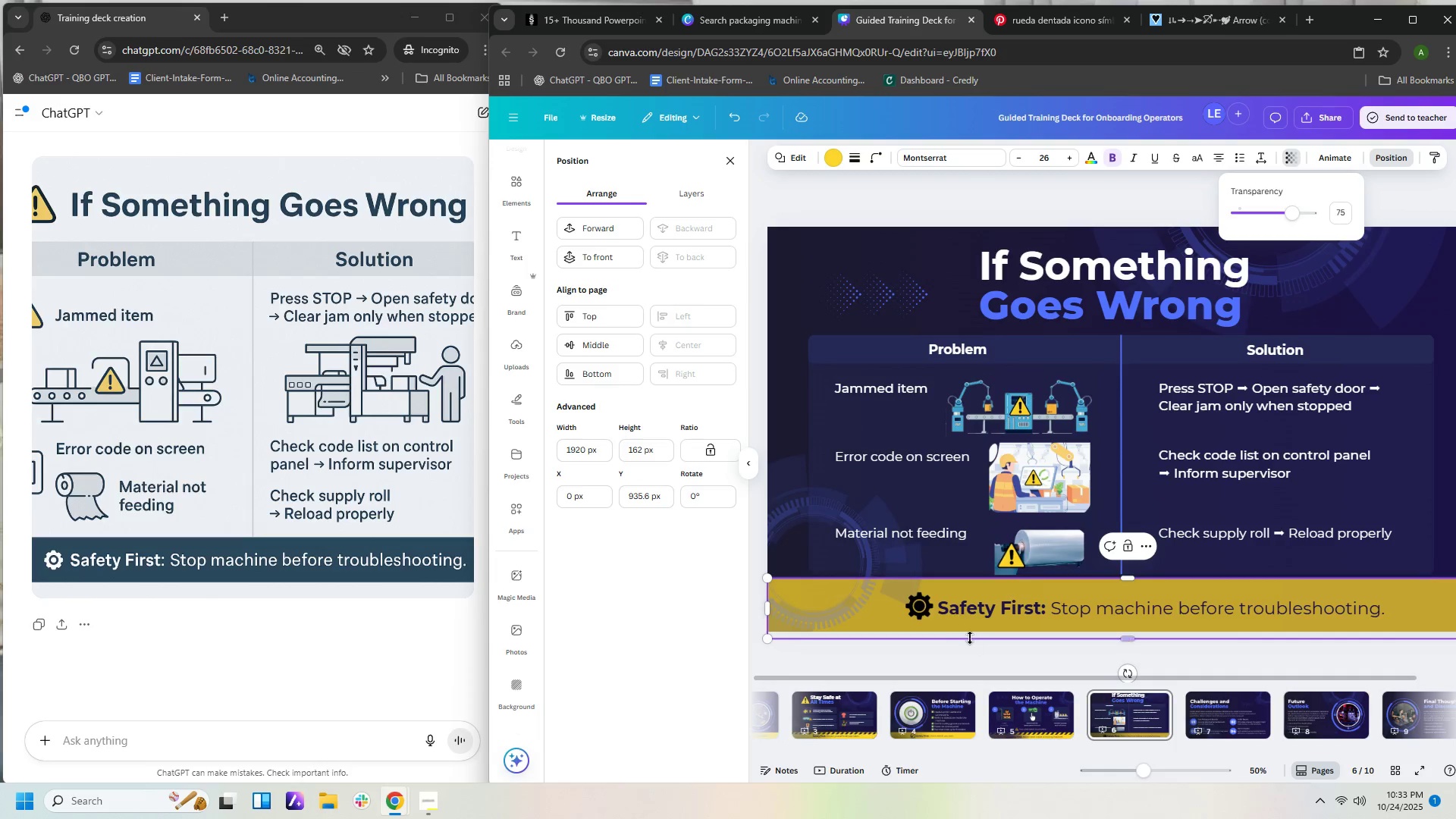 
left_click([975, 649])
 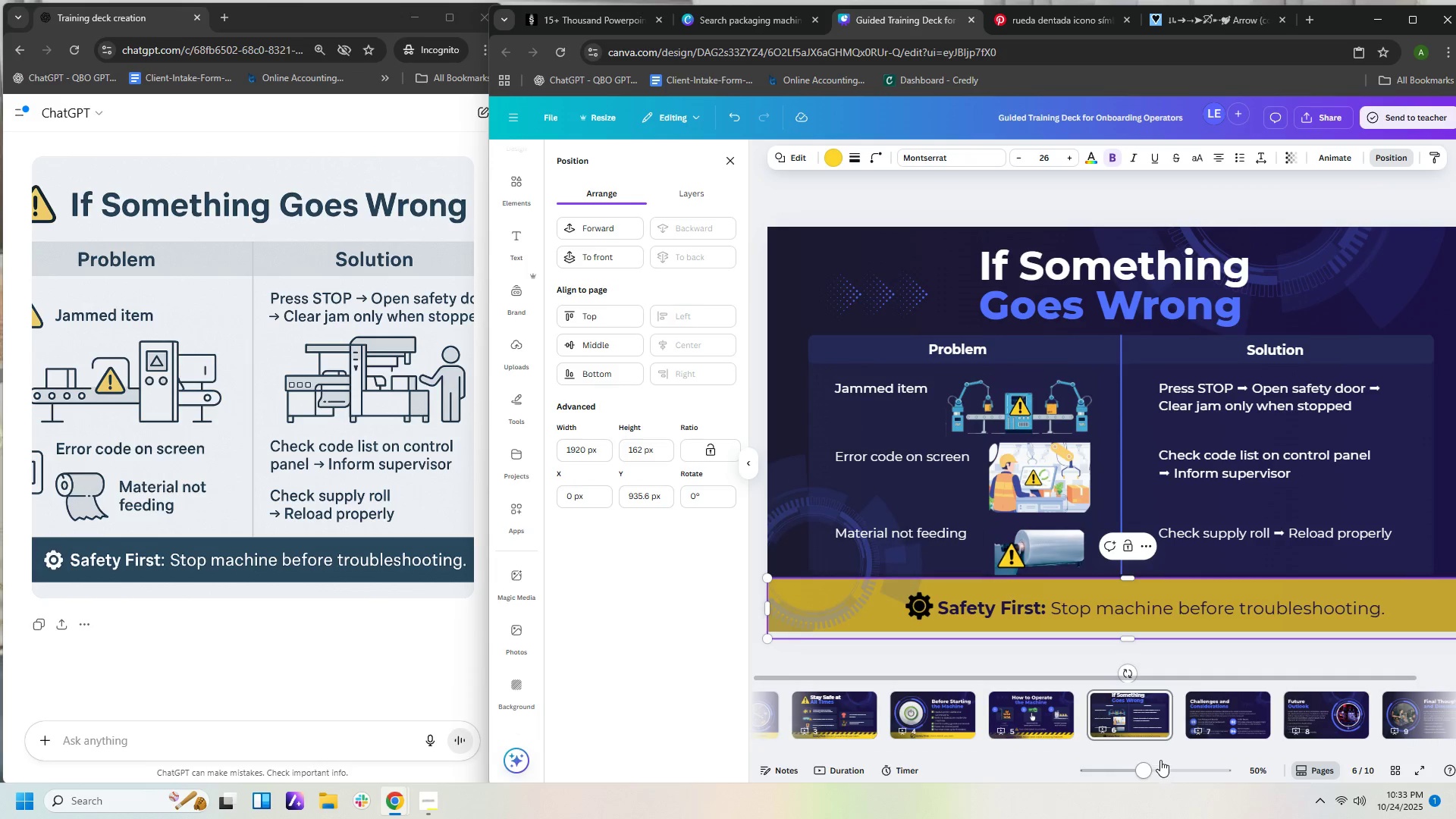 
left_click_drag(start_coordinate=[1159, 750], to_coordinate=[940, 751])
 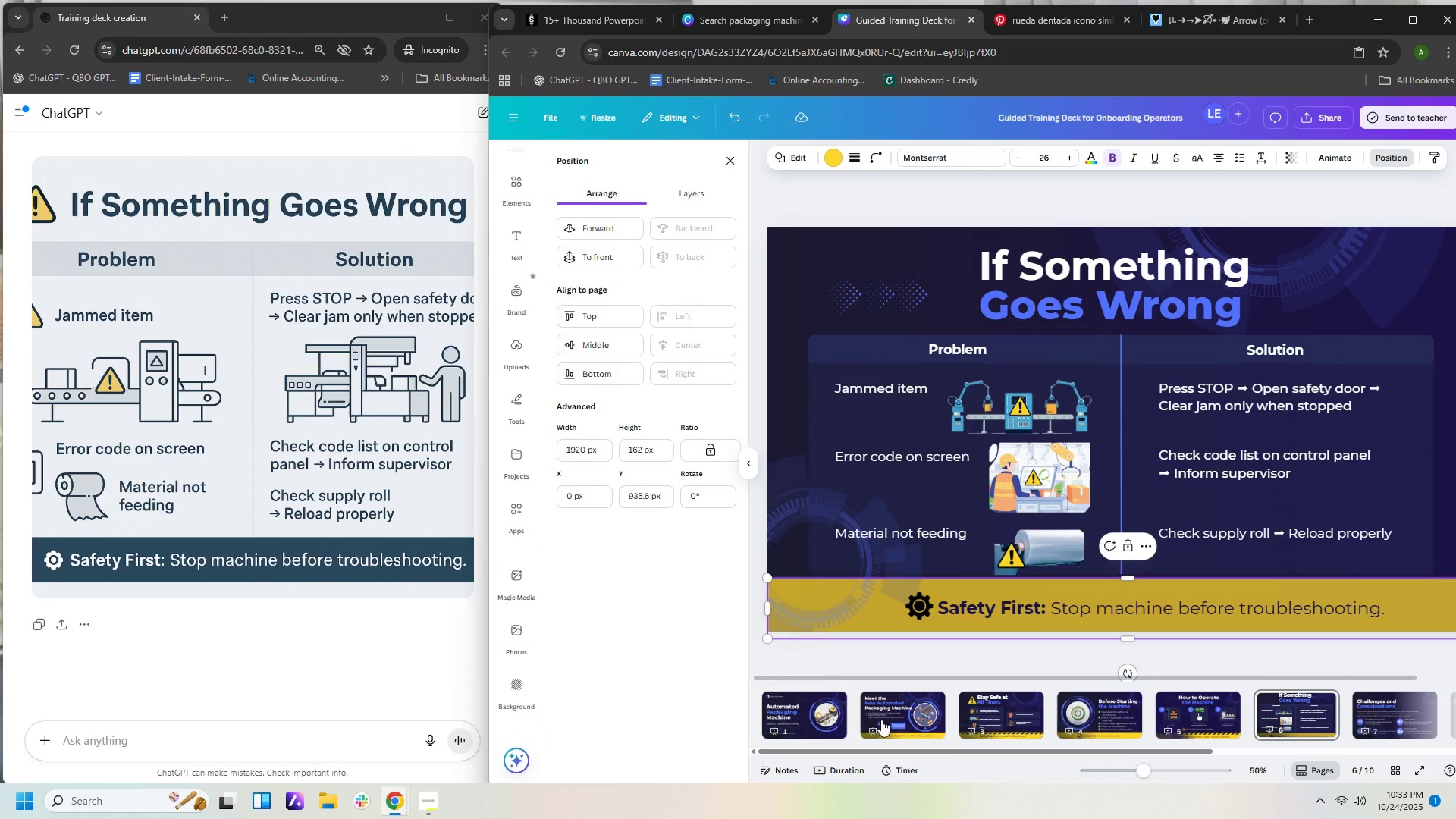 
left_click([882, 720])
 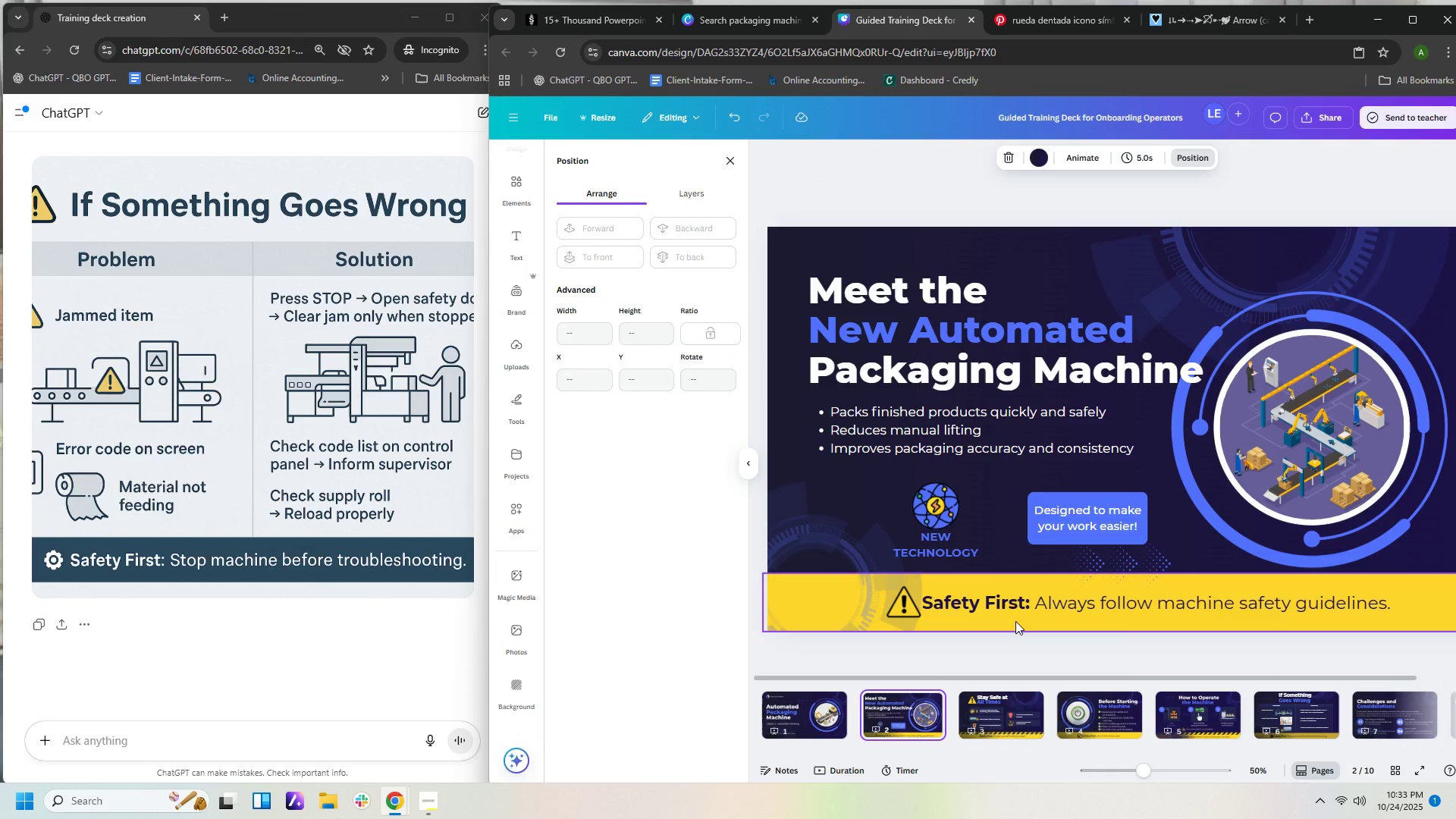 
left_click([1015, 621])
 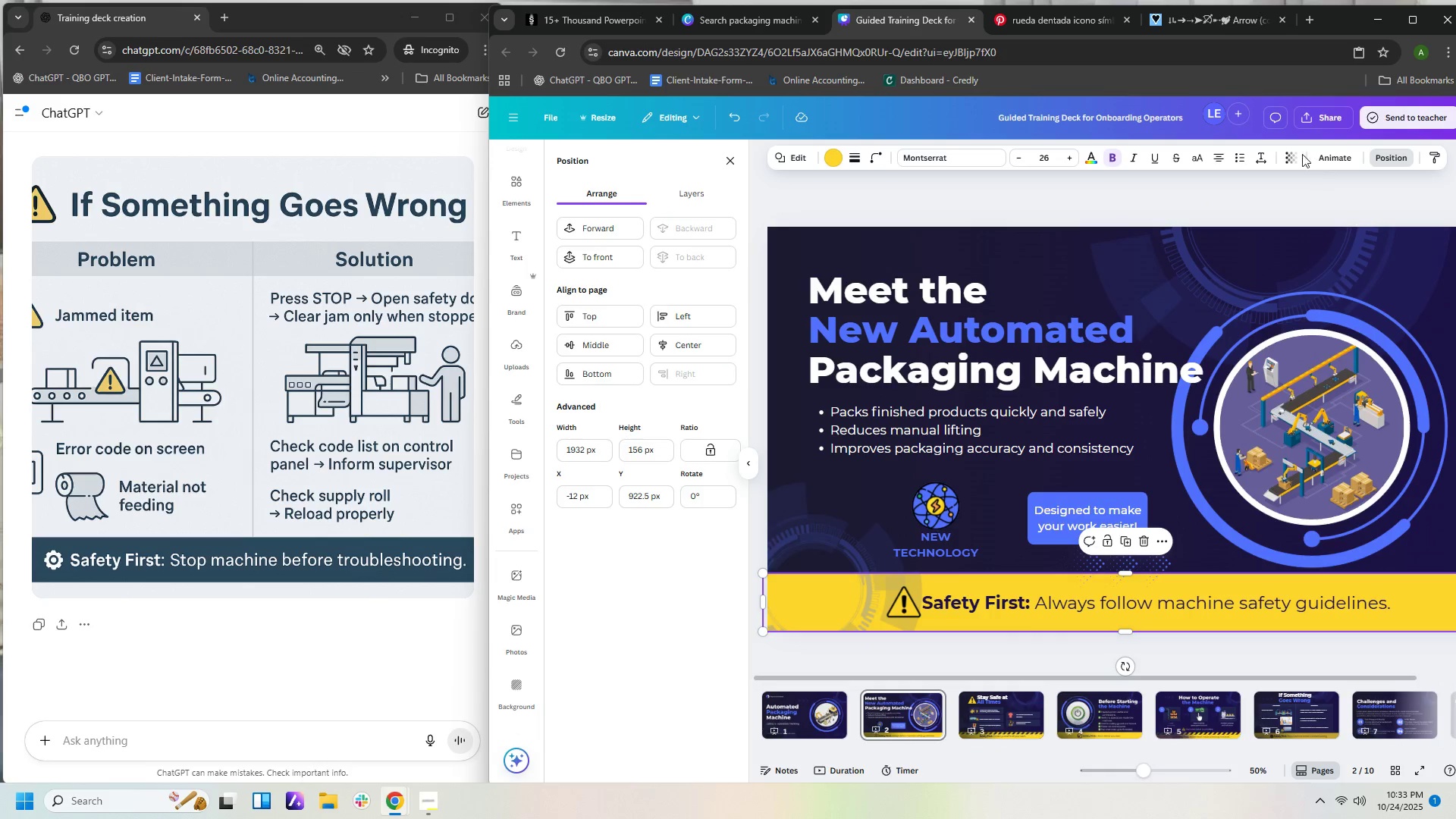 
left_click([1300, 154])
 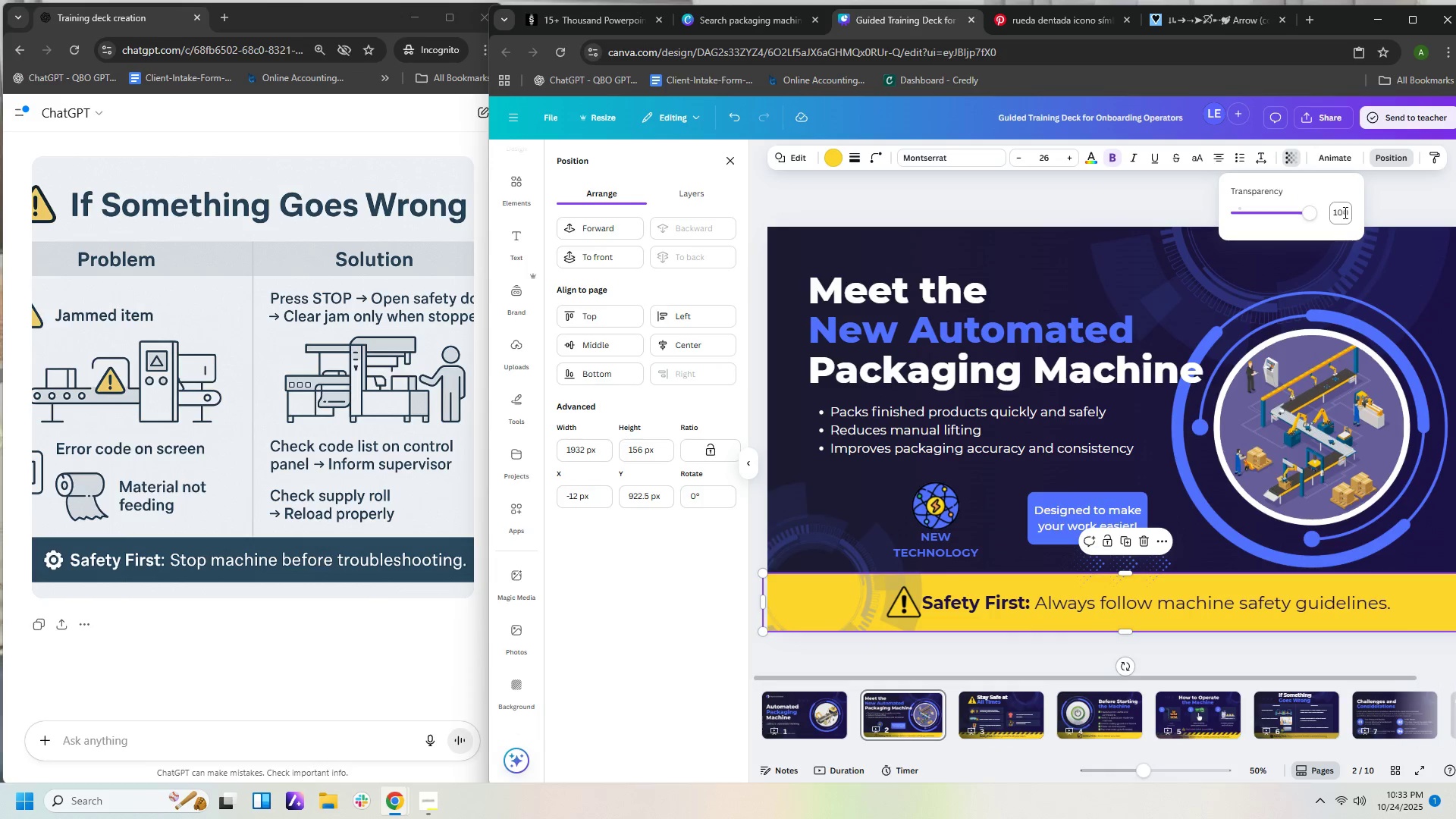 
left_click([1344, 212])
 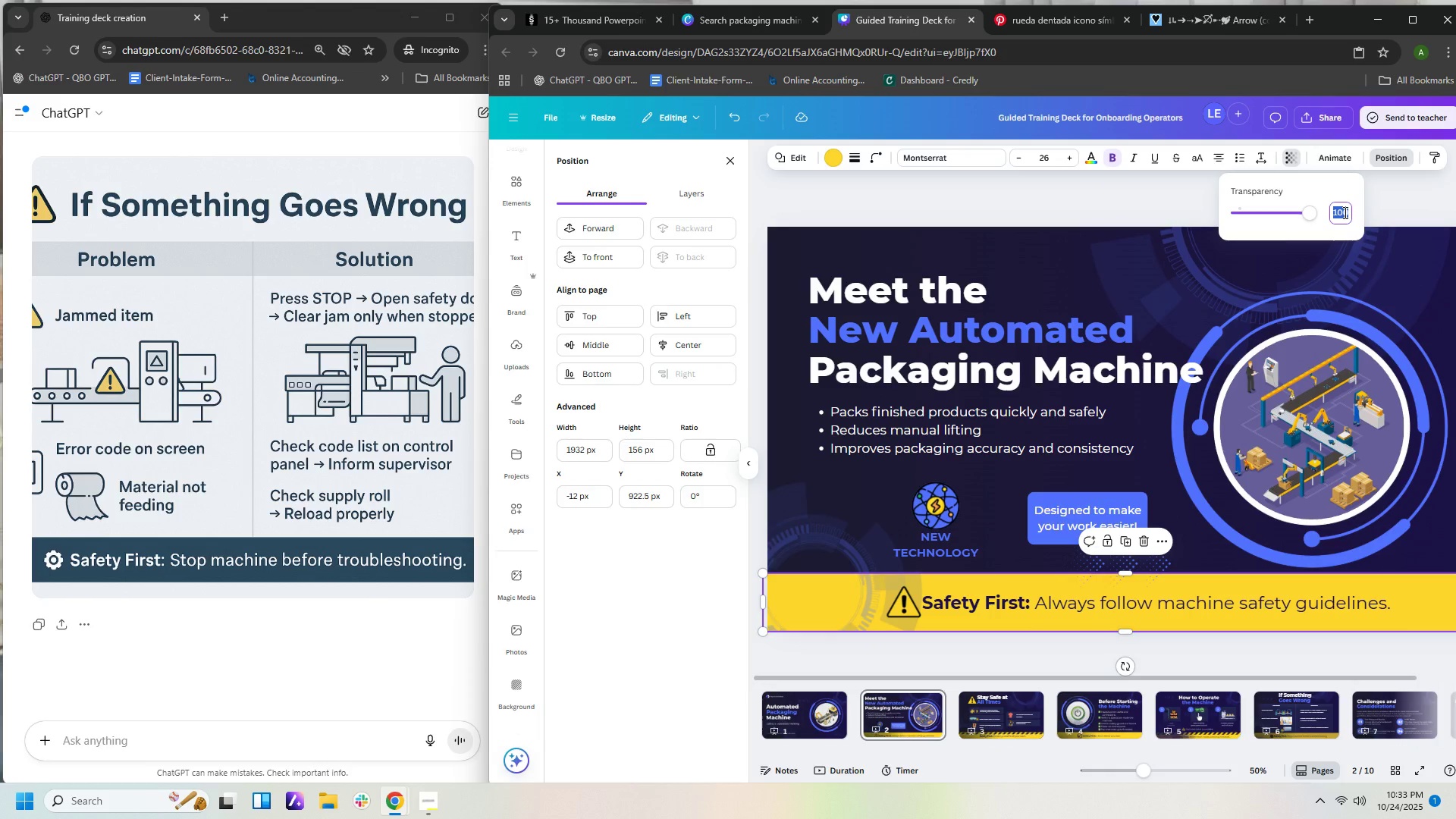 
key(Numpad7)
 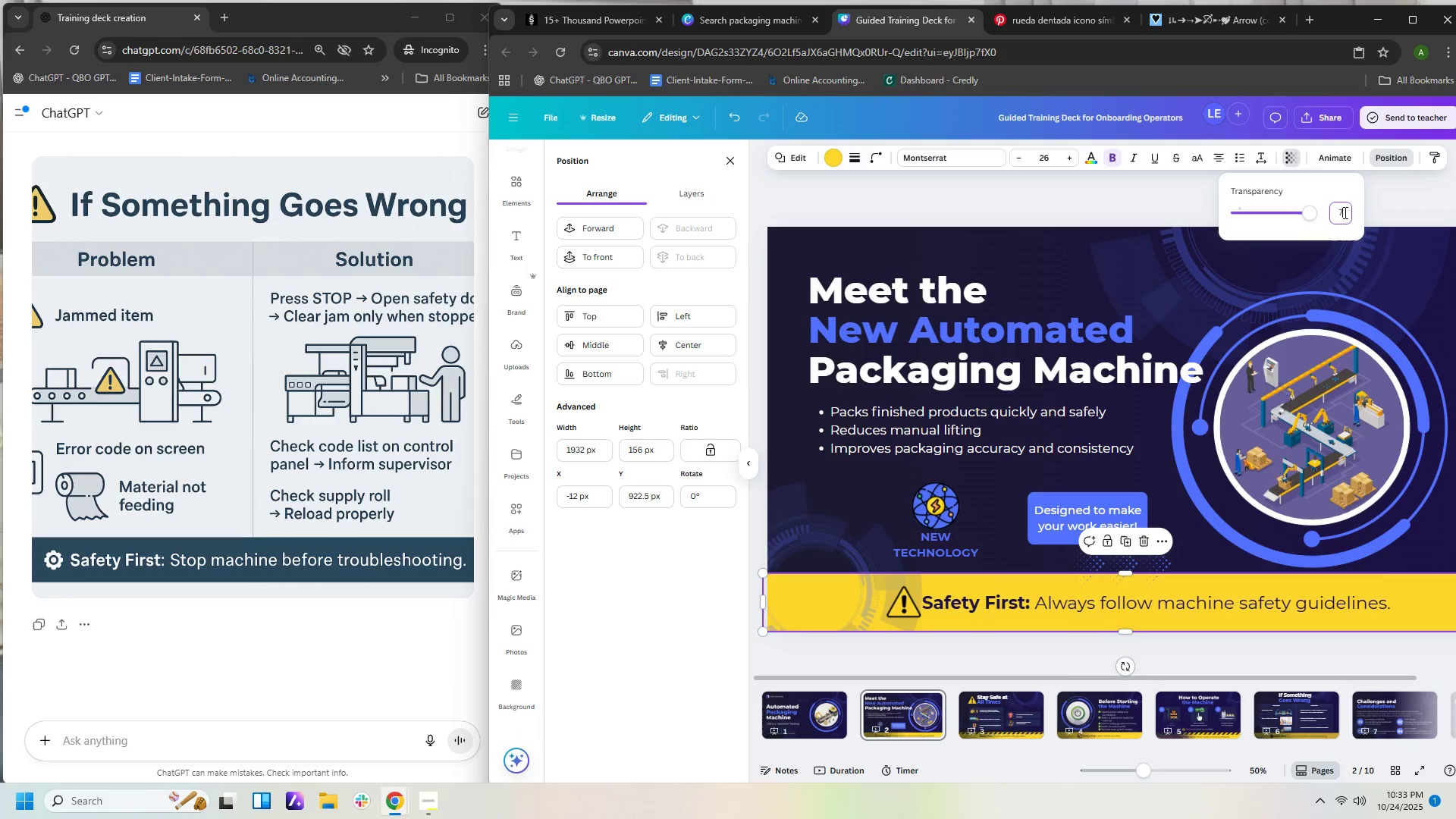 
key(Numpad5)
 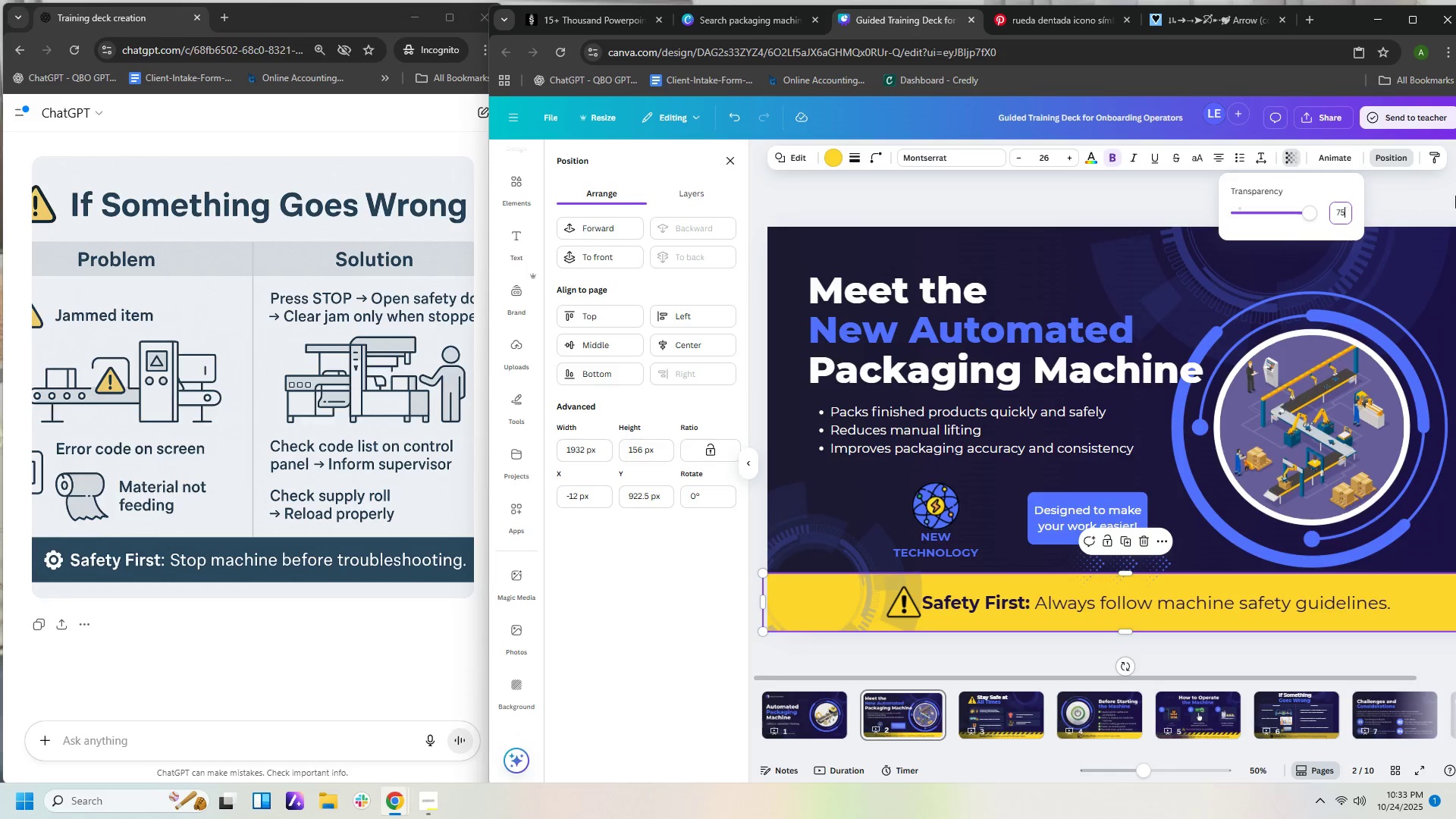 
key(NumpadEnter)
 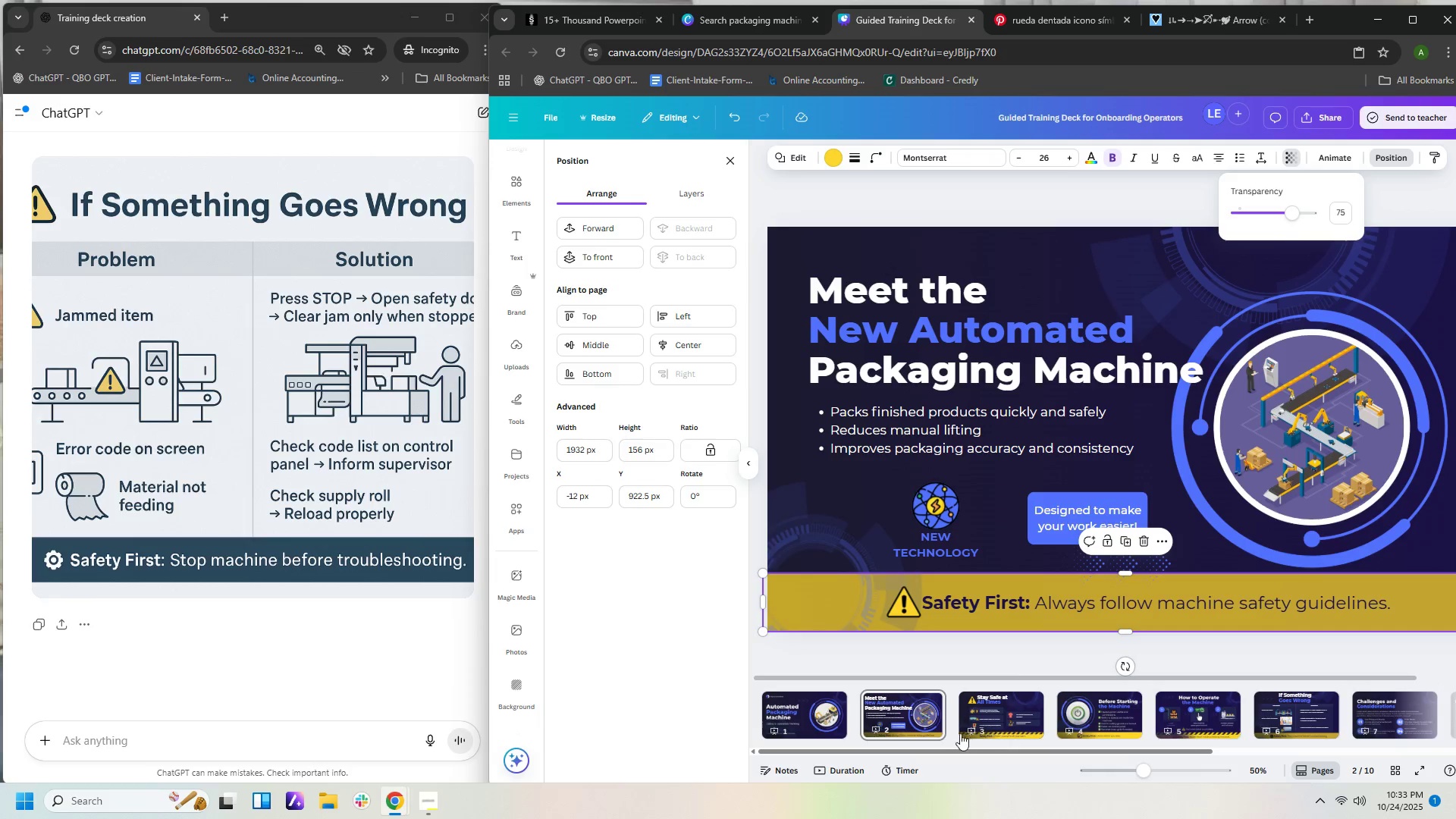 
left_click([969, 718])
 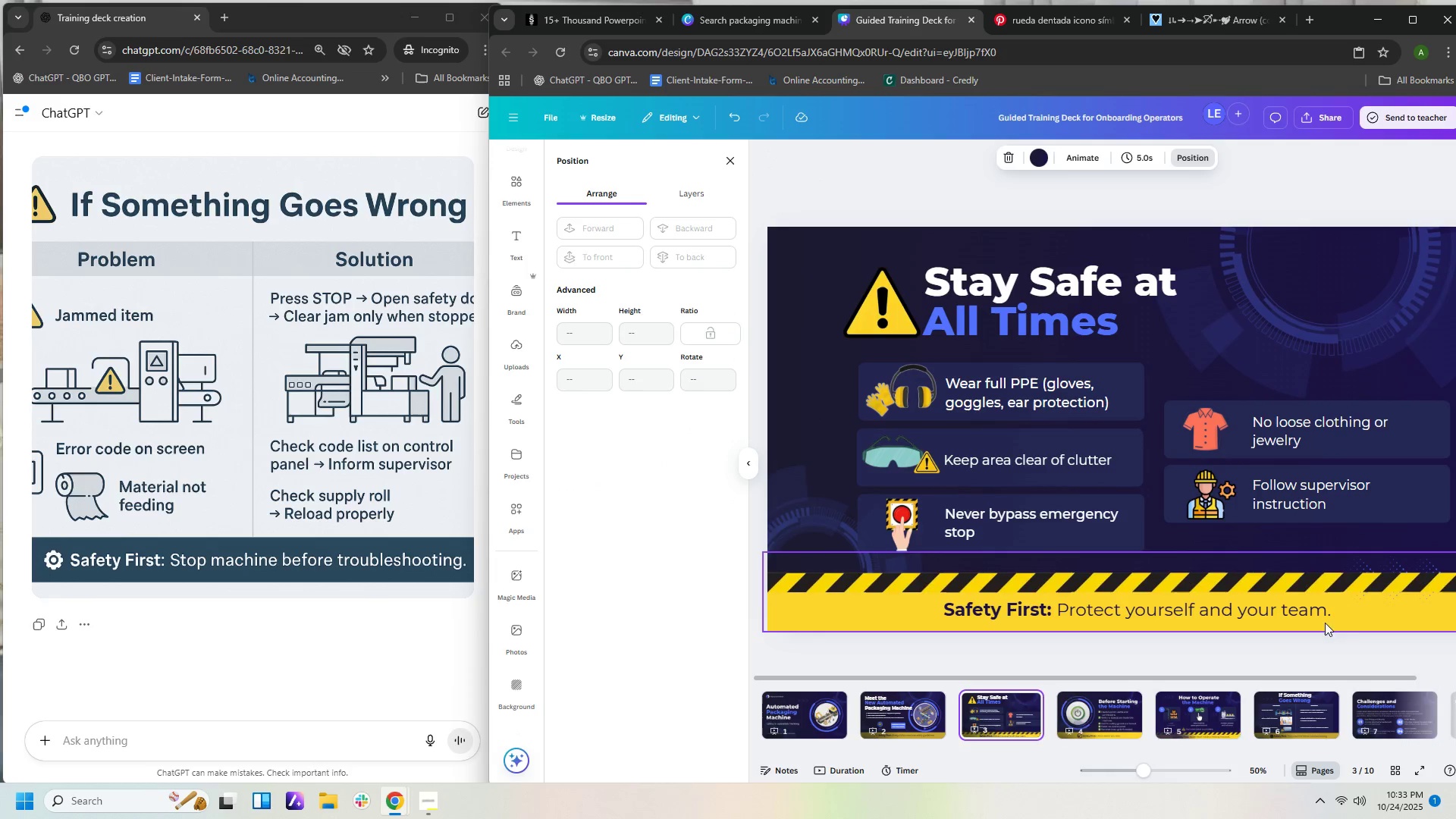 
left_click([1351, 619])
 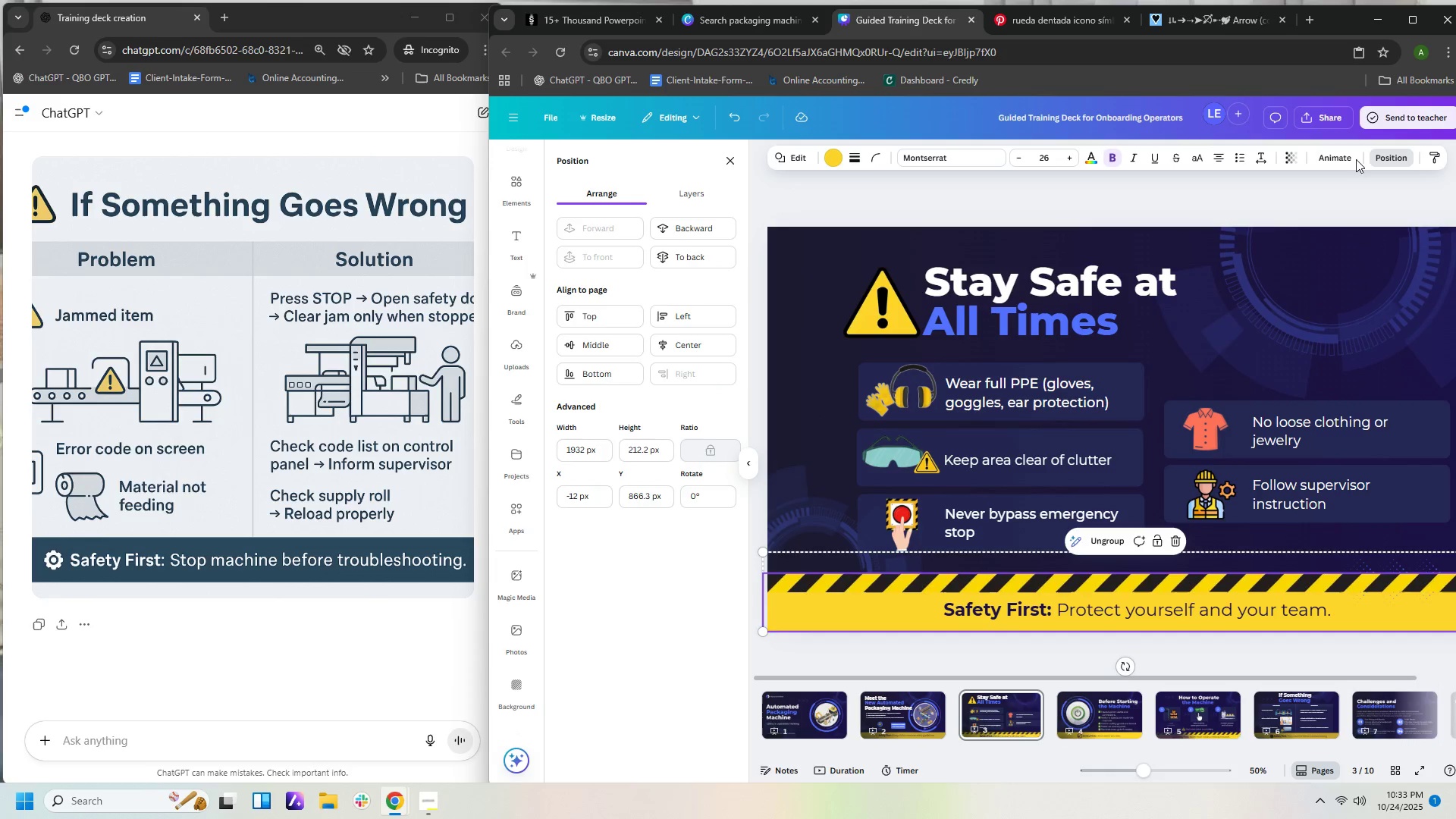 
left_click([1294, 156])
 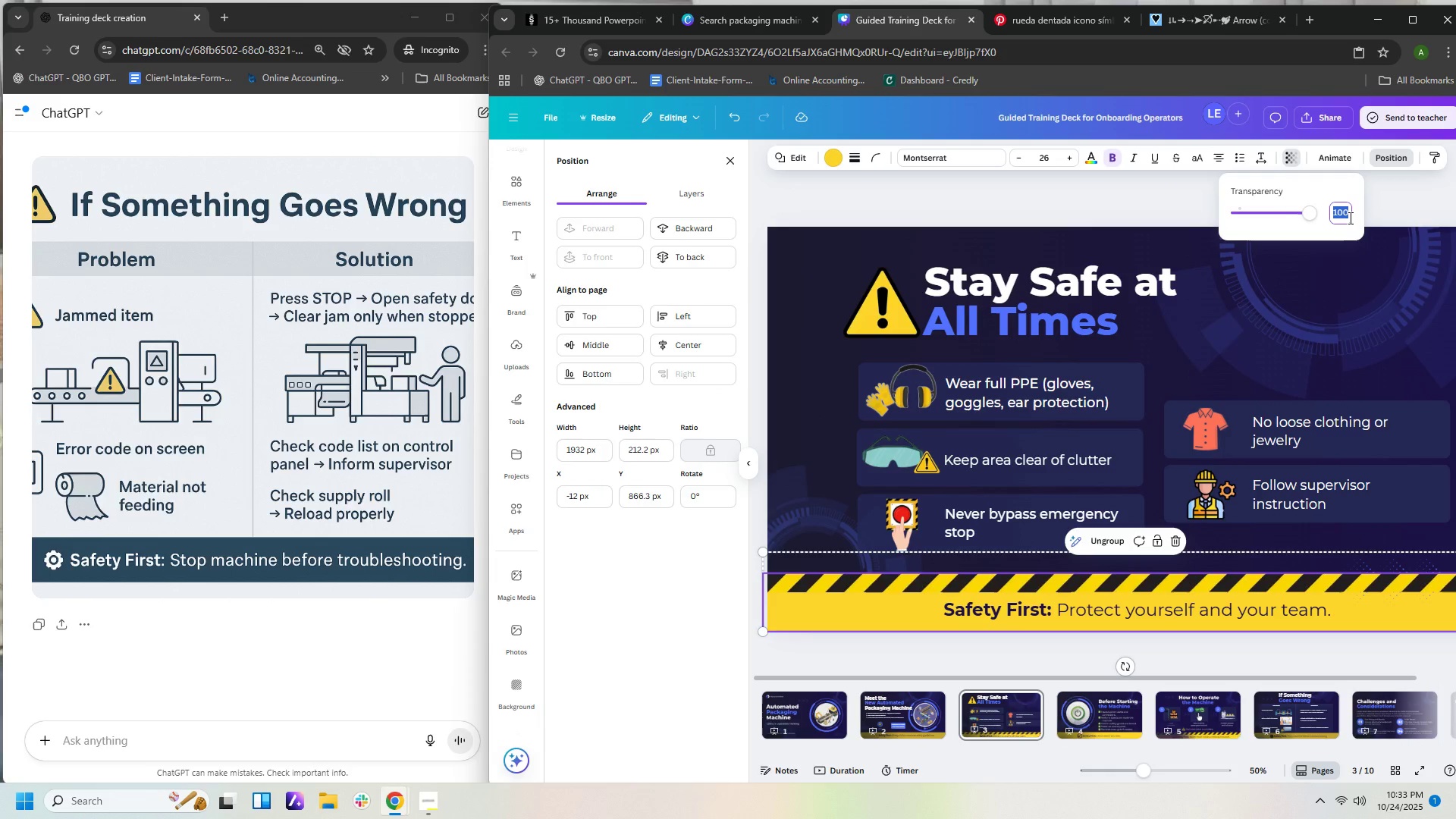 
left_click([1349, 218])
 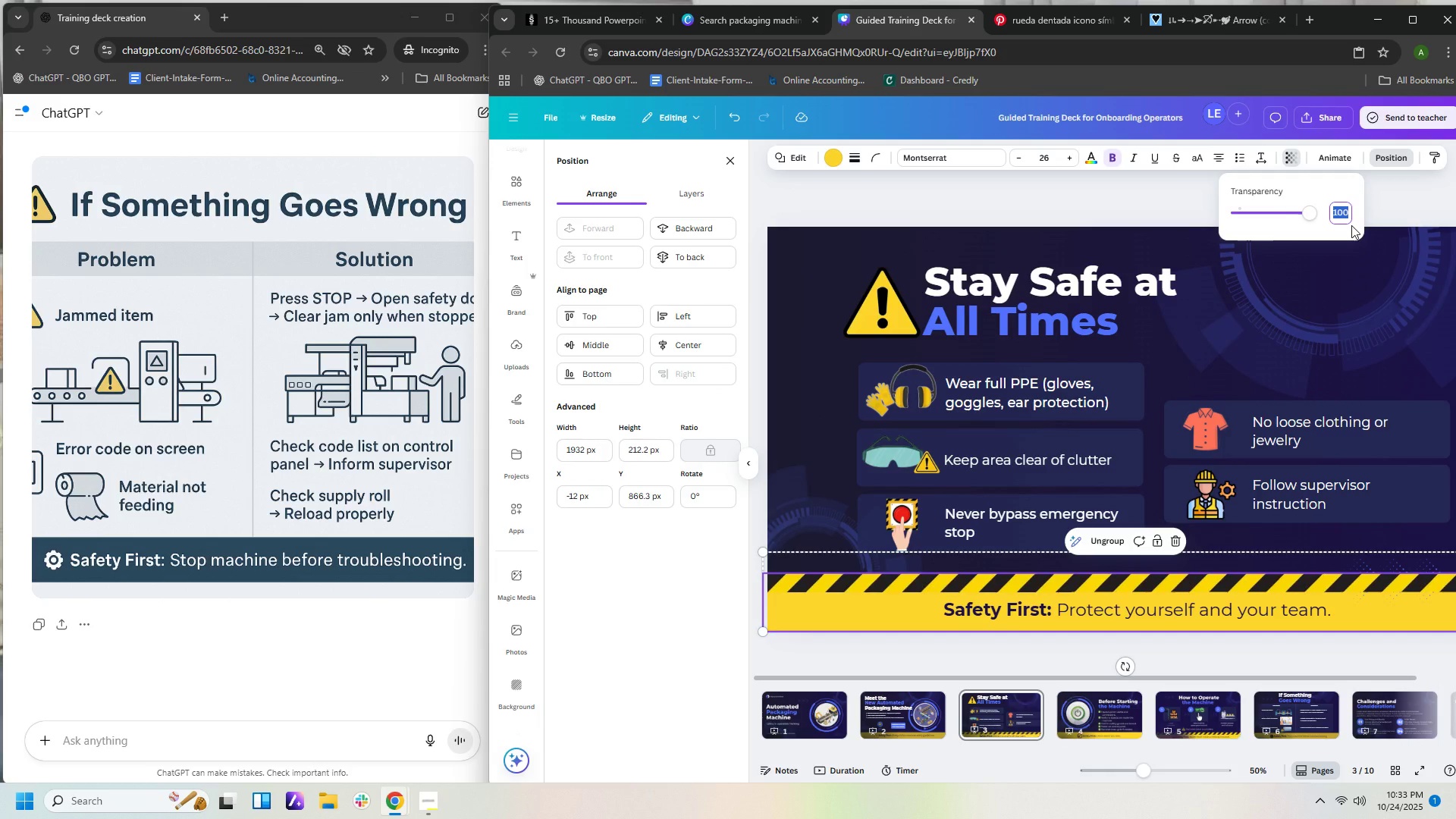 
key(Numpad7)
 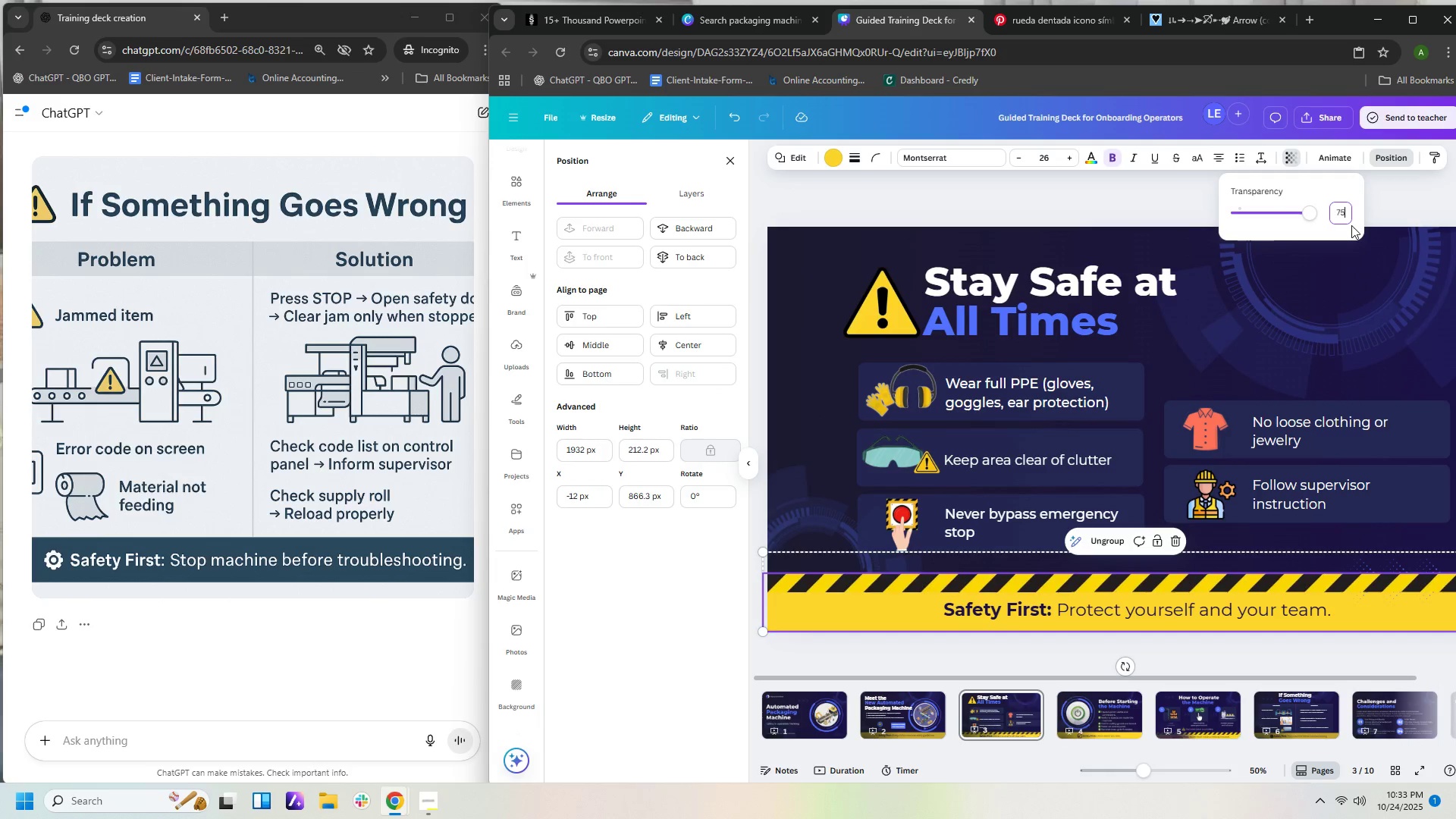 
key(Numpad5)
 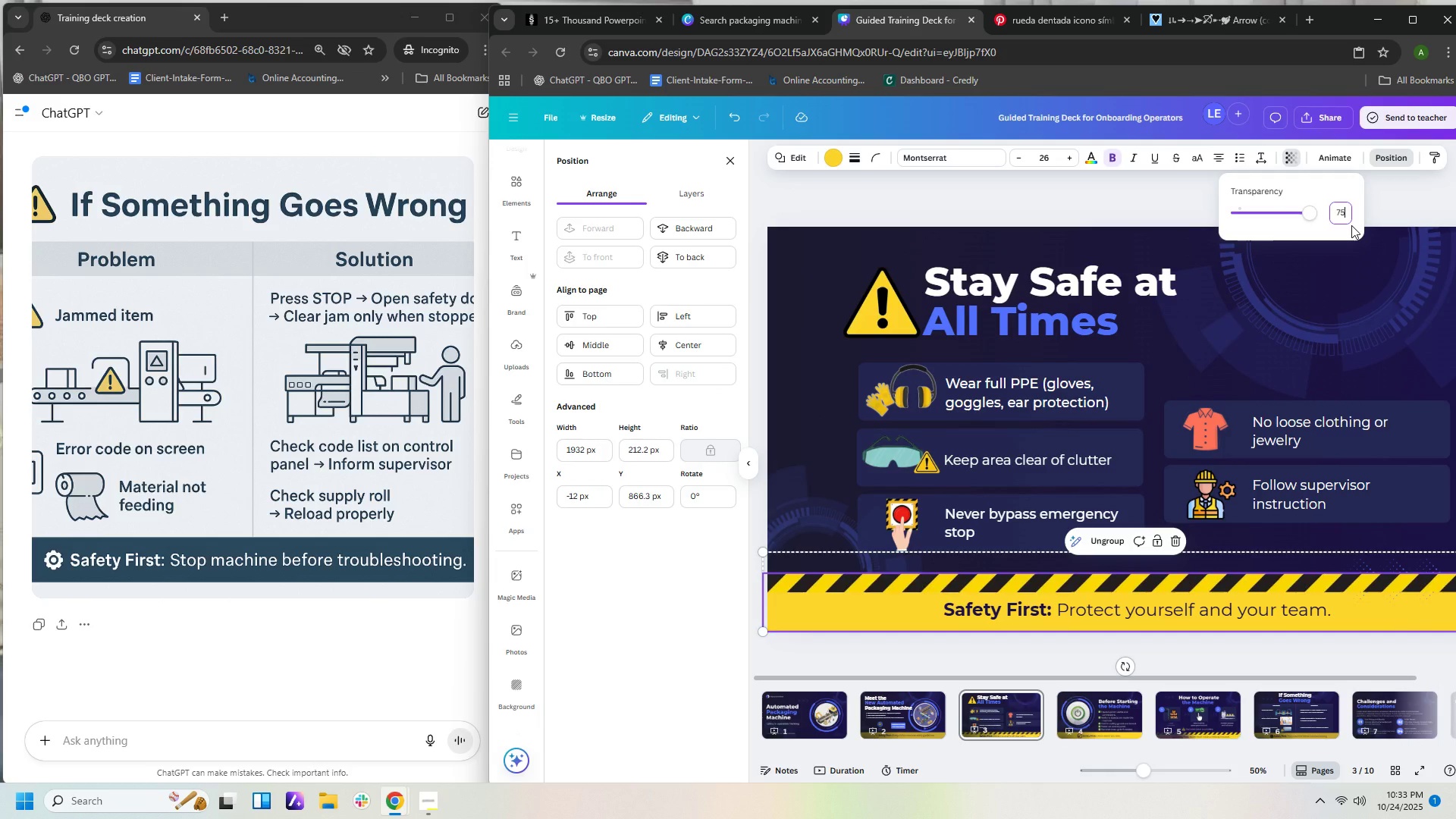 
key(NumpadEnter)
 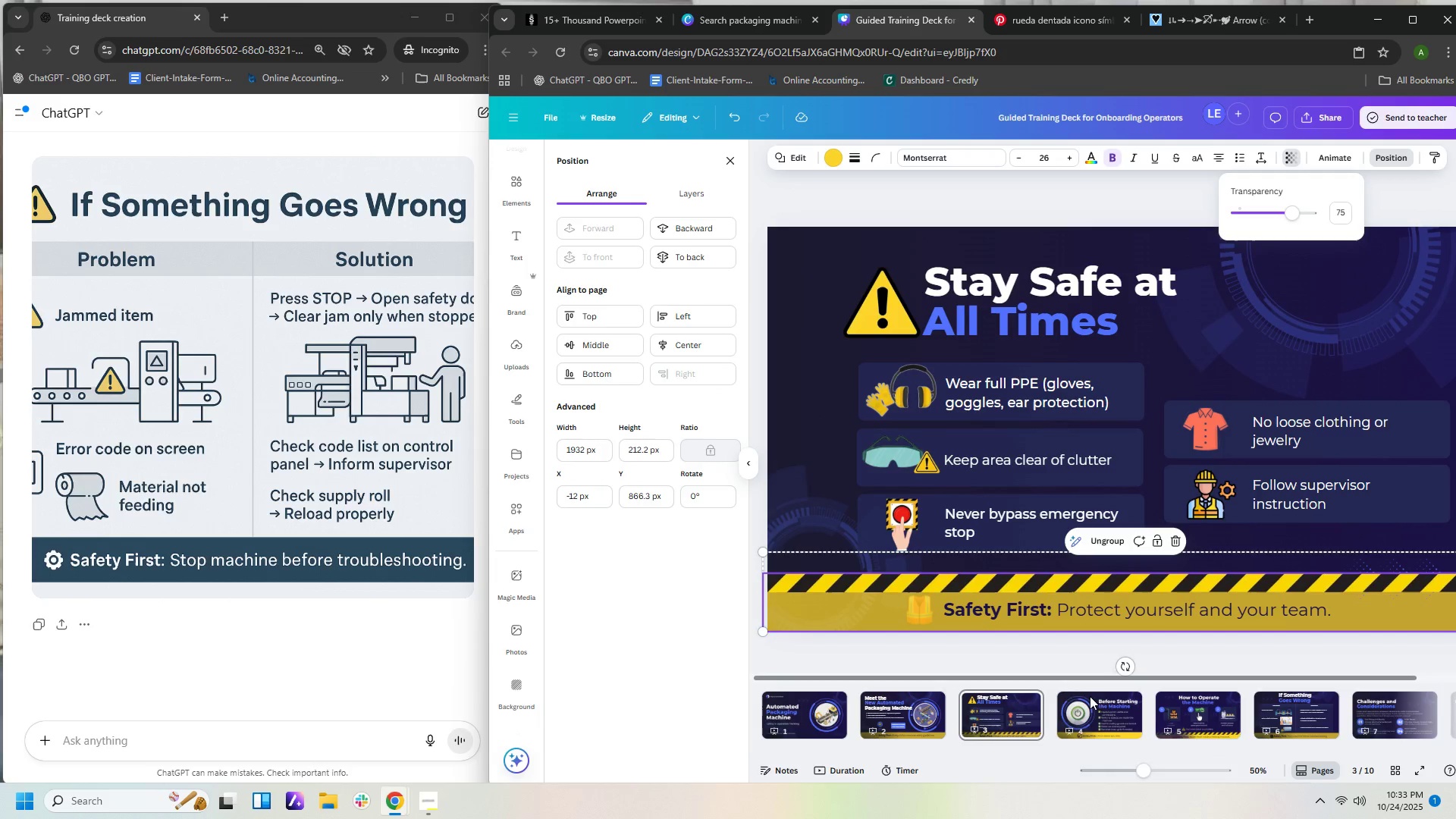 
left_click([1114, 712])
 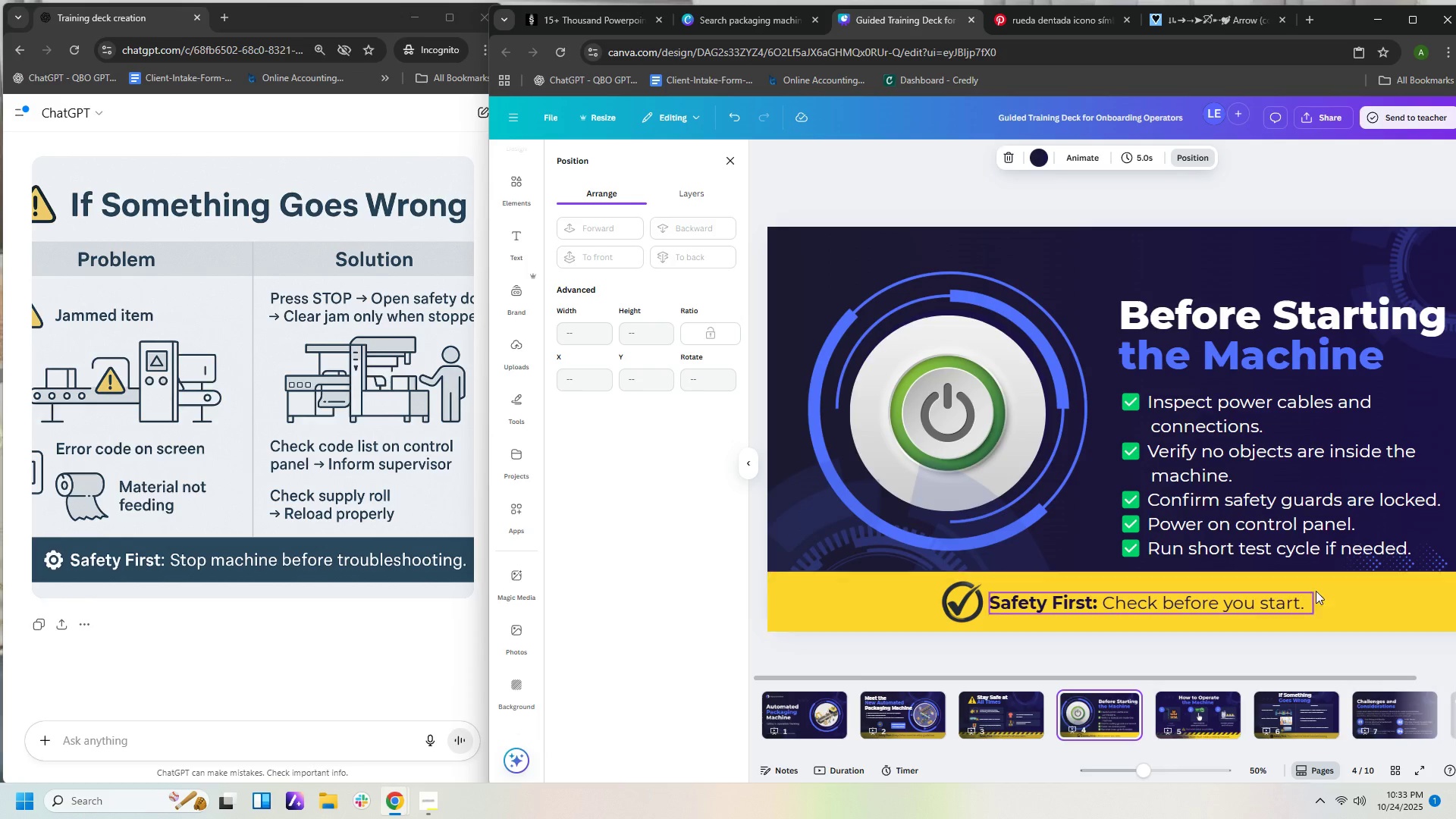 
left_click([1329, 591])
 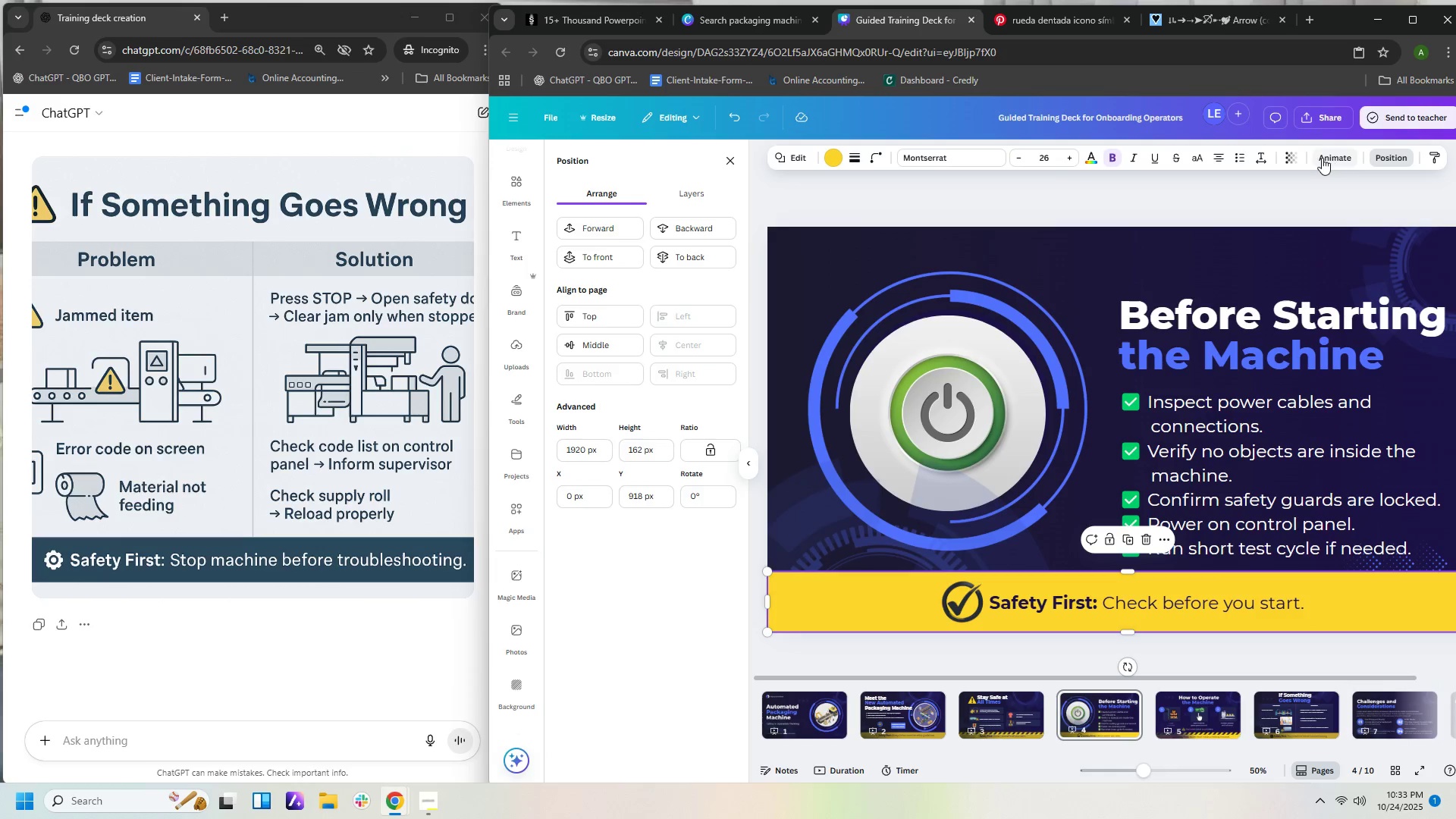 
left_click([1285, 159])
 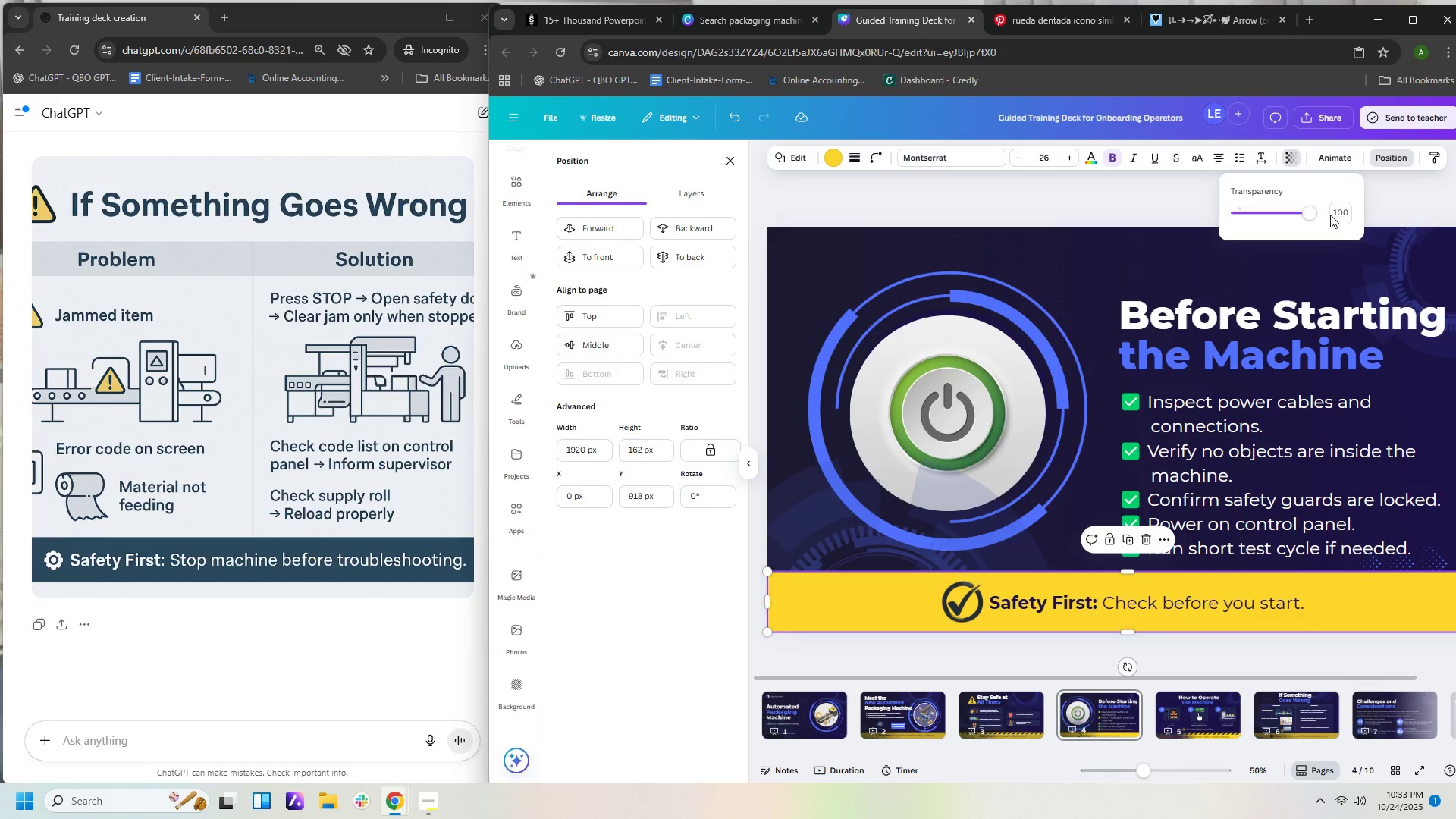 
left_click([1337, 213])
 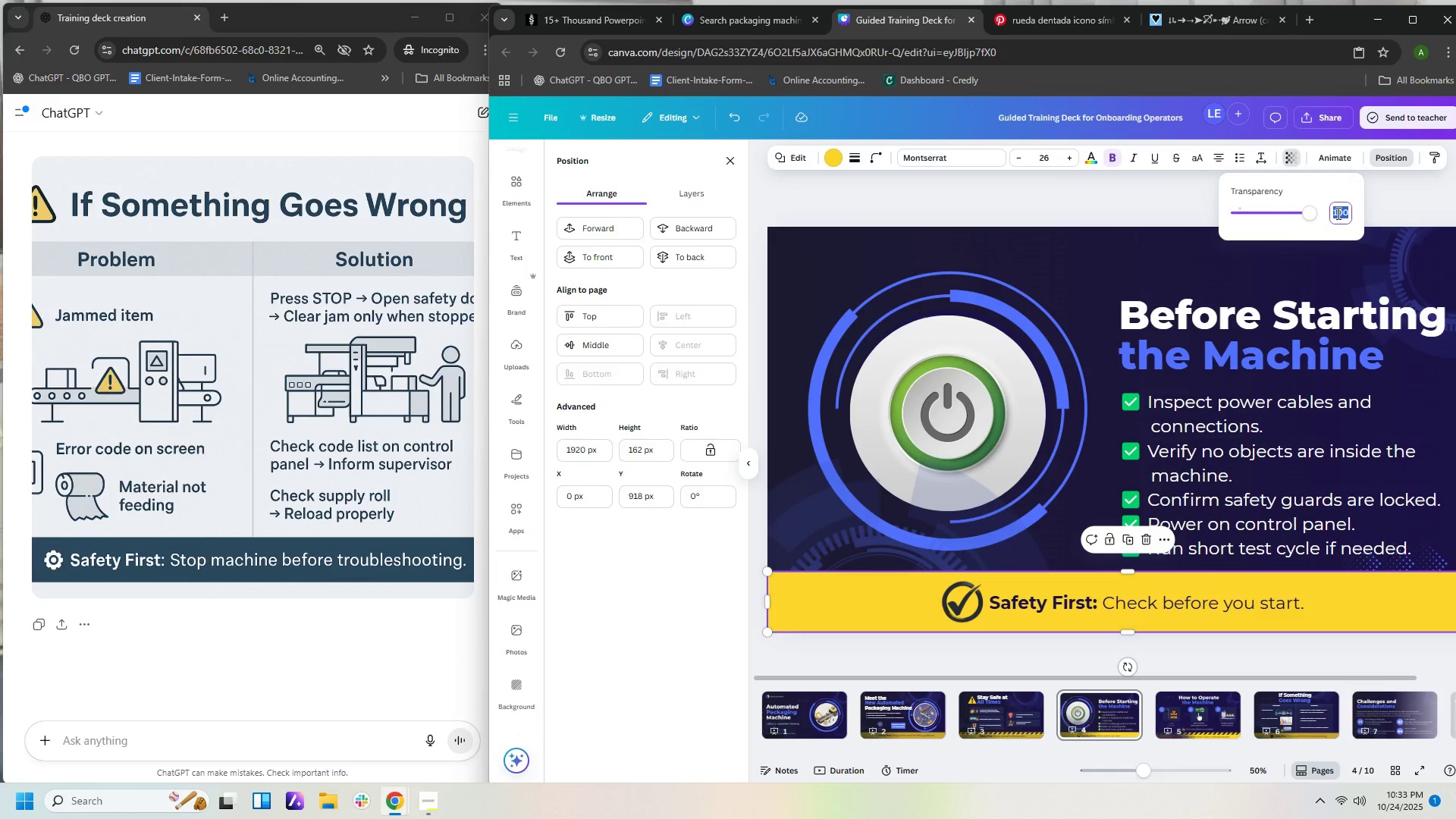 
key(Numpad7)
 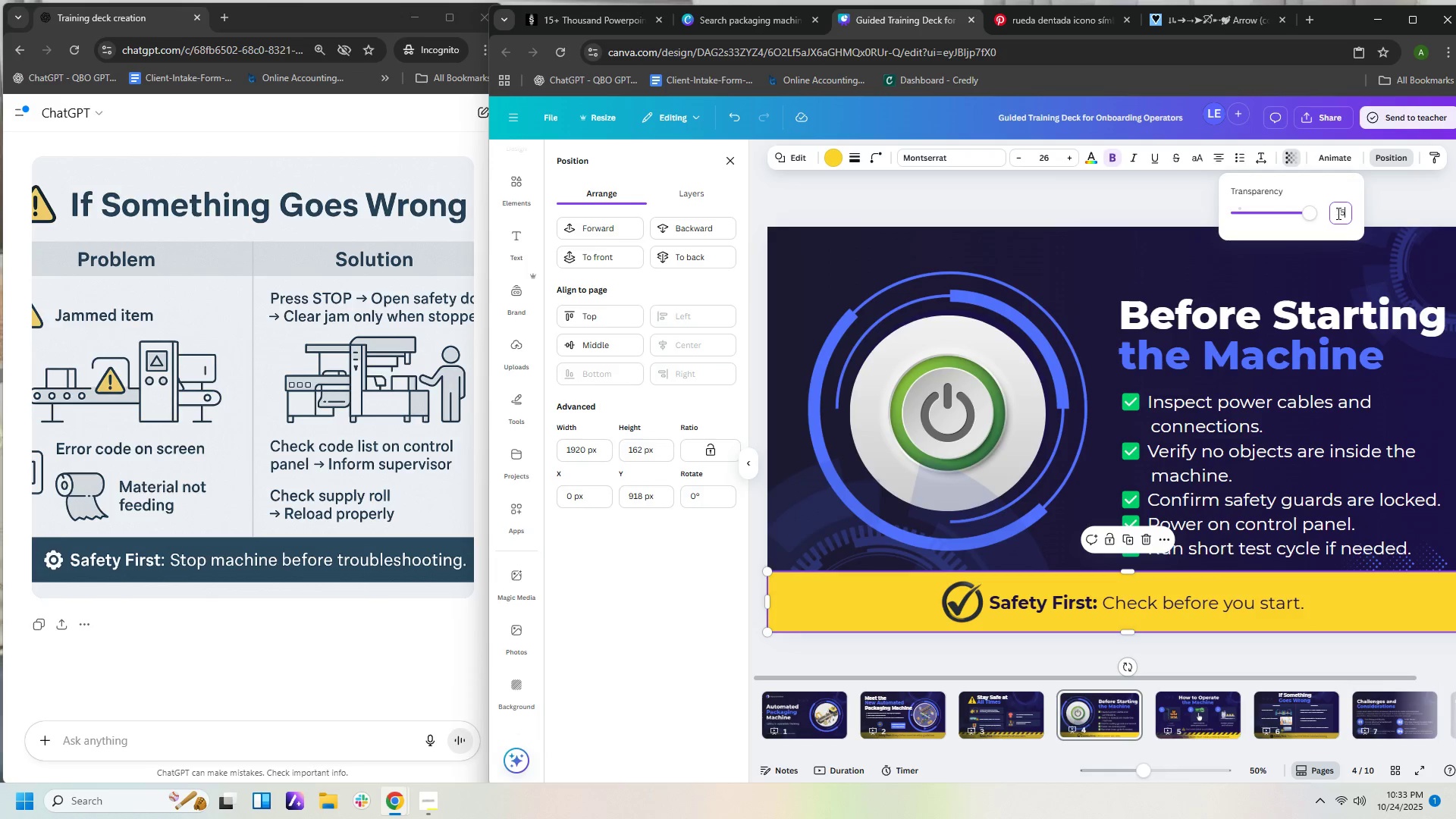 
key(Numpad5)
 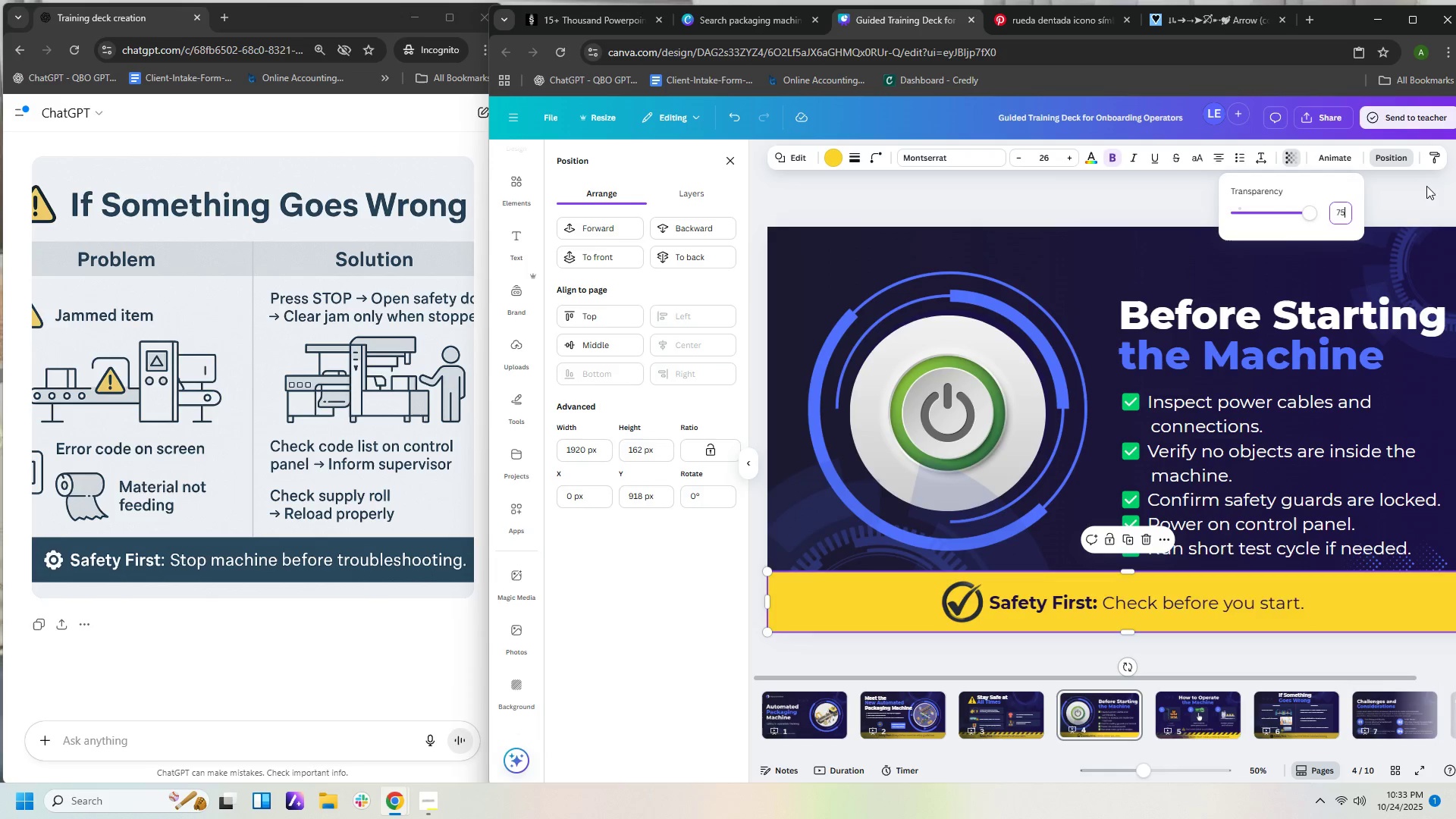 
key(NumpadEnter)
 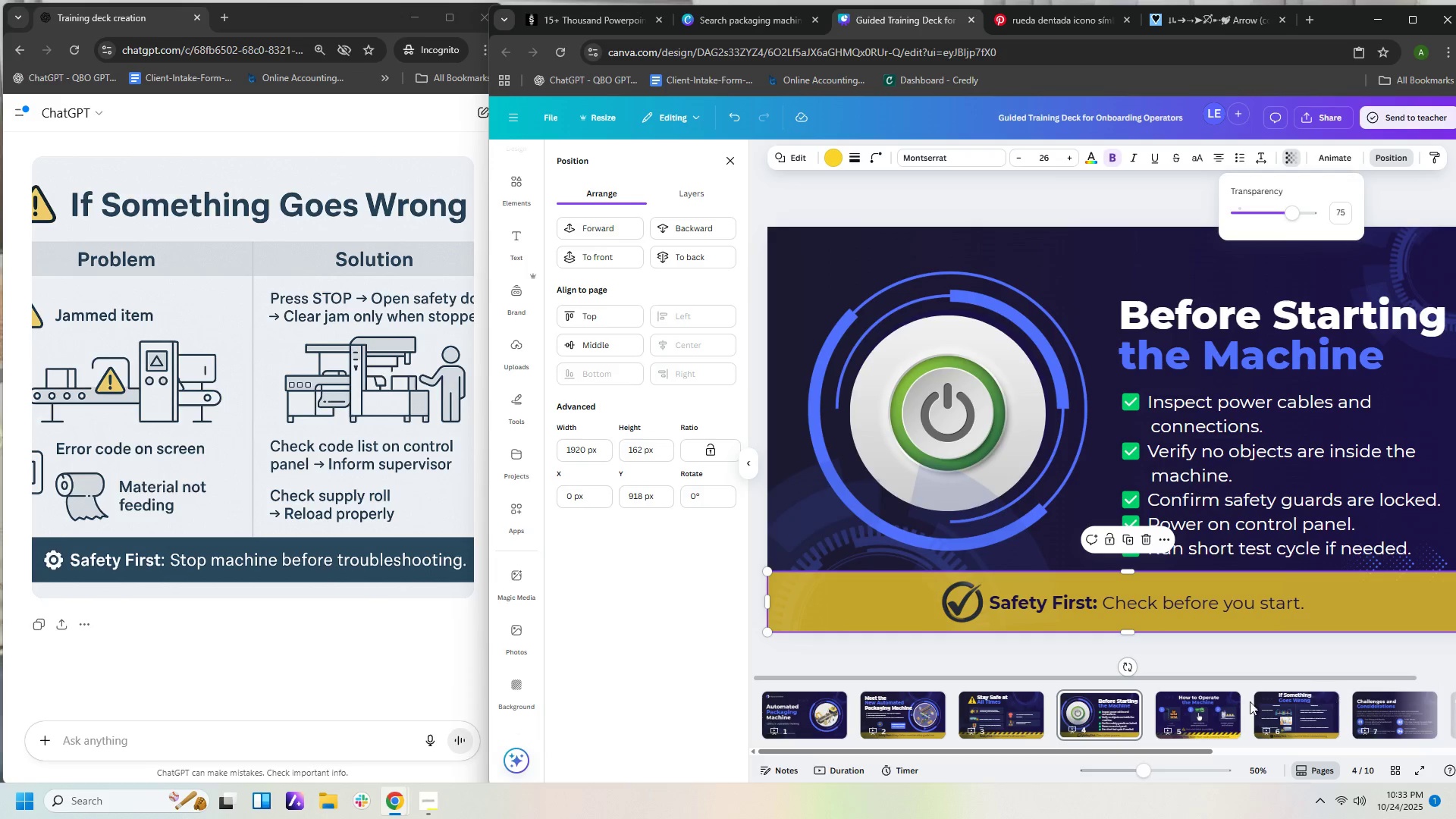 
left_click([1212, 721])
 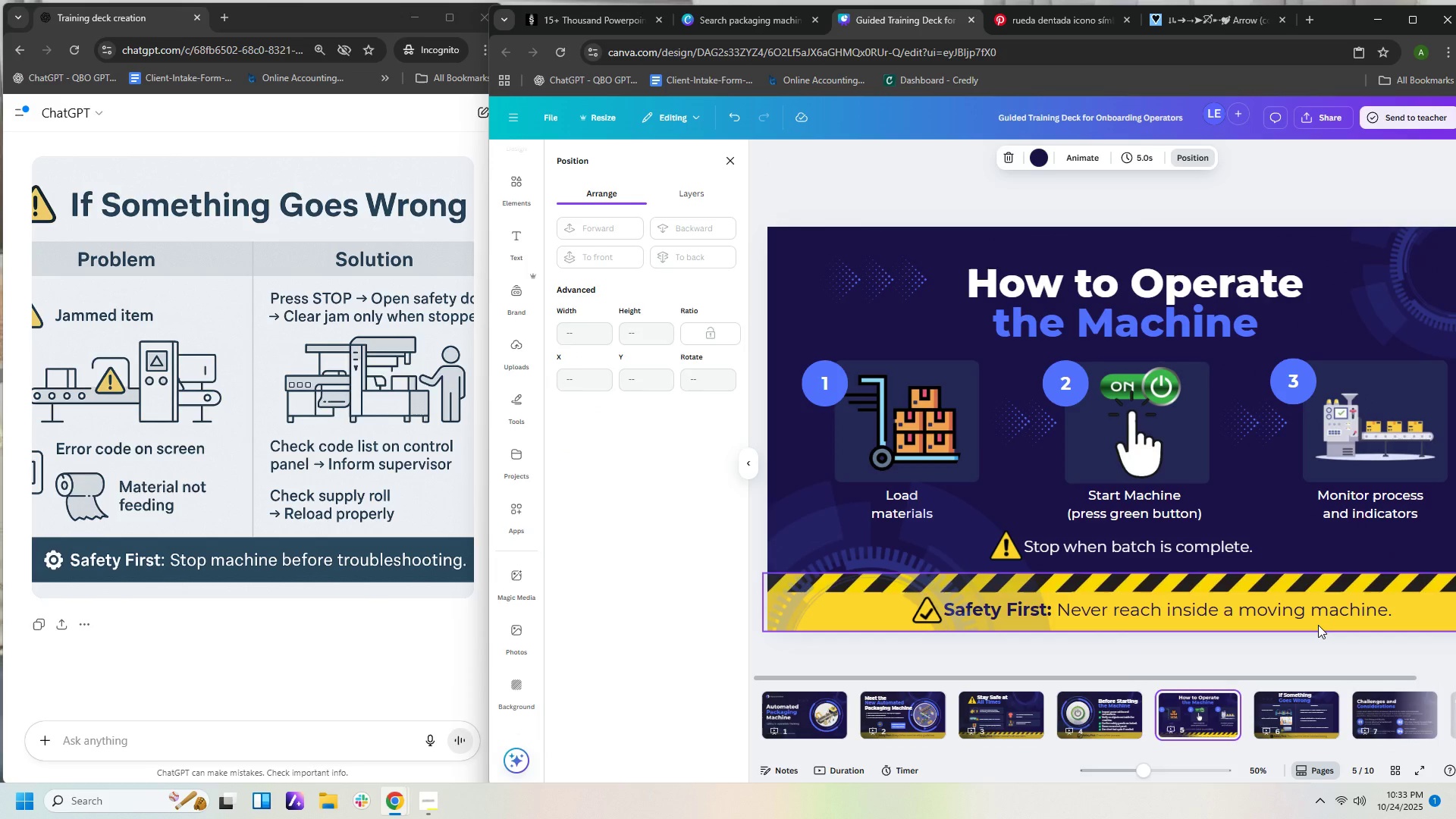 
left_click([1318, 625])
 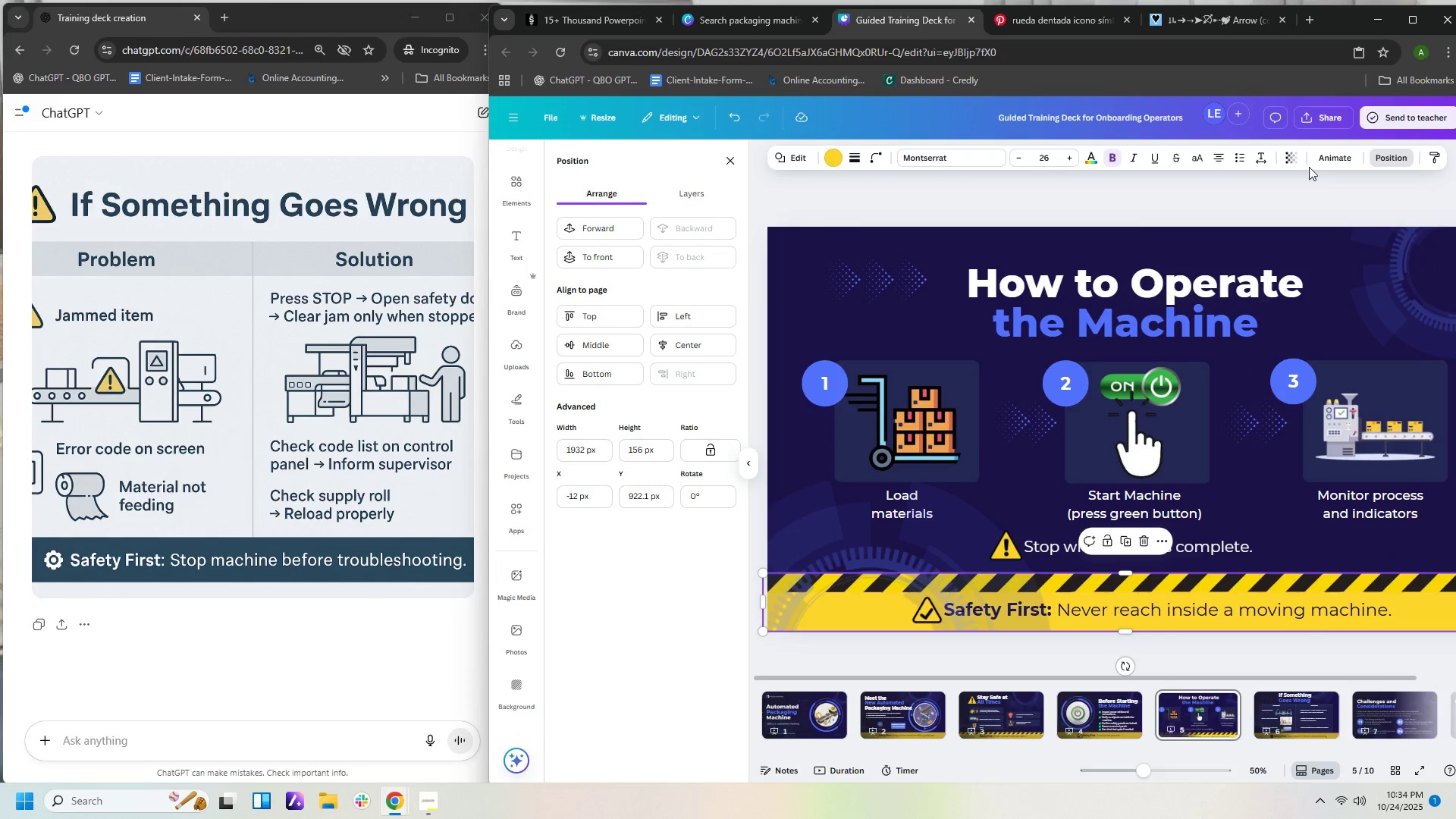 
left_click([1294, 160])
 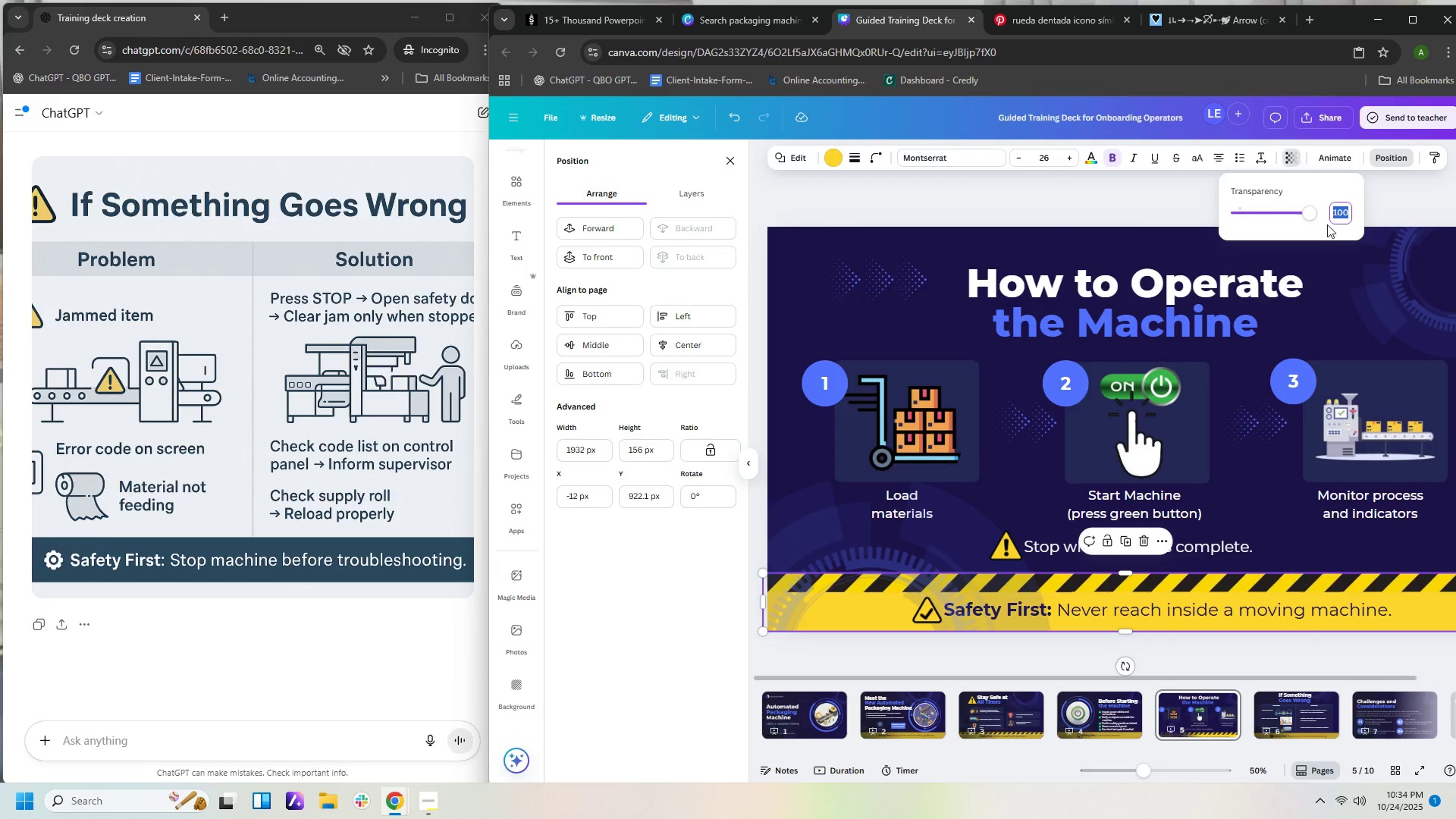 
key(Numpad7)
 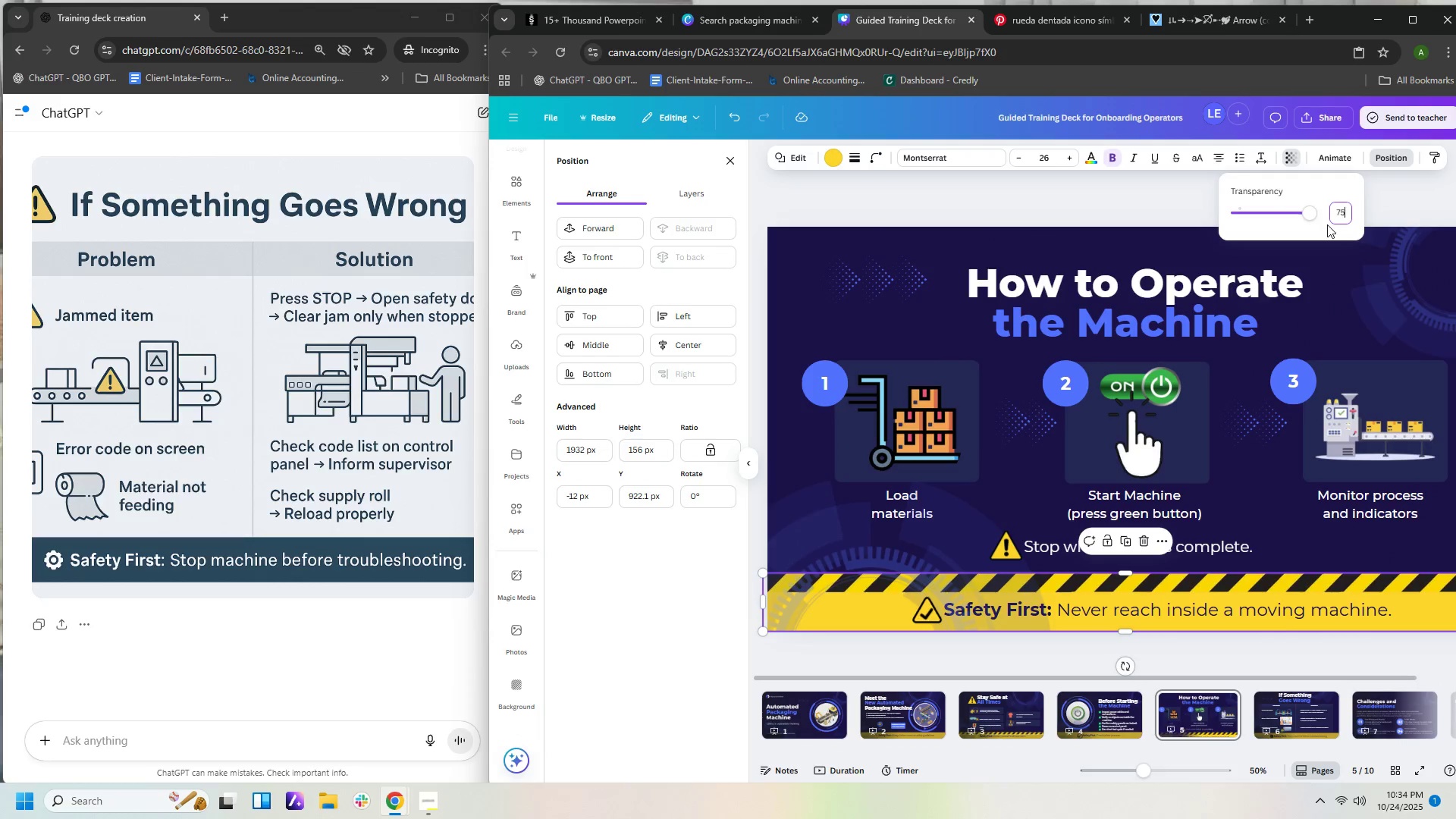 
key(Numpad5)
 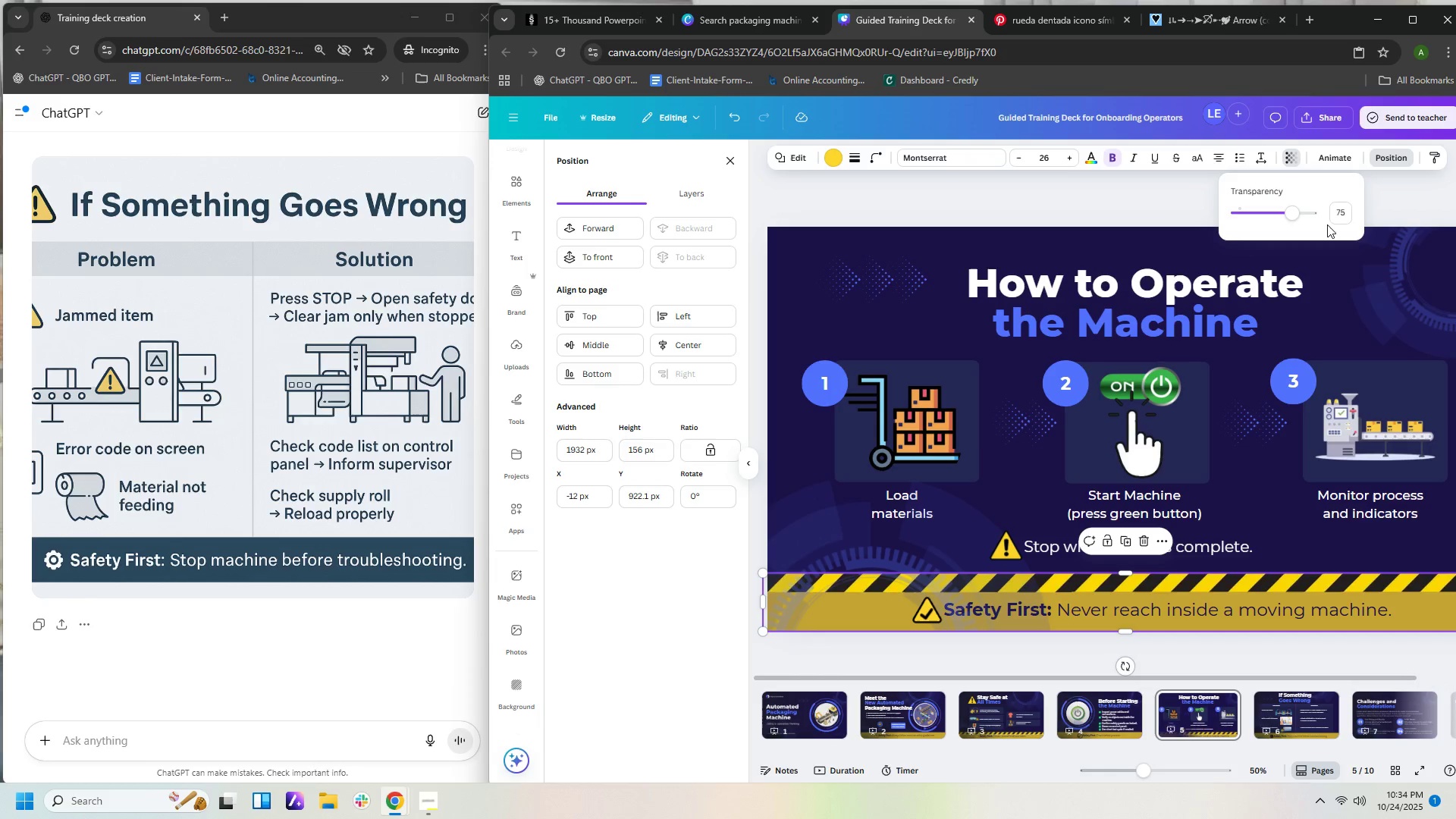 
key(NumpadEnter)
 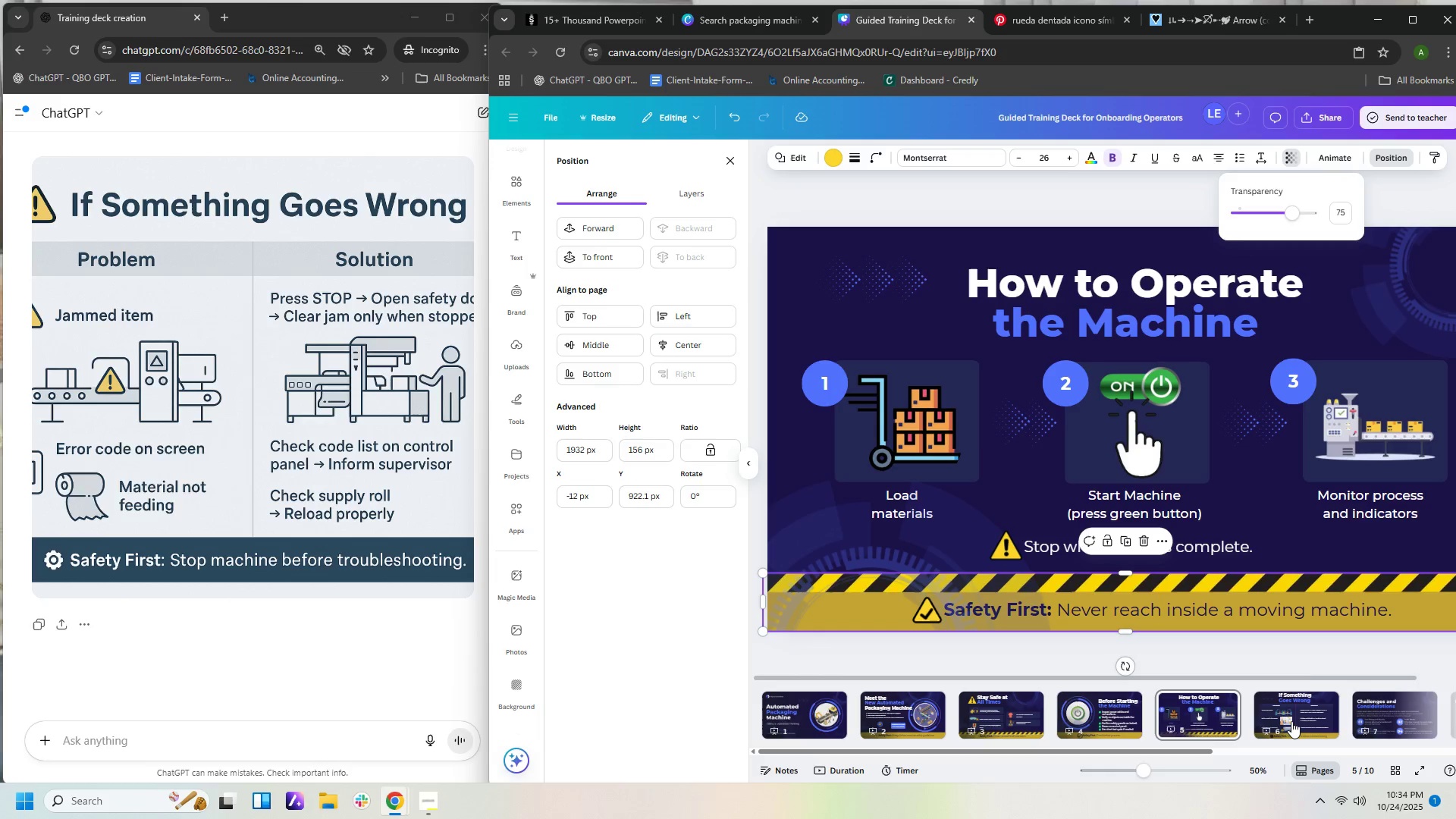 
left_click([1291, 721])
 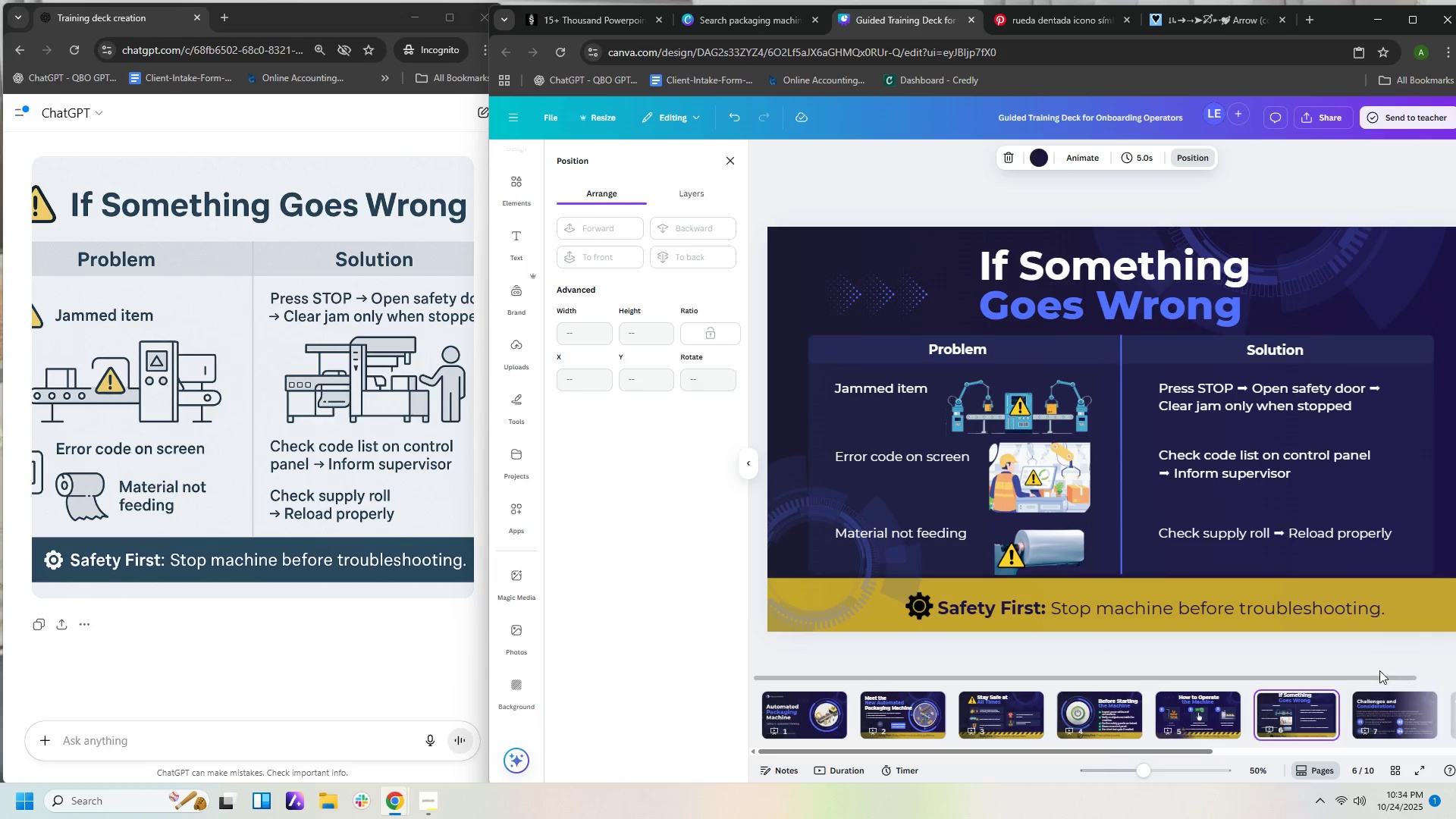 
left_click([1376, 645])
 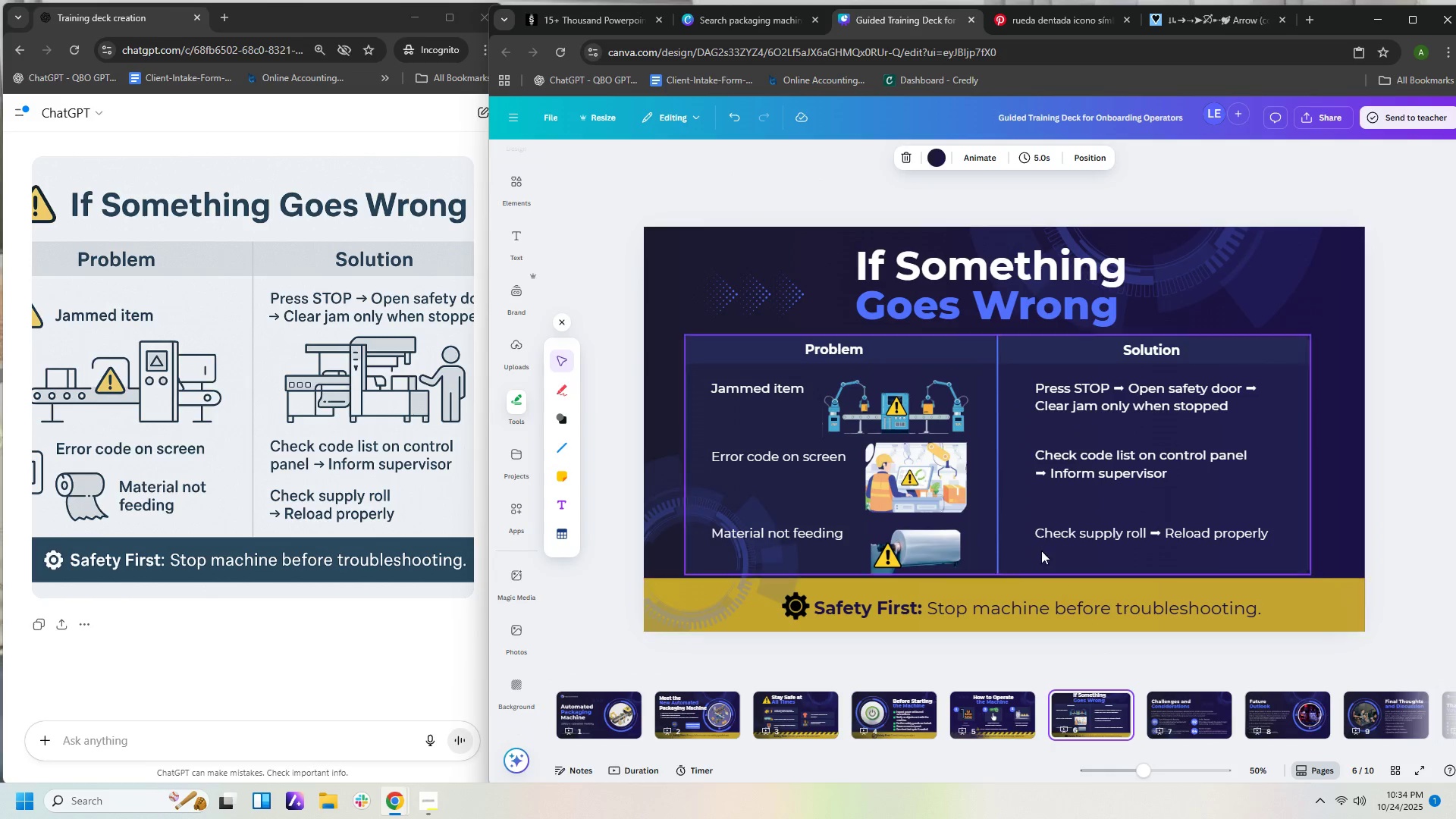 
wait(5.23)
 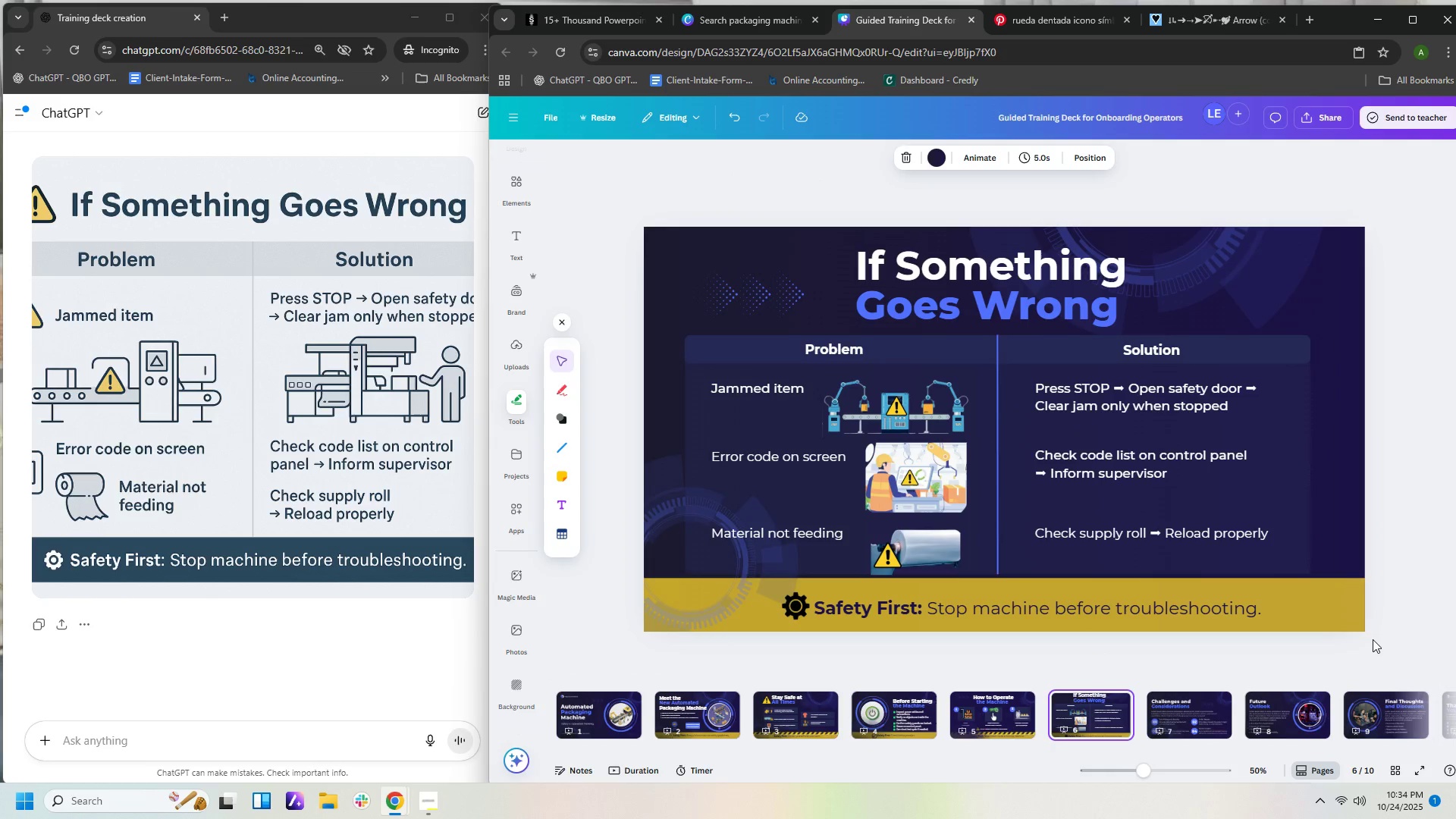 
left_click([287, 630])
 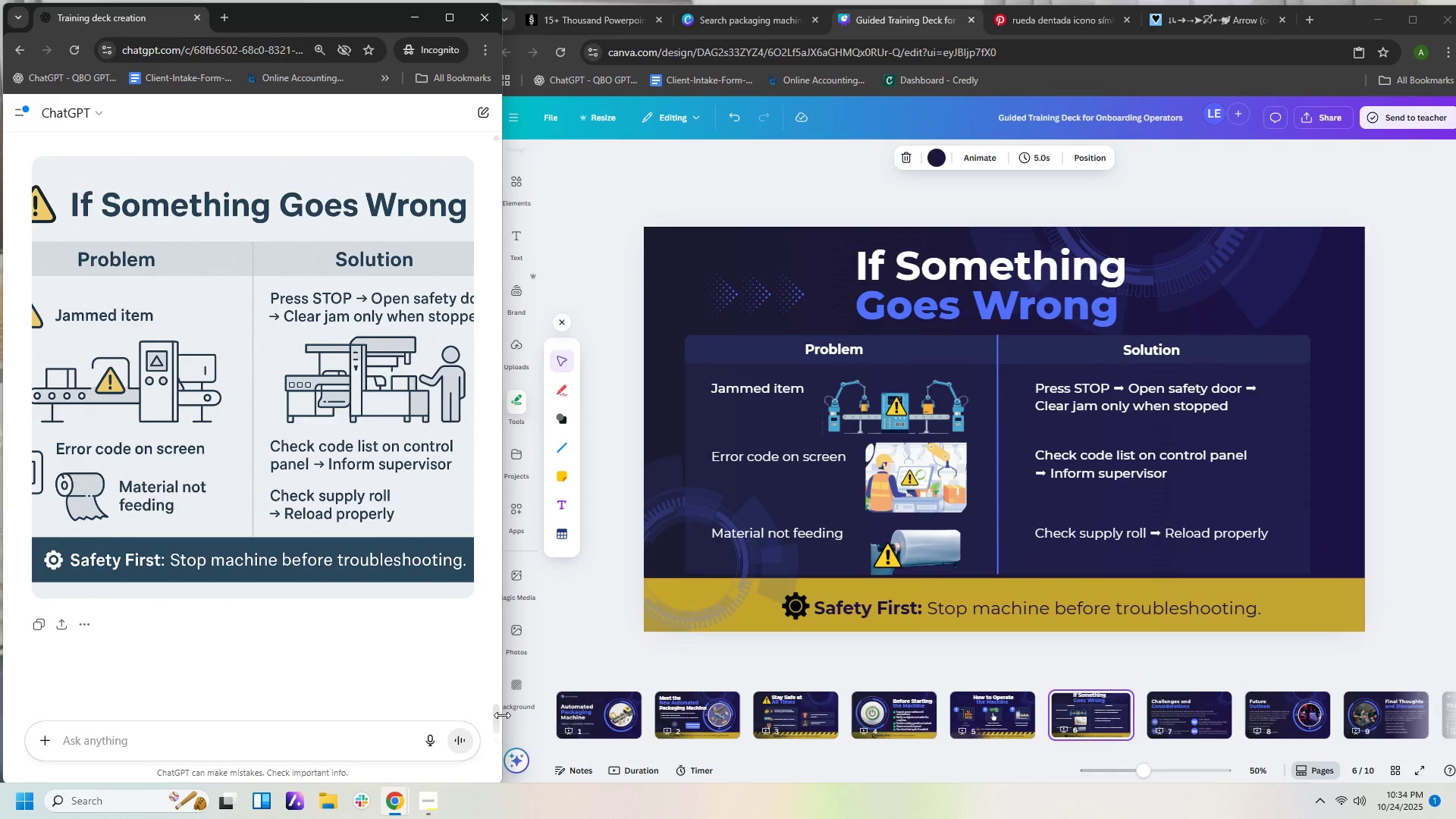 
wait(6.8)
 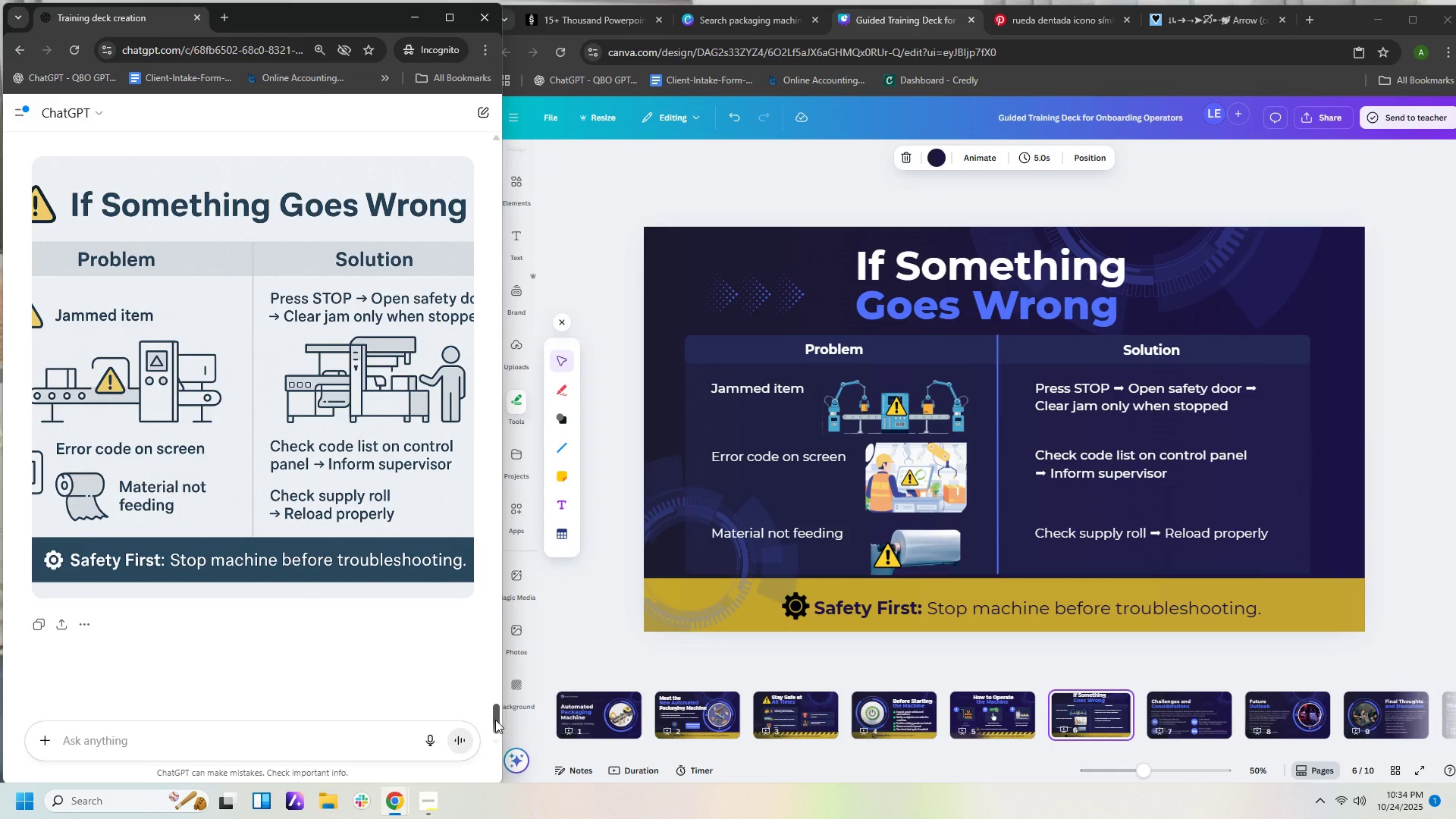 
left_click([950, 483])
 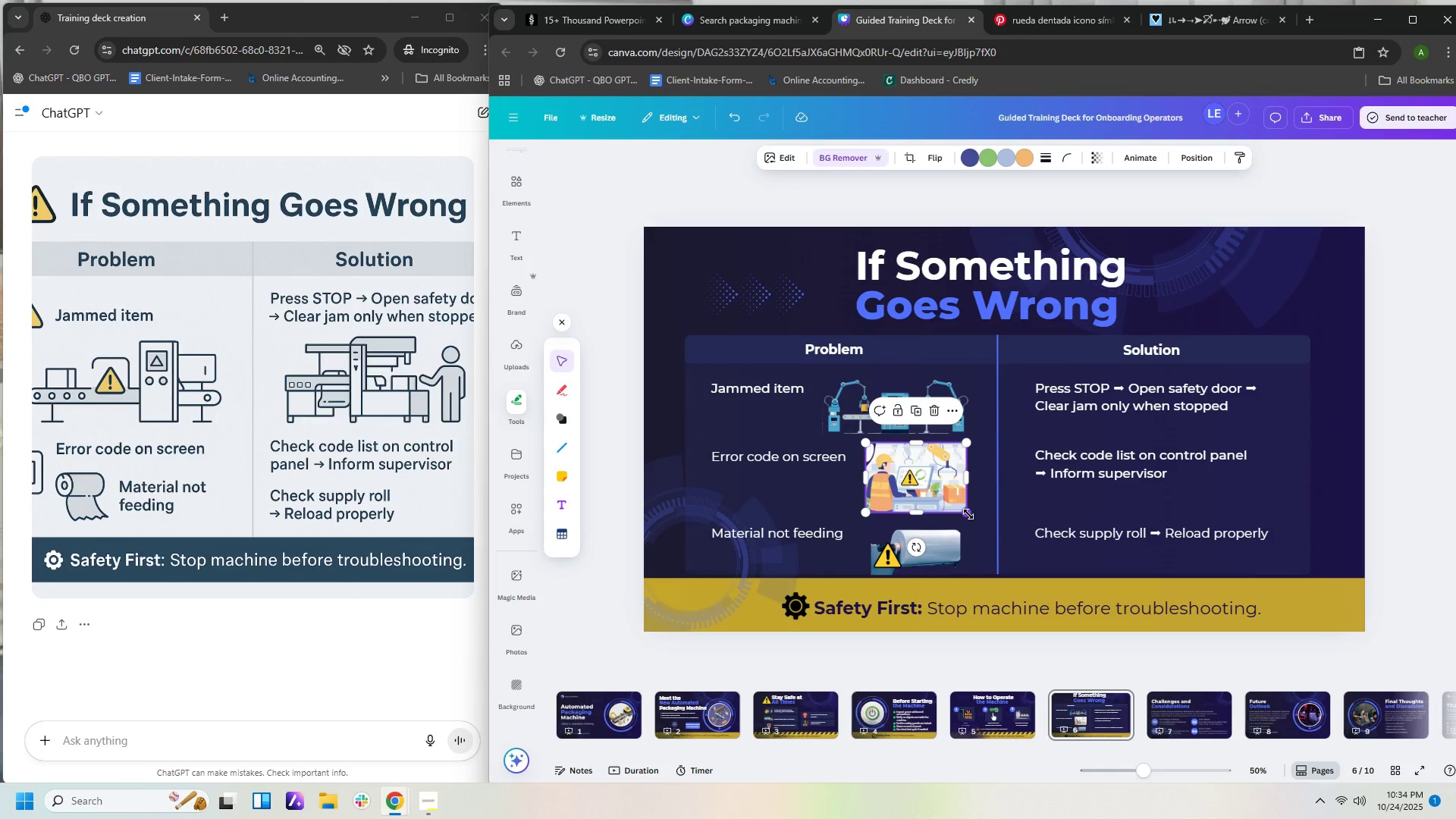 
left_click_drag(start_coordinate=[968, 514], to_coordinate=[964, 509])
 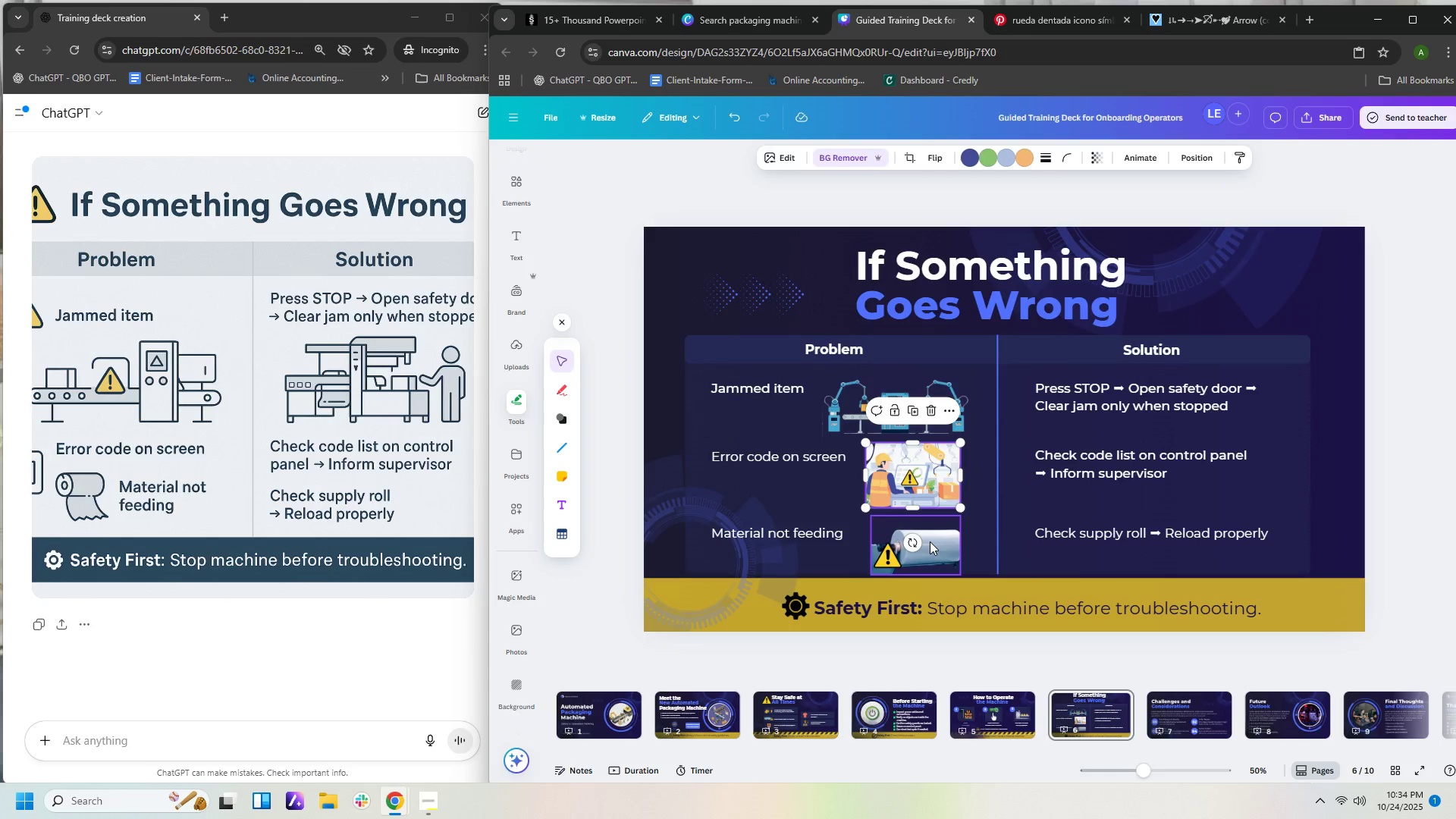 
left_click_drag(start_coordinate=[927, 546], to_coordinate=[924, 540])
 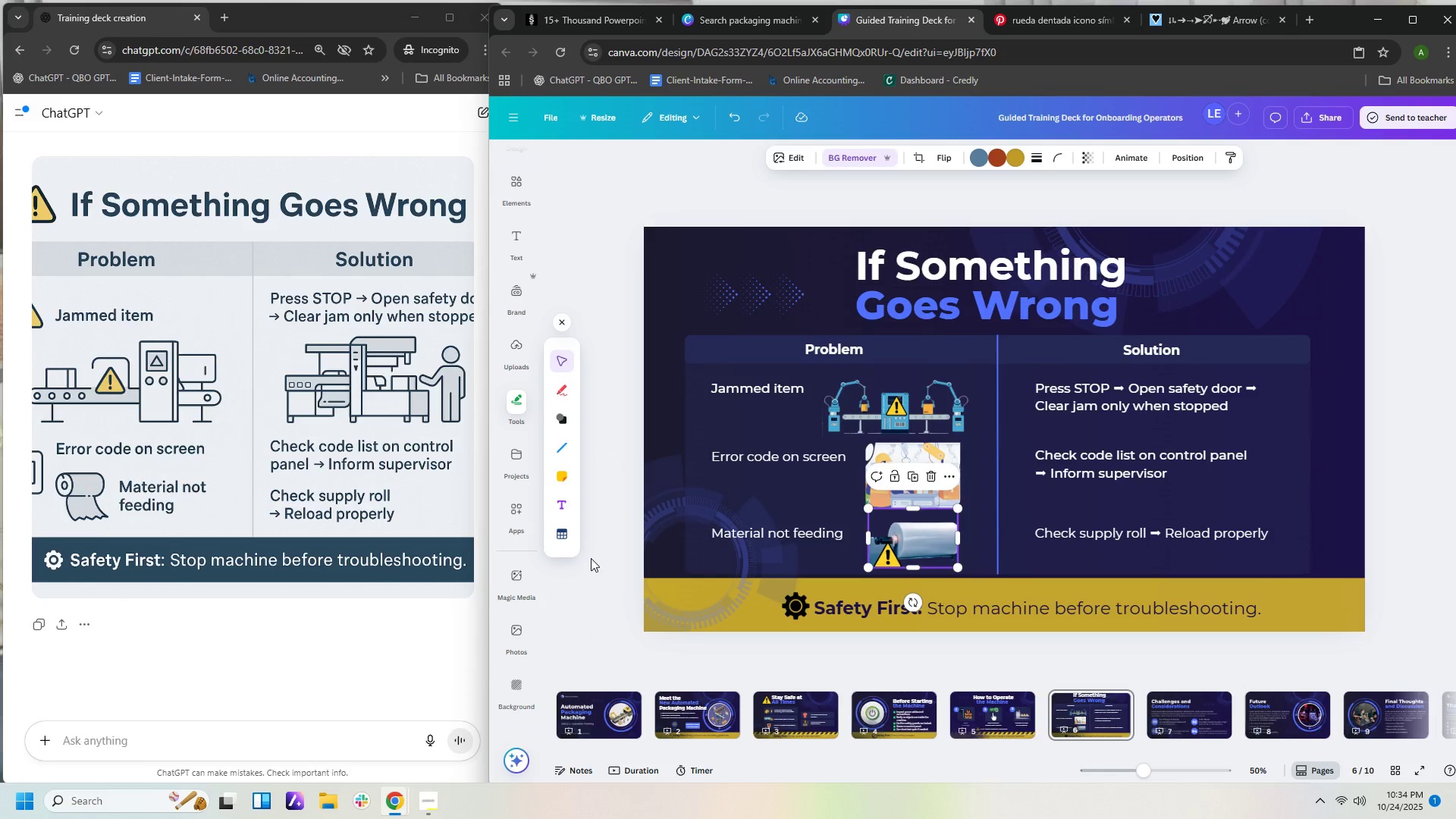 
left_click([623, 425])
 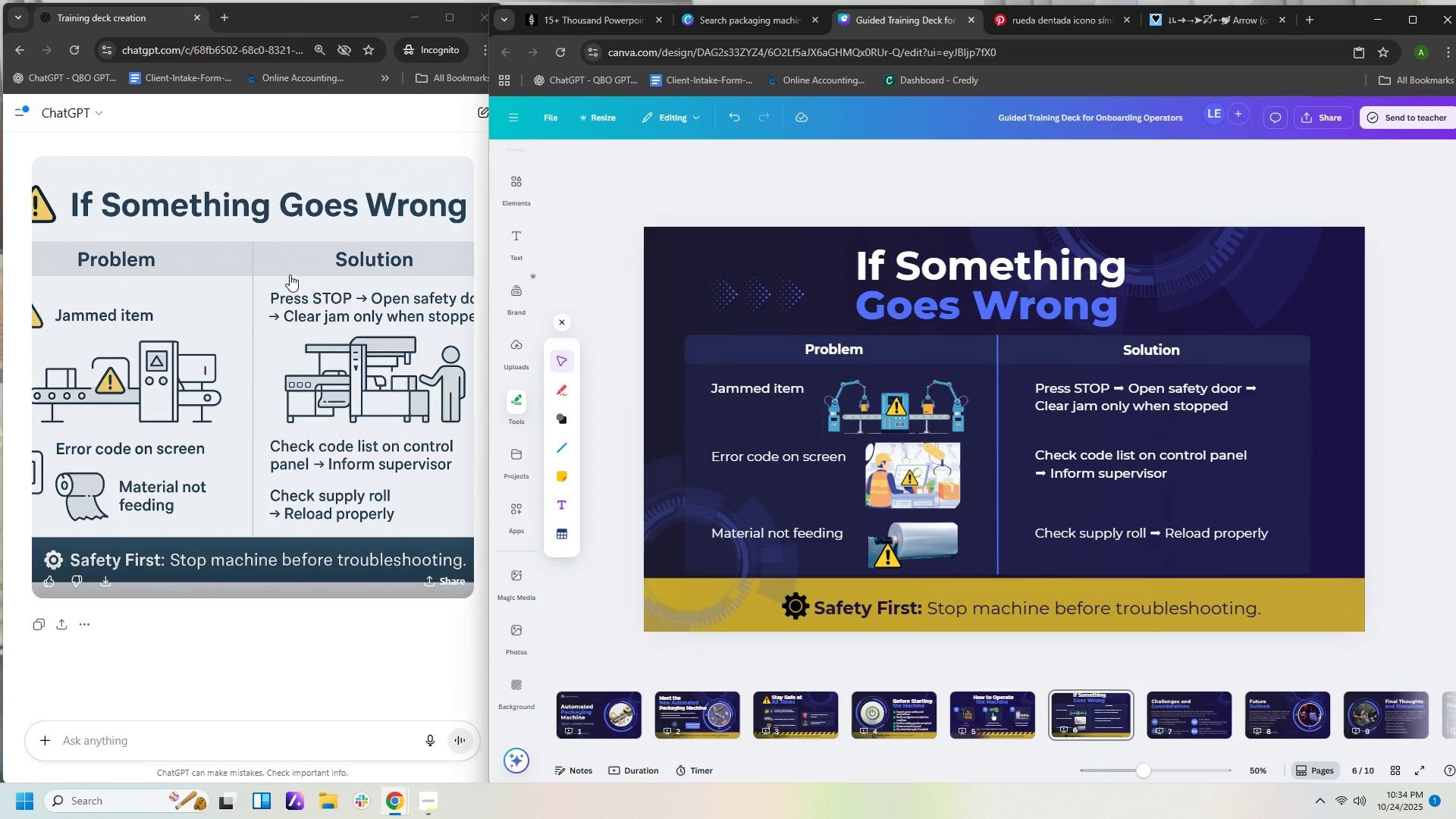 
wait(7.64)
 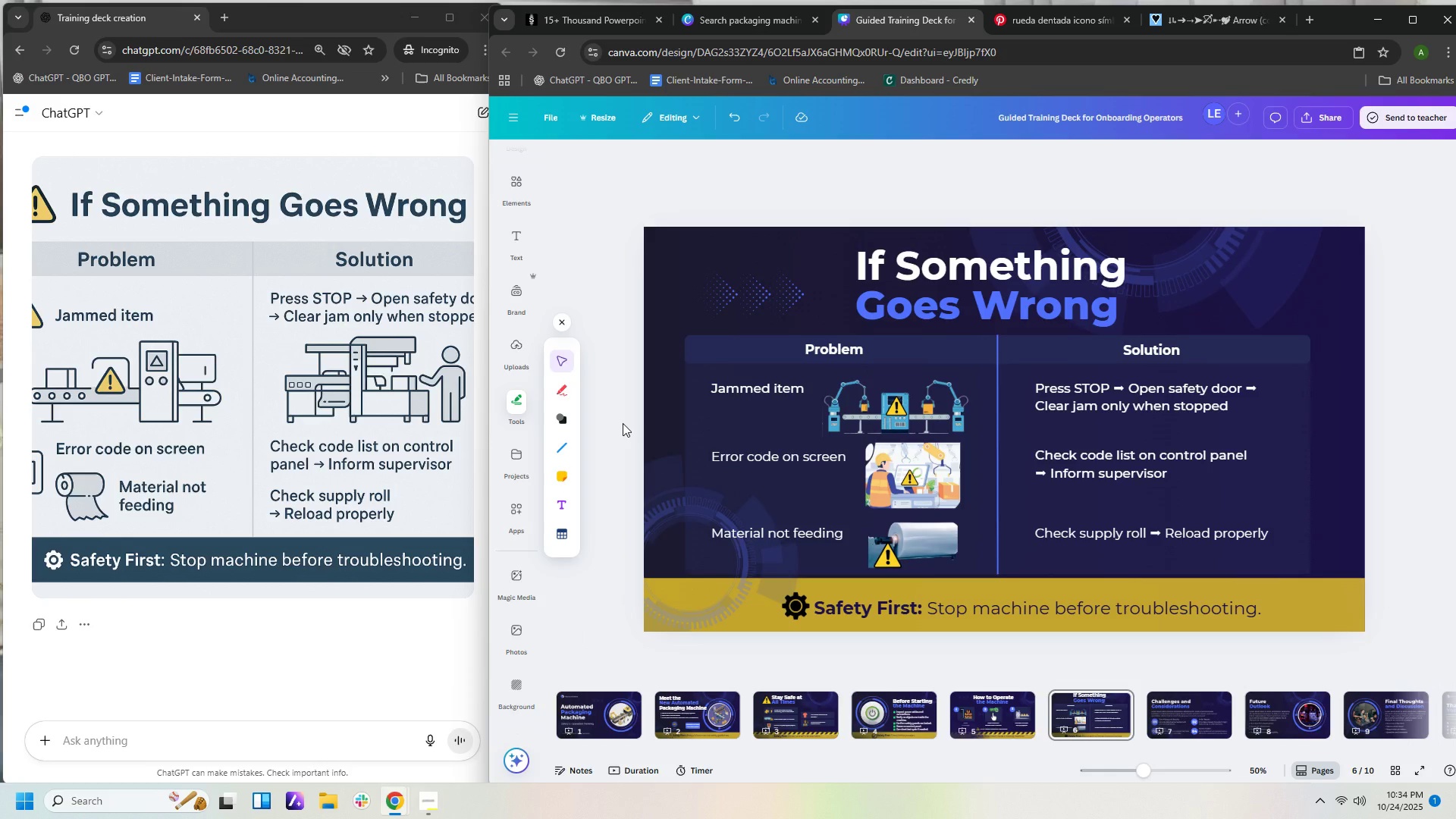 
scroll: coordinate [386, 249], scroll_direction: up, amount: 32.0
 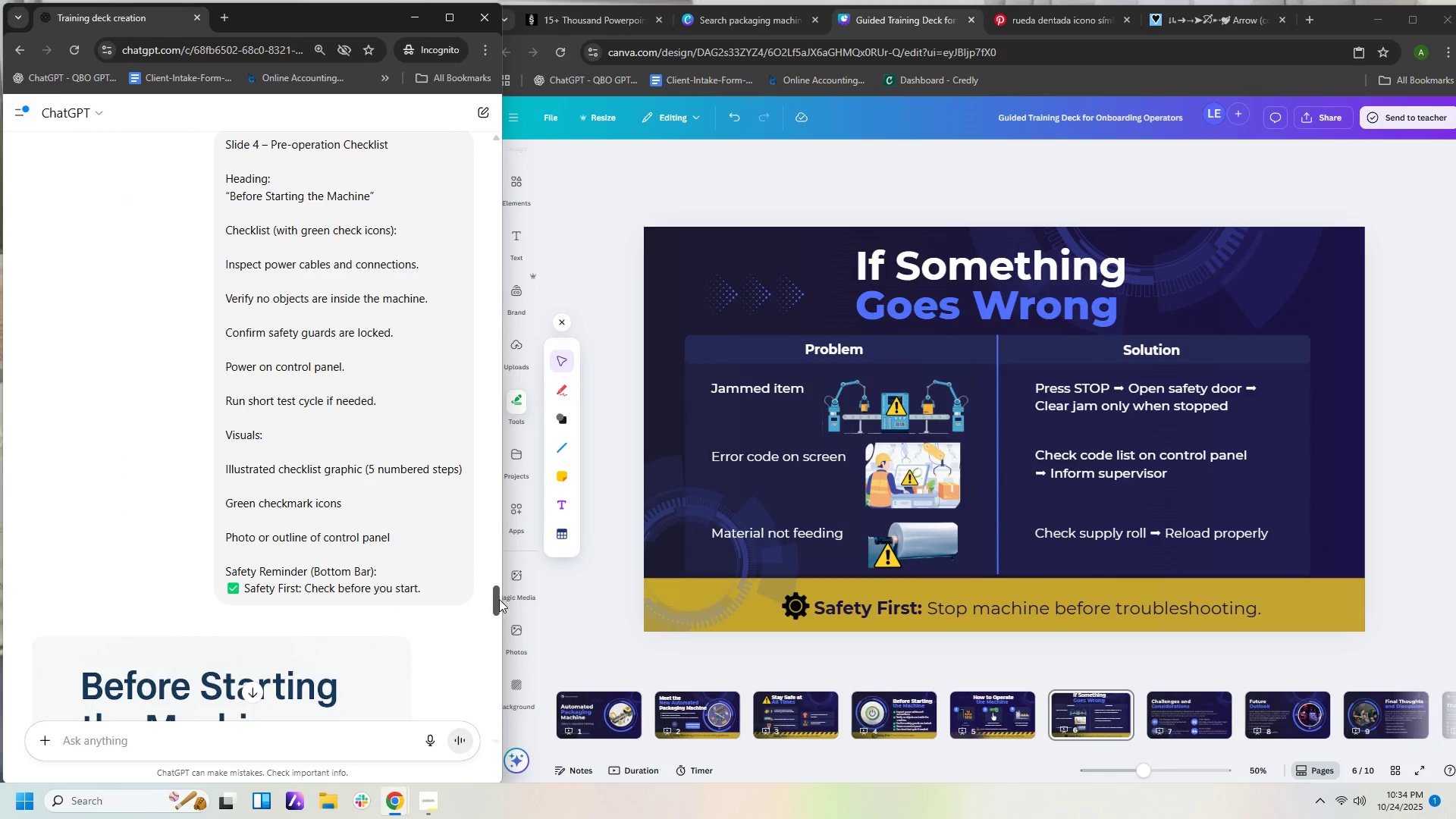 
left_click_drag(start_coordinate=[494, 600], to_coordinate=[520, 417])
 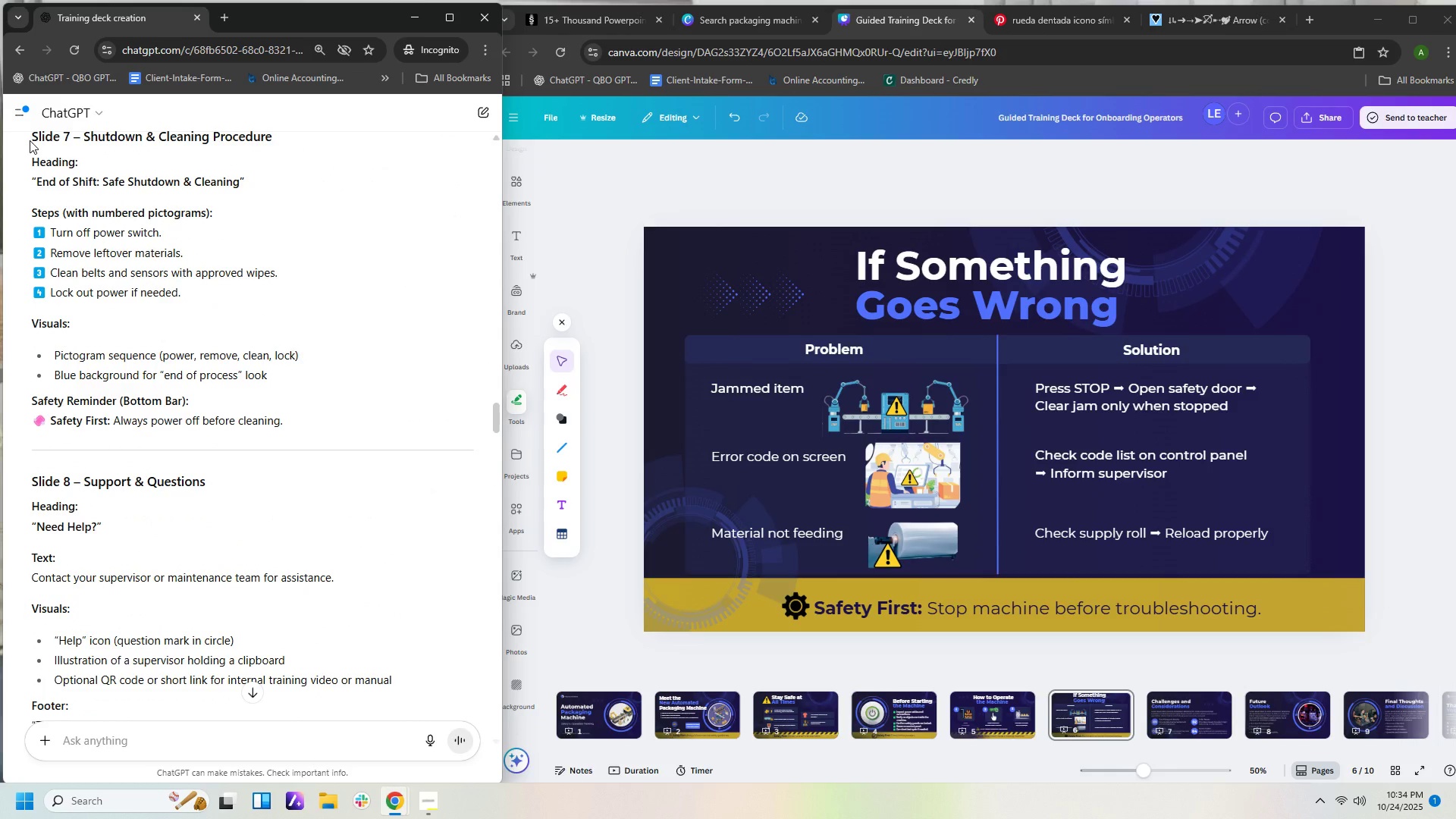 
left_click_drag(start_coordinate=[30, 136], to_coordinate=[295, 431])
 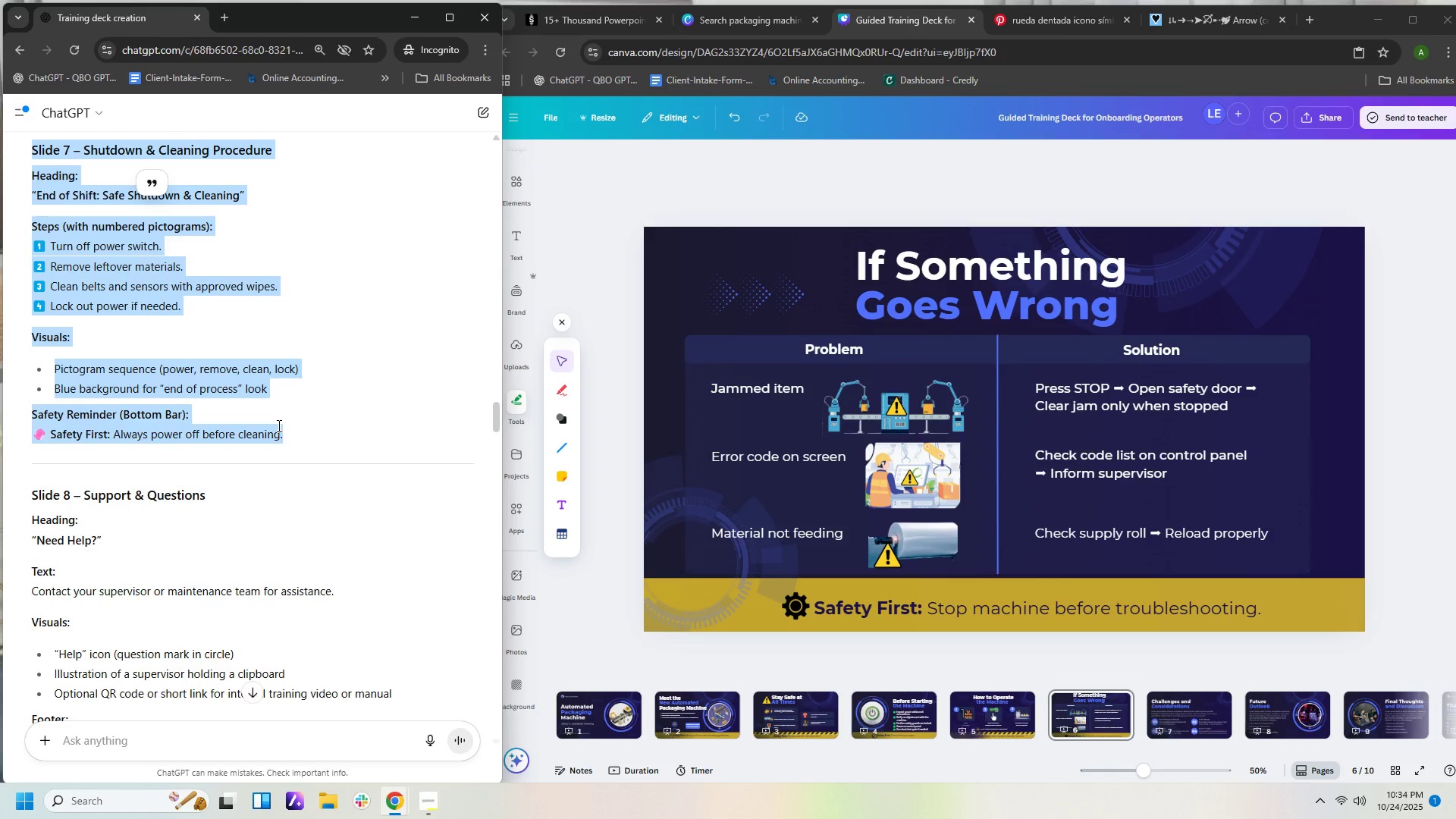 
key(Control+C)
 